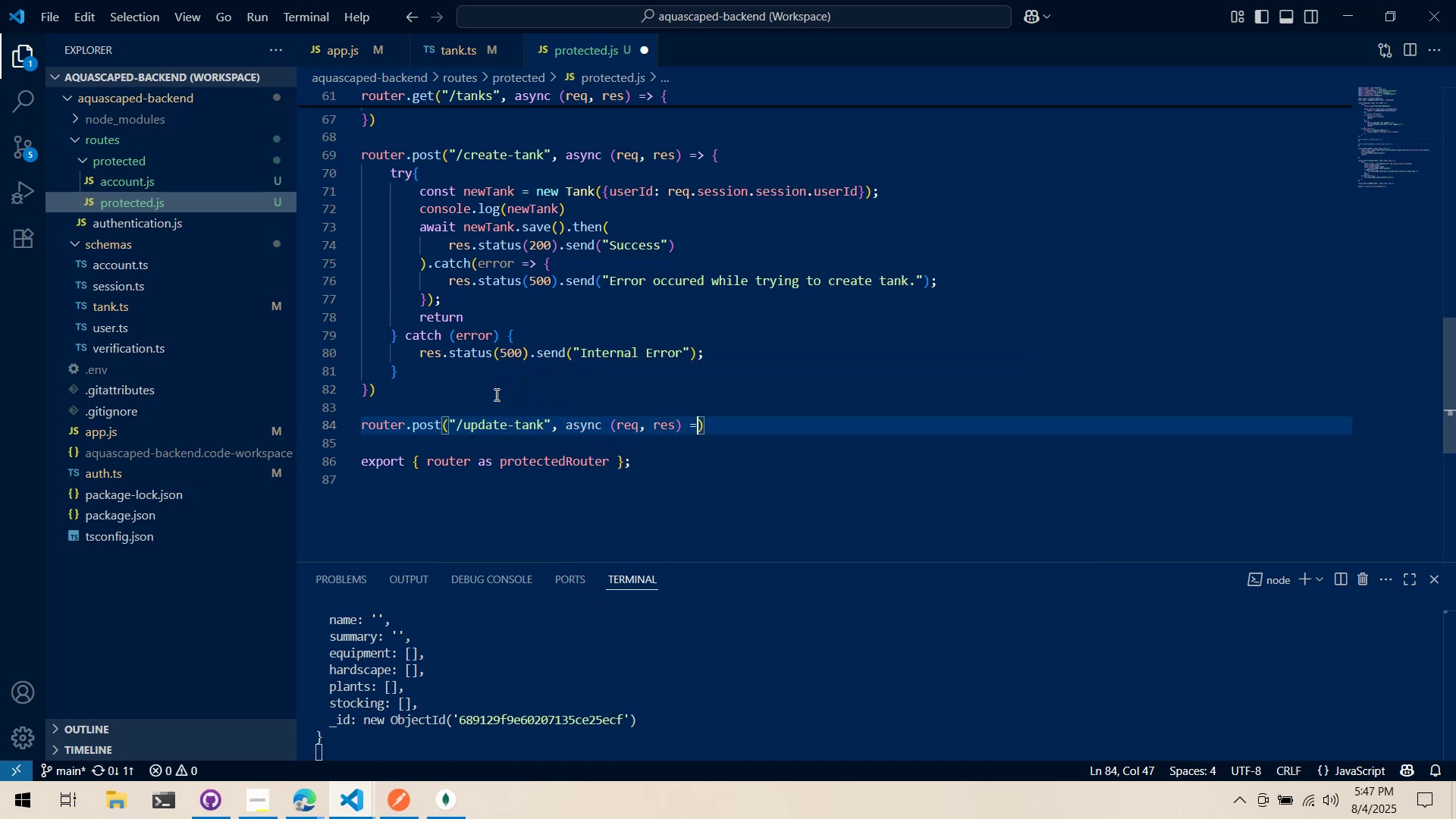 
key(Shift+Period)
 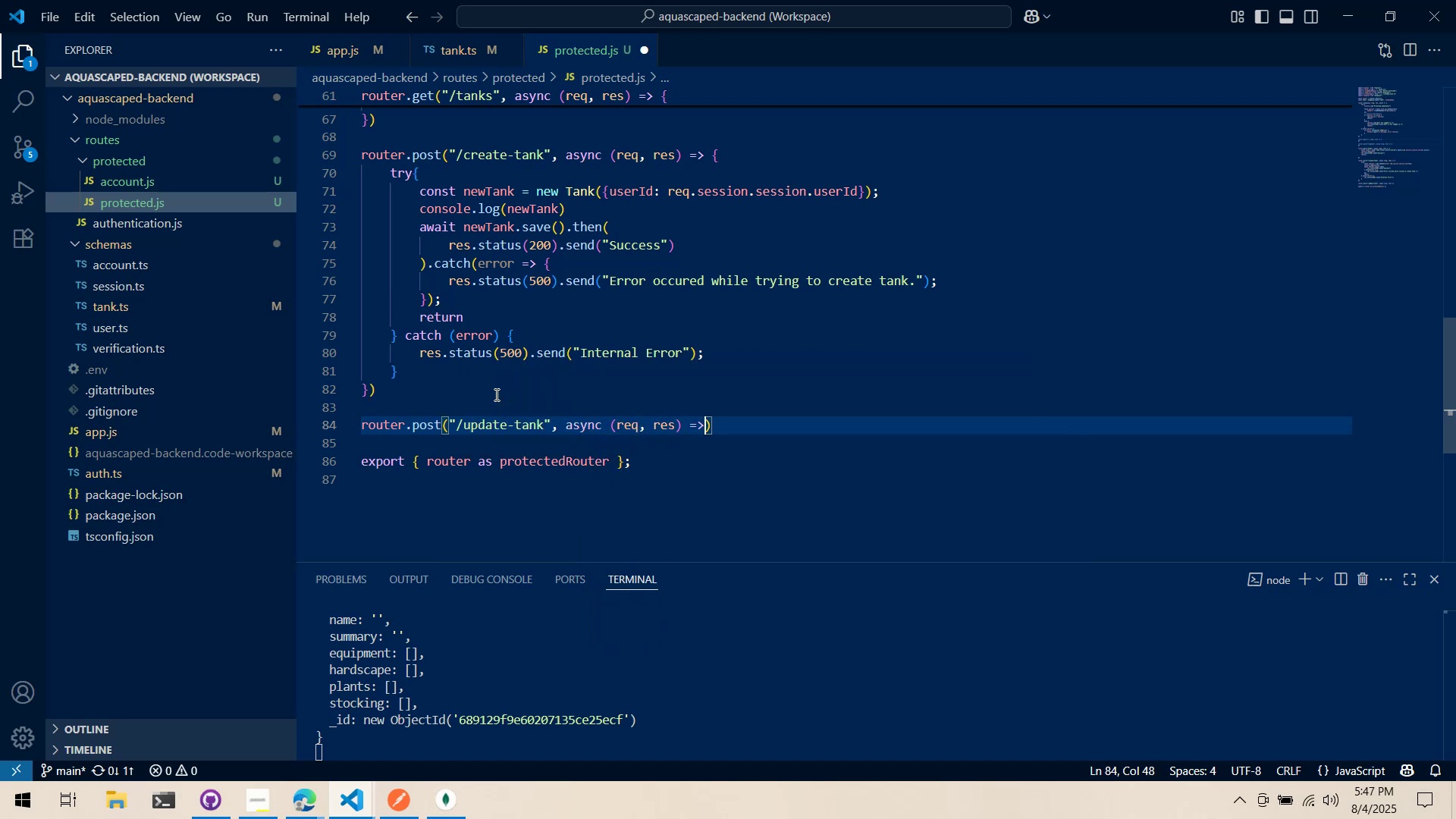 
key(Space)
 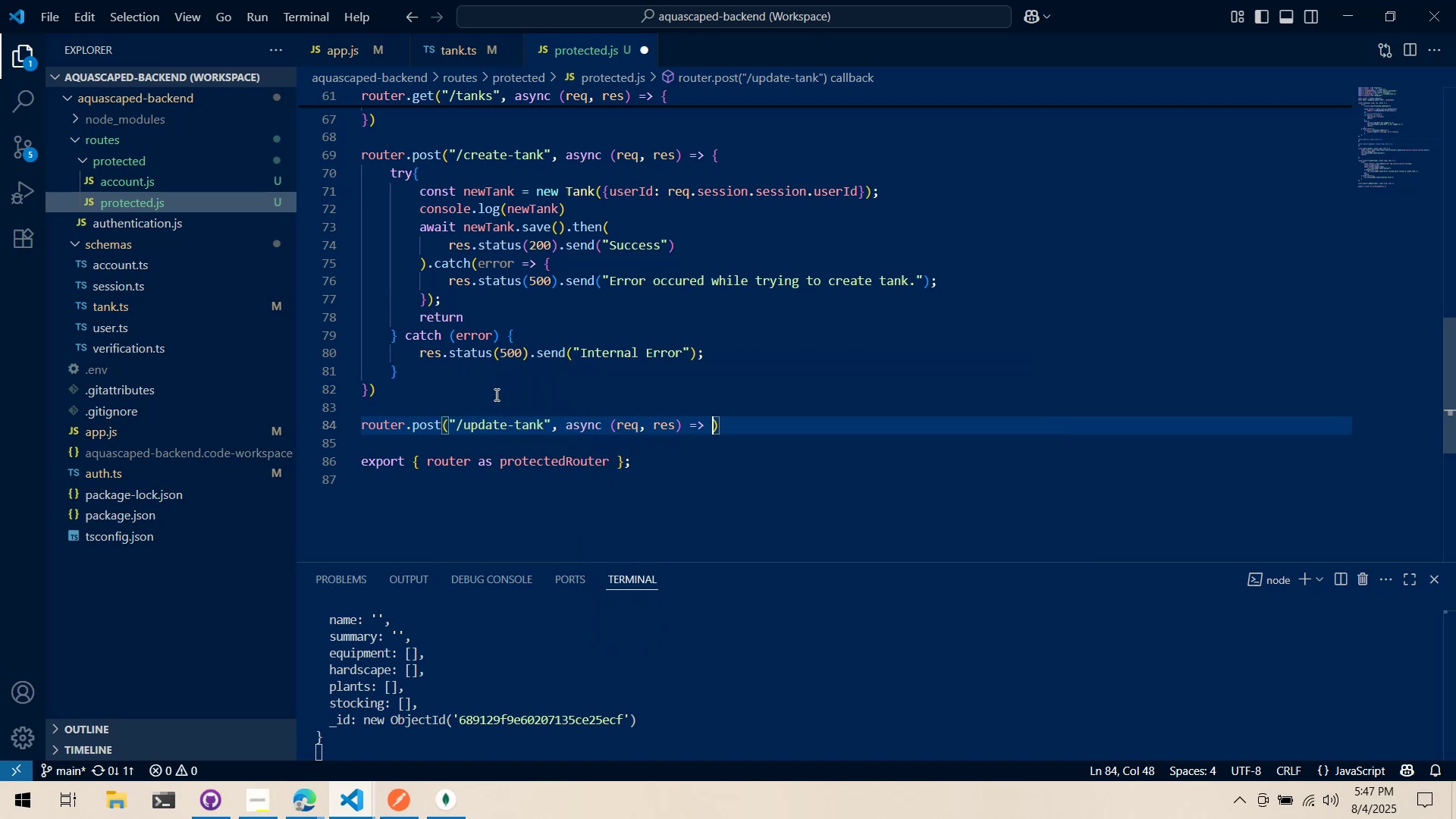 
key(Shift+ShiftLeft)
 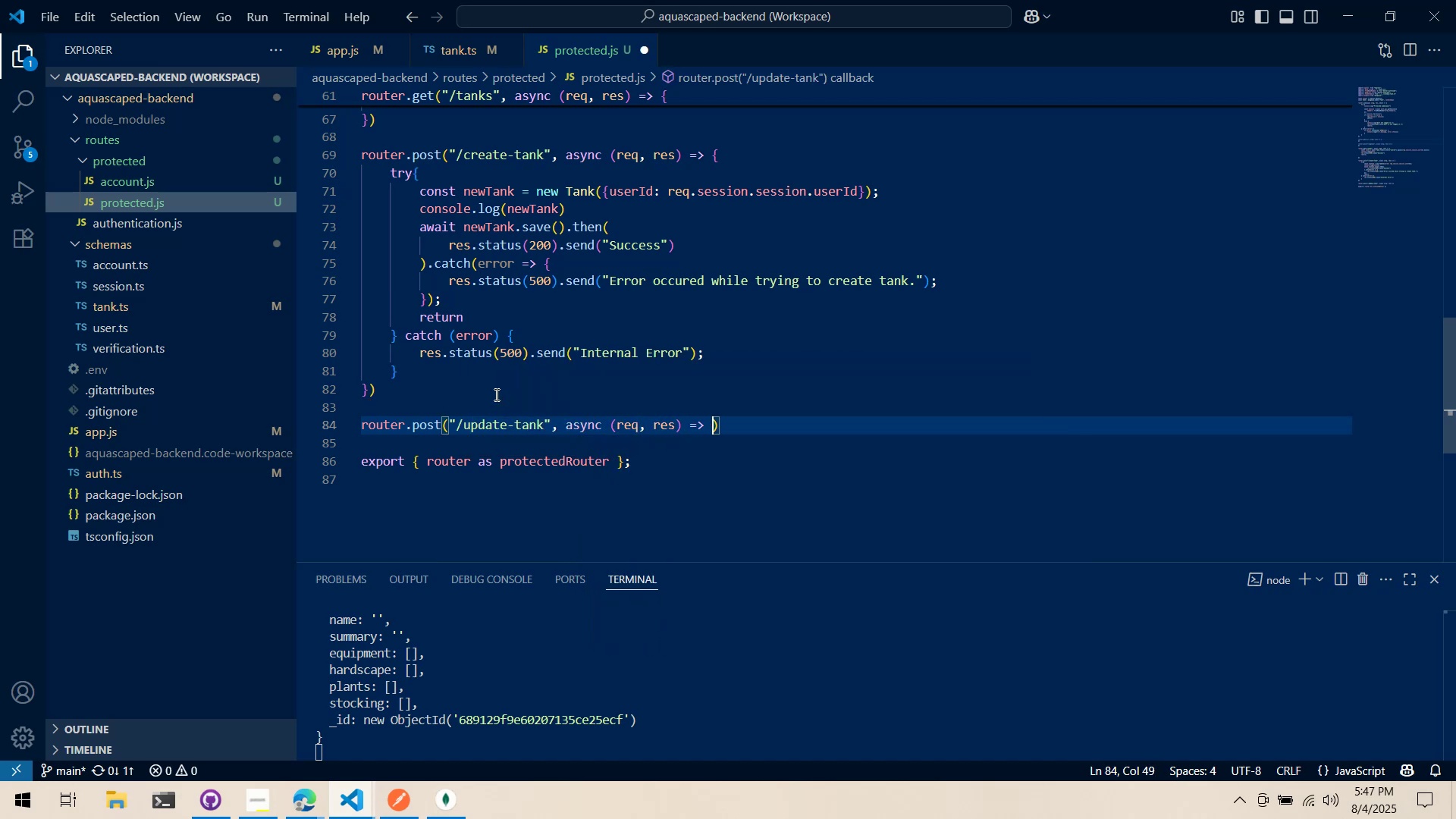 
key(Shift+BracketLeft)
 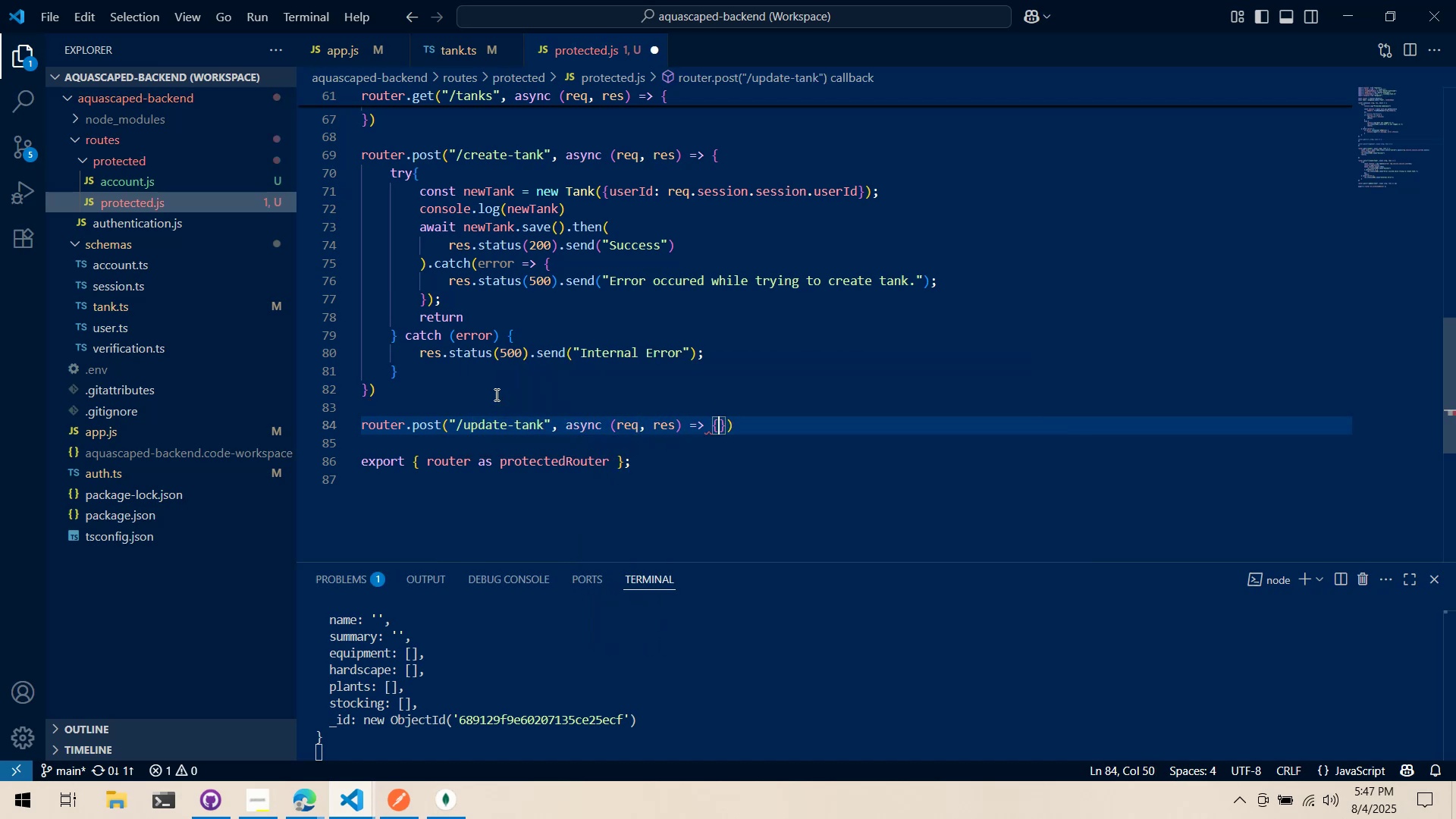 
key(Enter)
 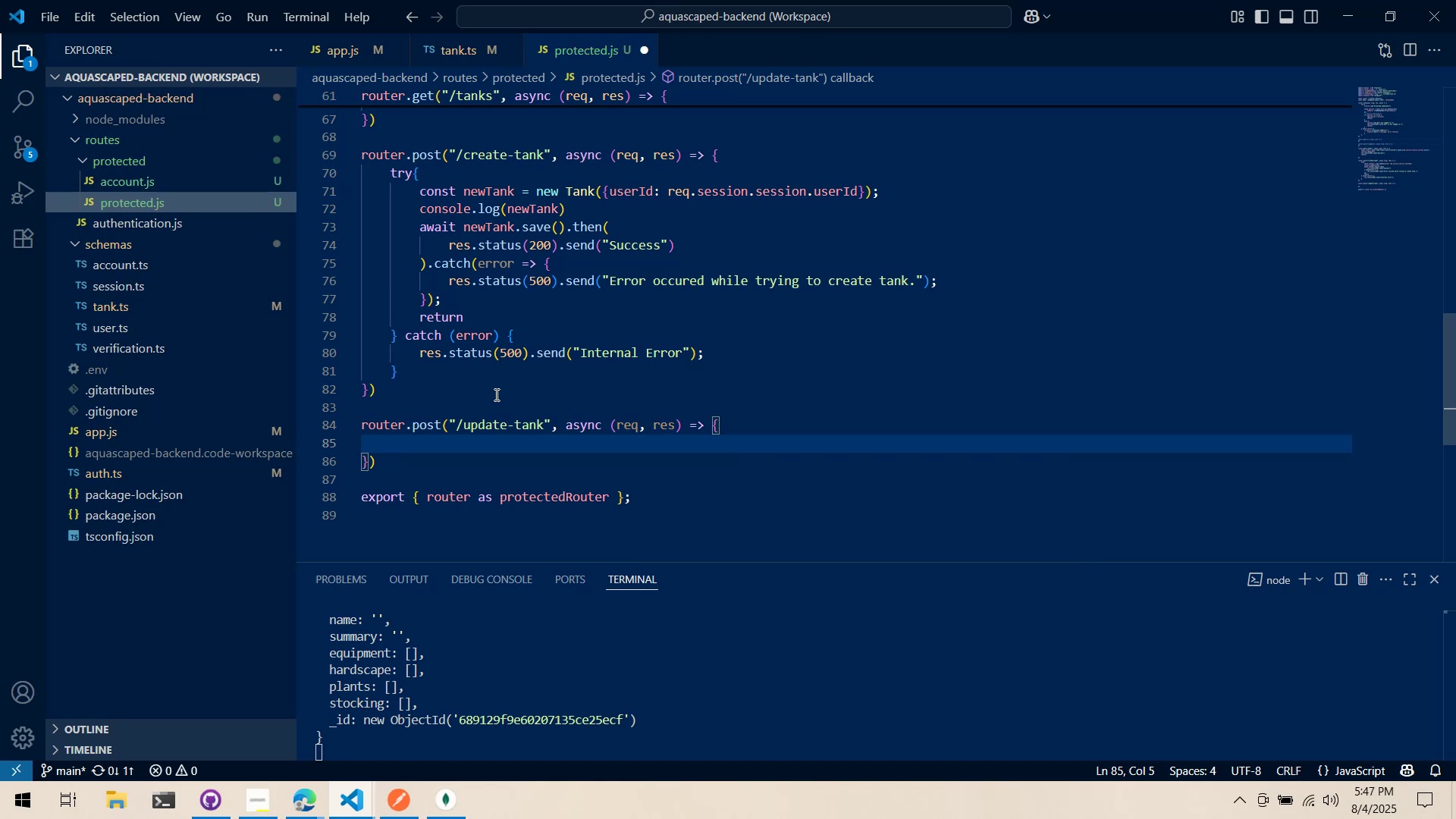 
key(ArrowDown)
 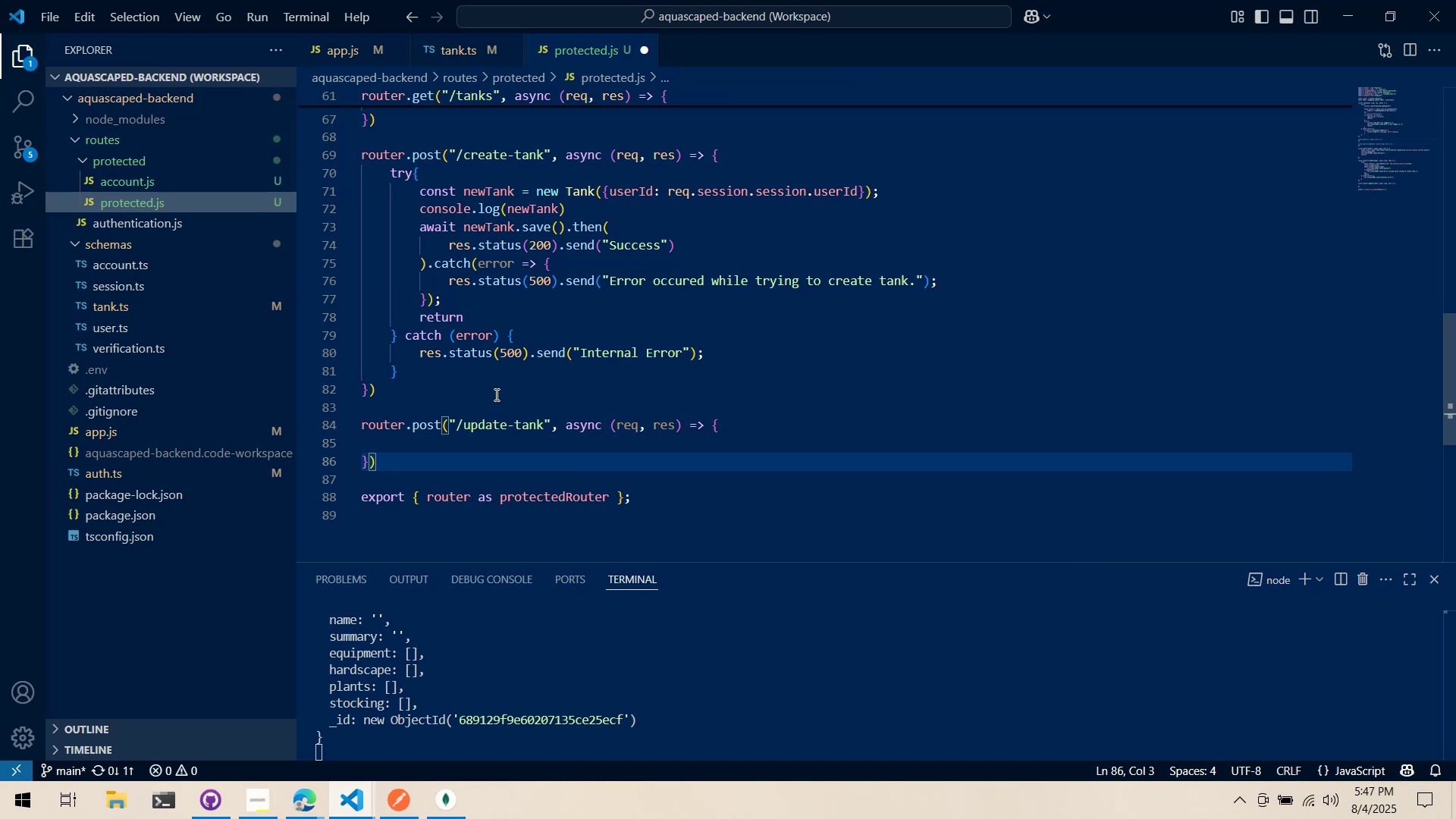 
key(ArrowUp)
 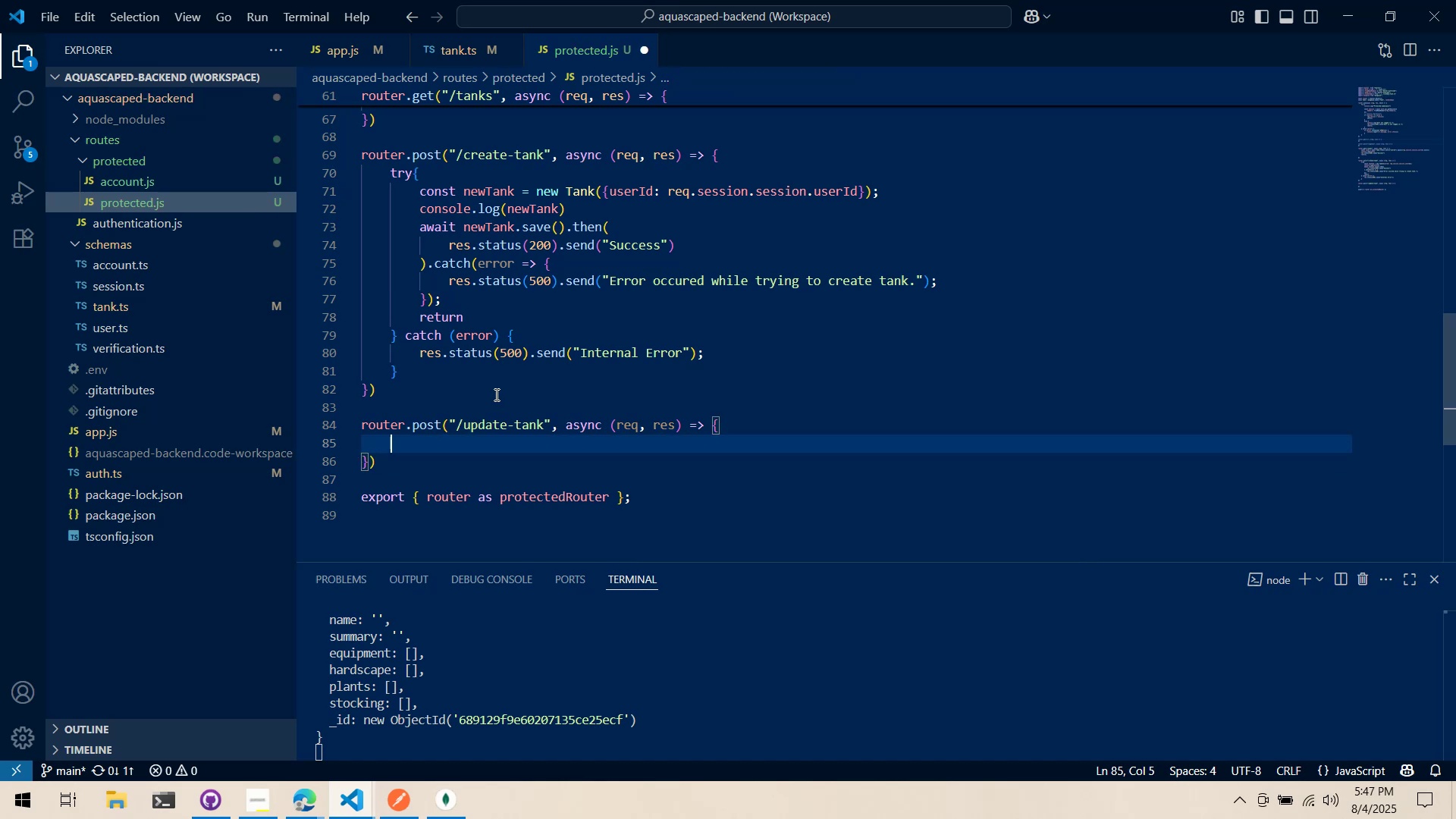 
key(ArrowUp)
 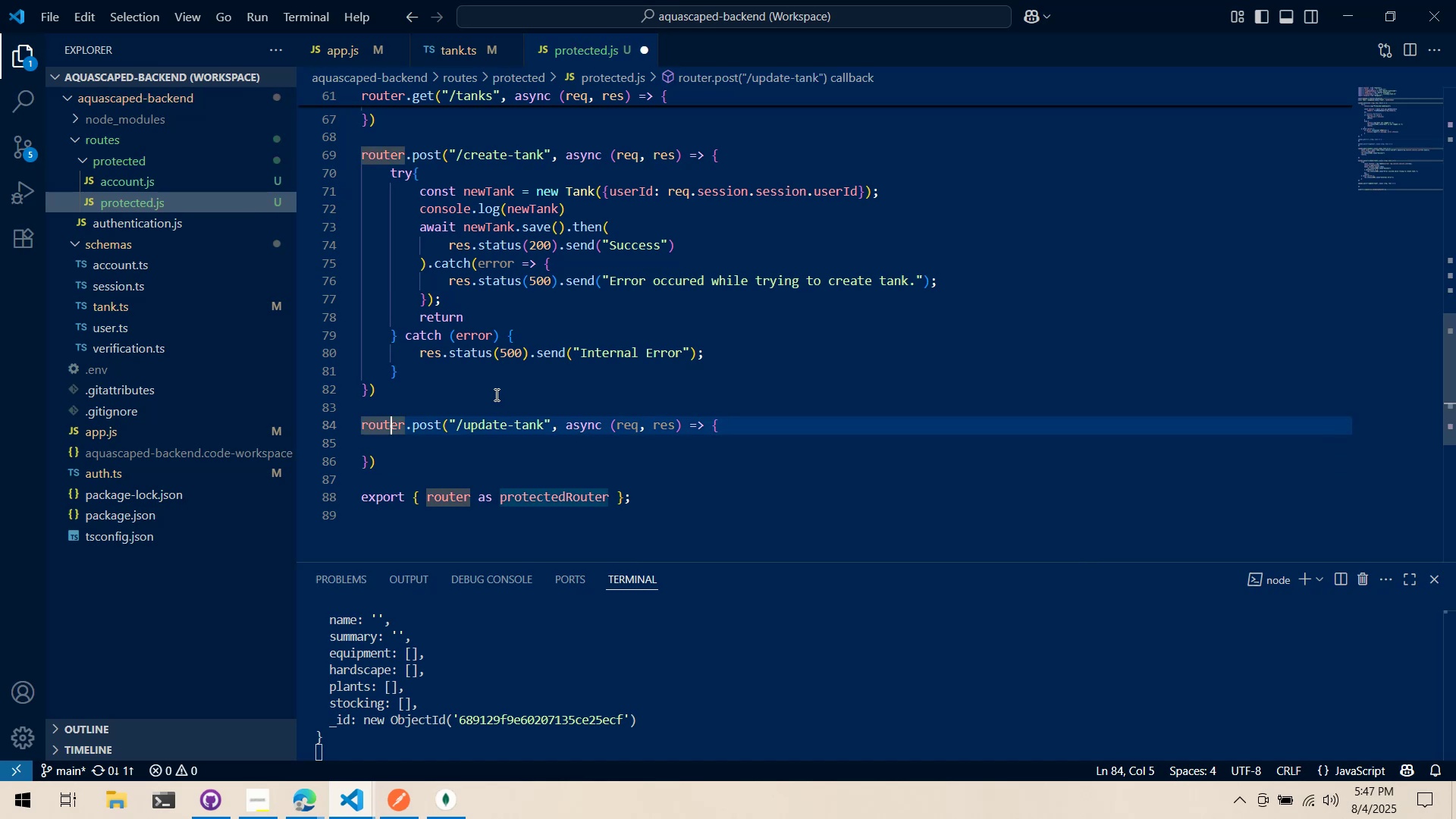 
key(ArrowUp)
 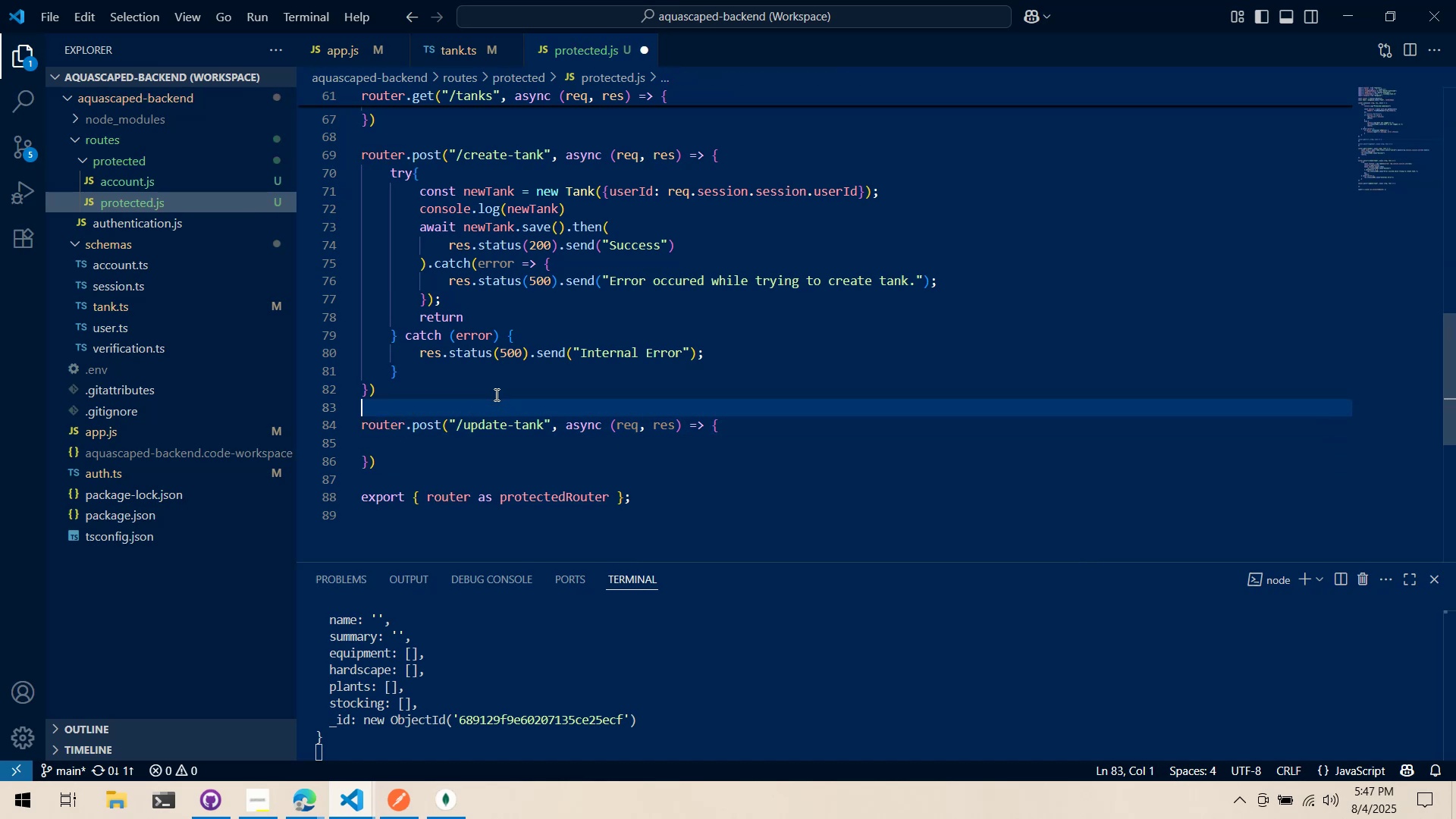 
key(Enter)
 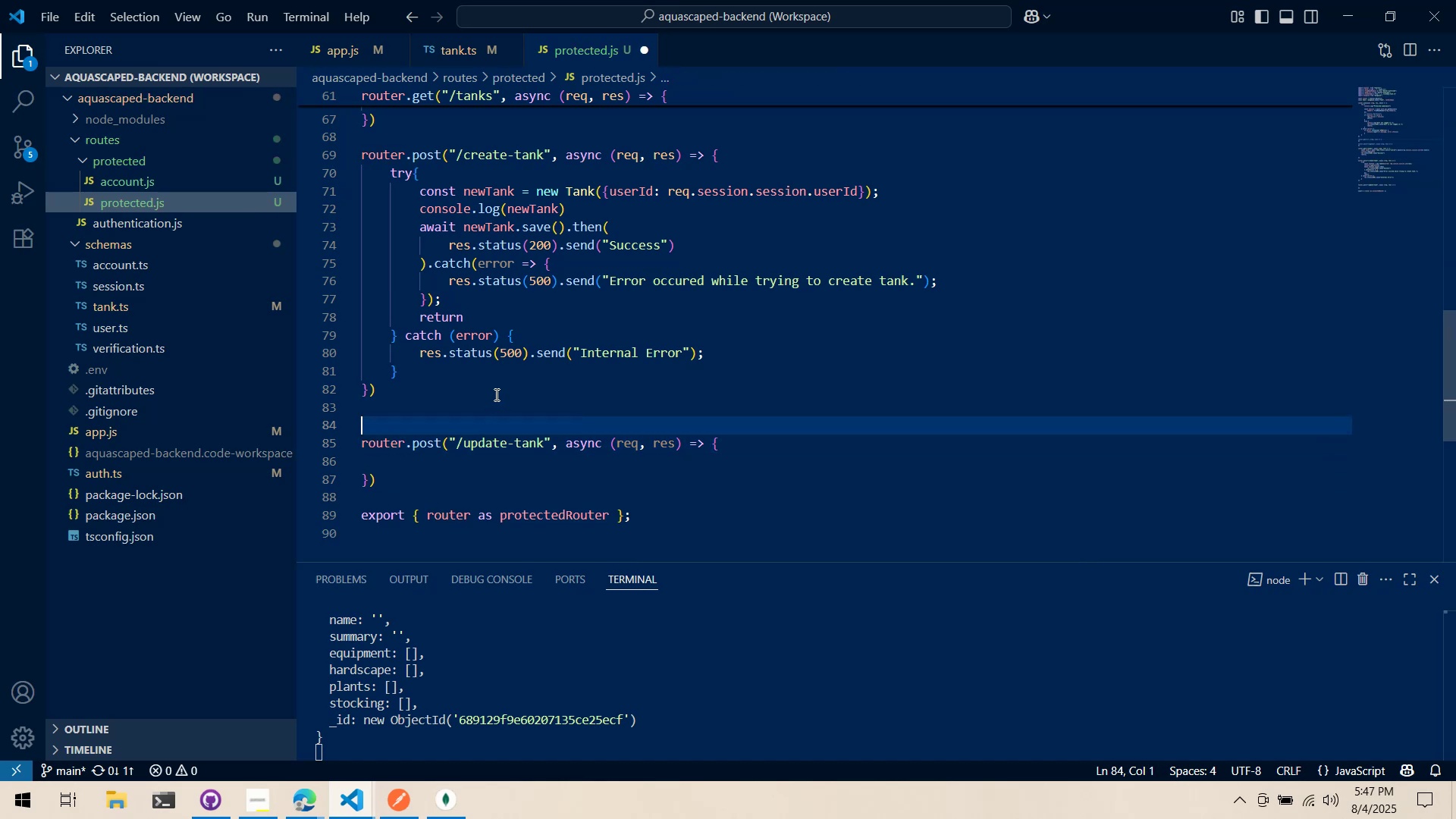 
key(Enter)
 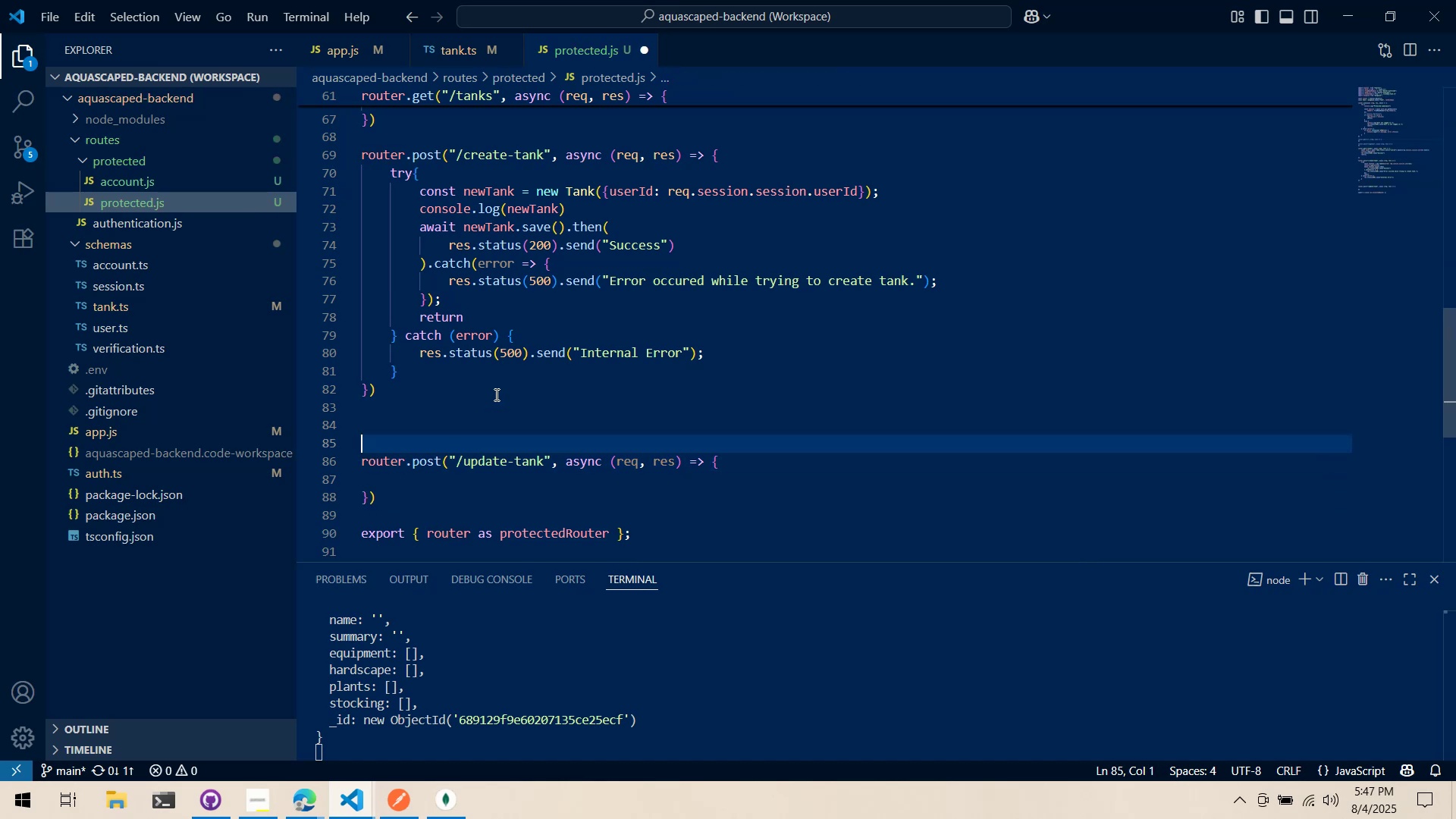 
key(ArrowUp)
 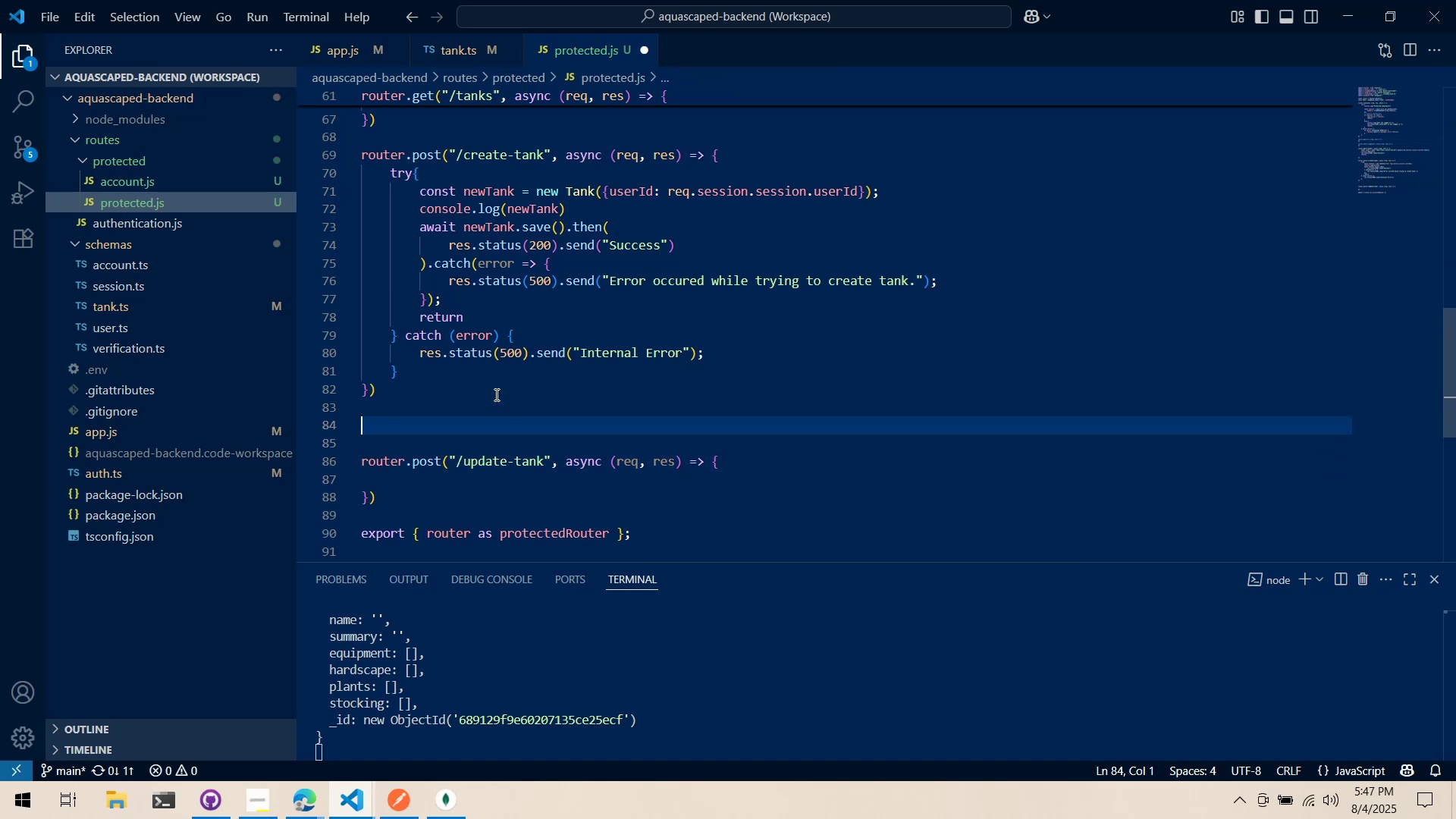 
type(router.)
 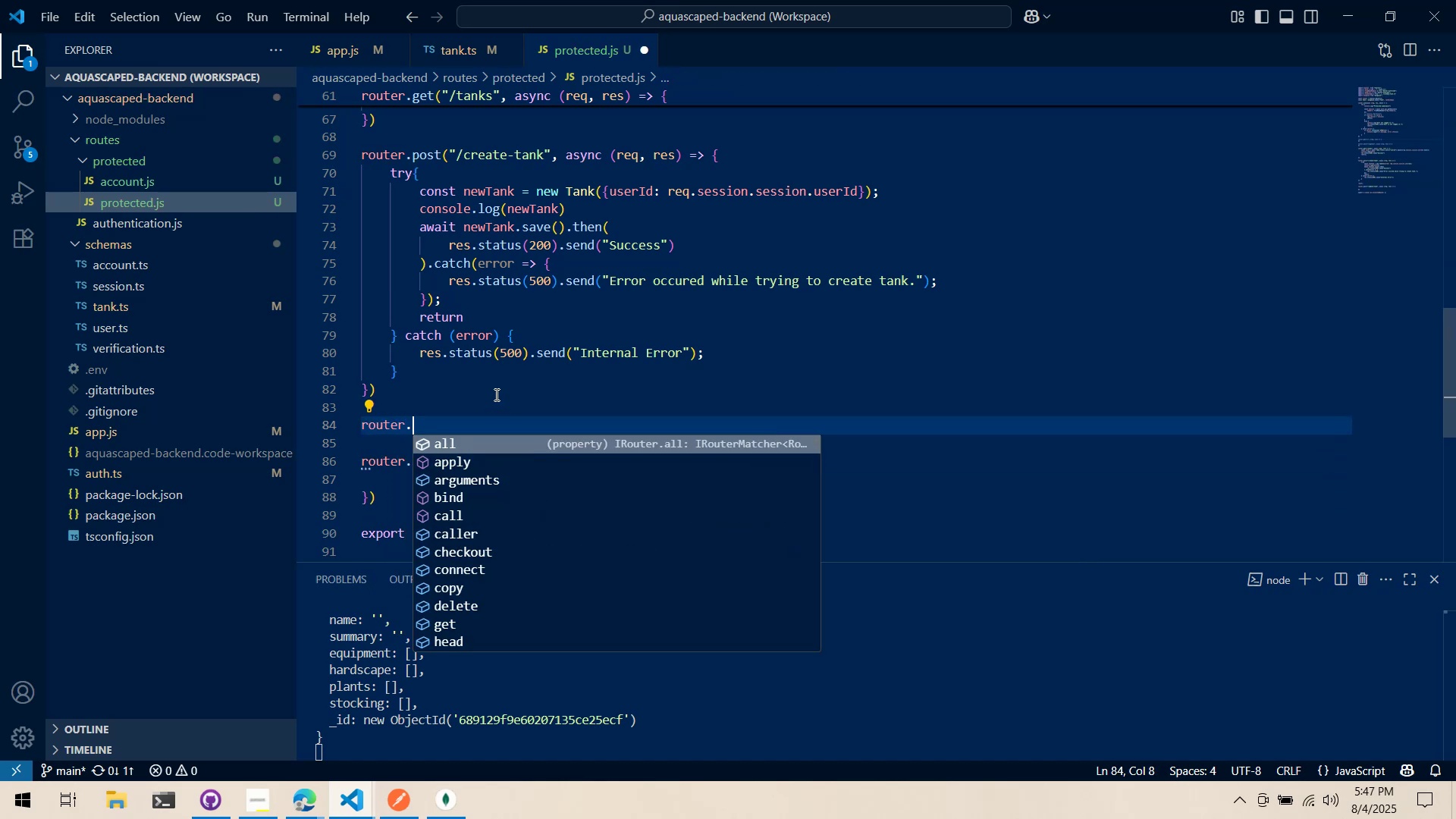 
key(Alt+AltLeft)
 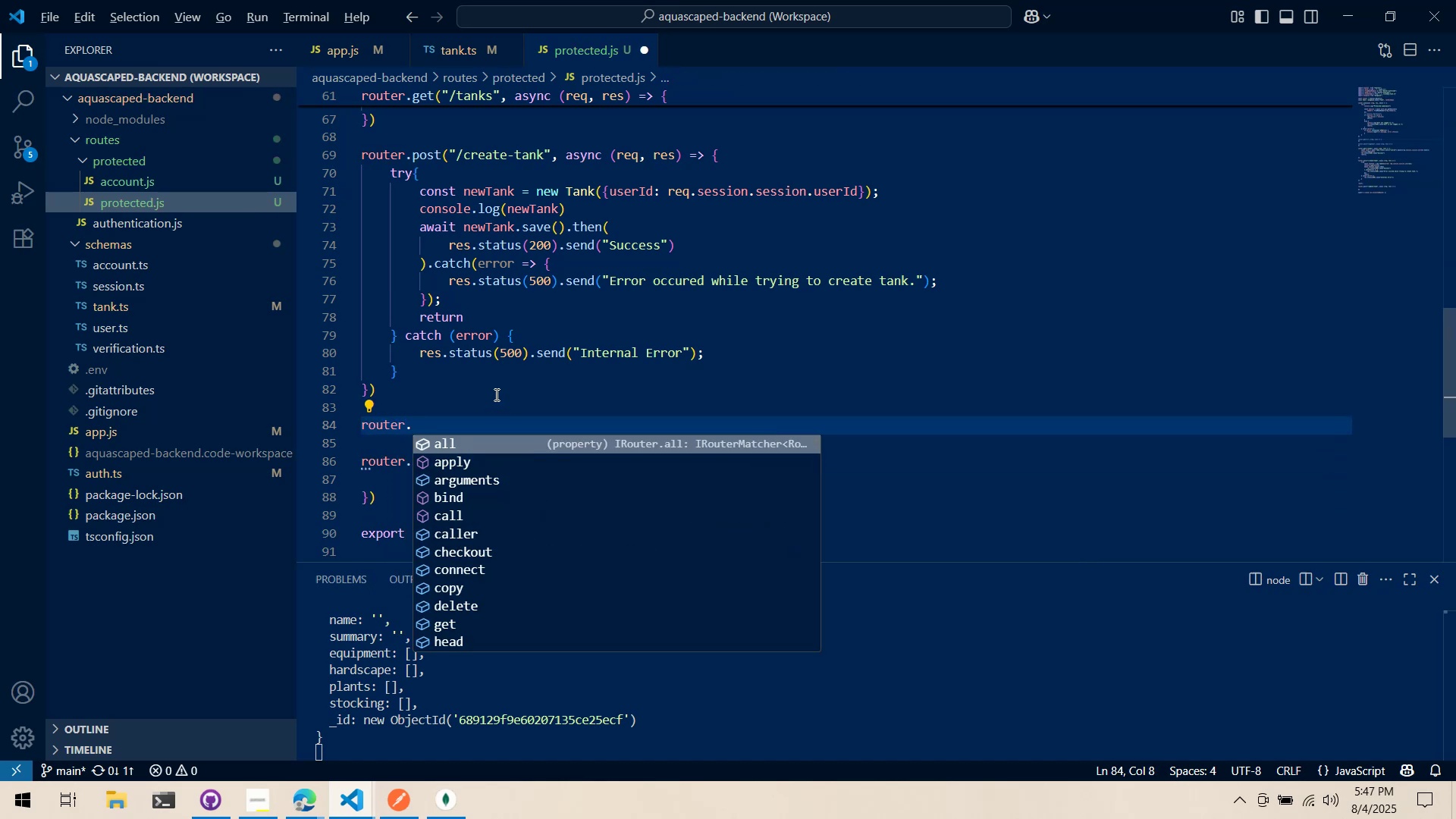 
key(Alt+Tab)
 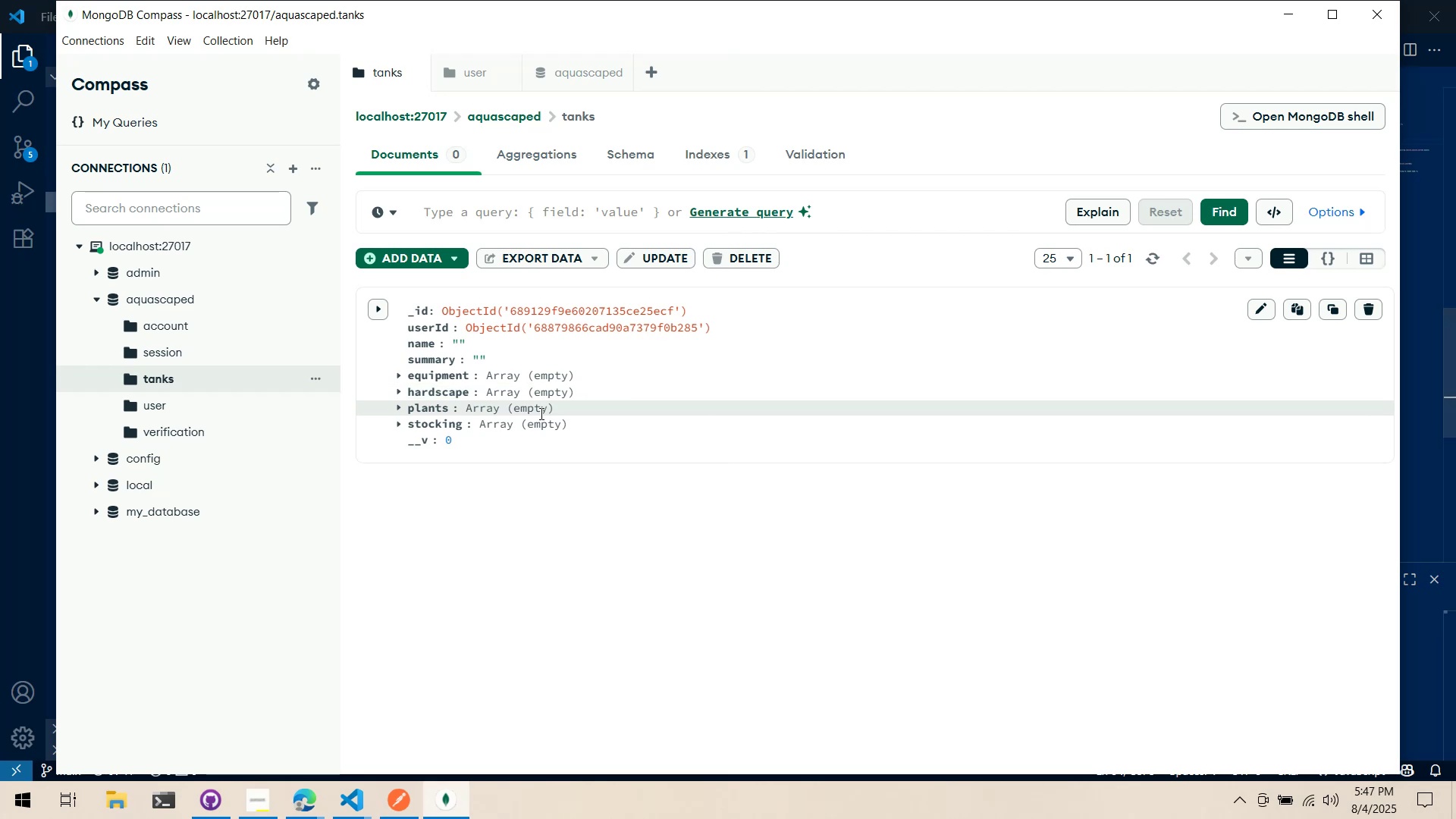 
key(Alt+AltLeft)
 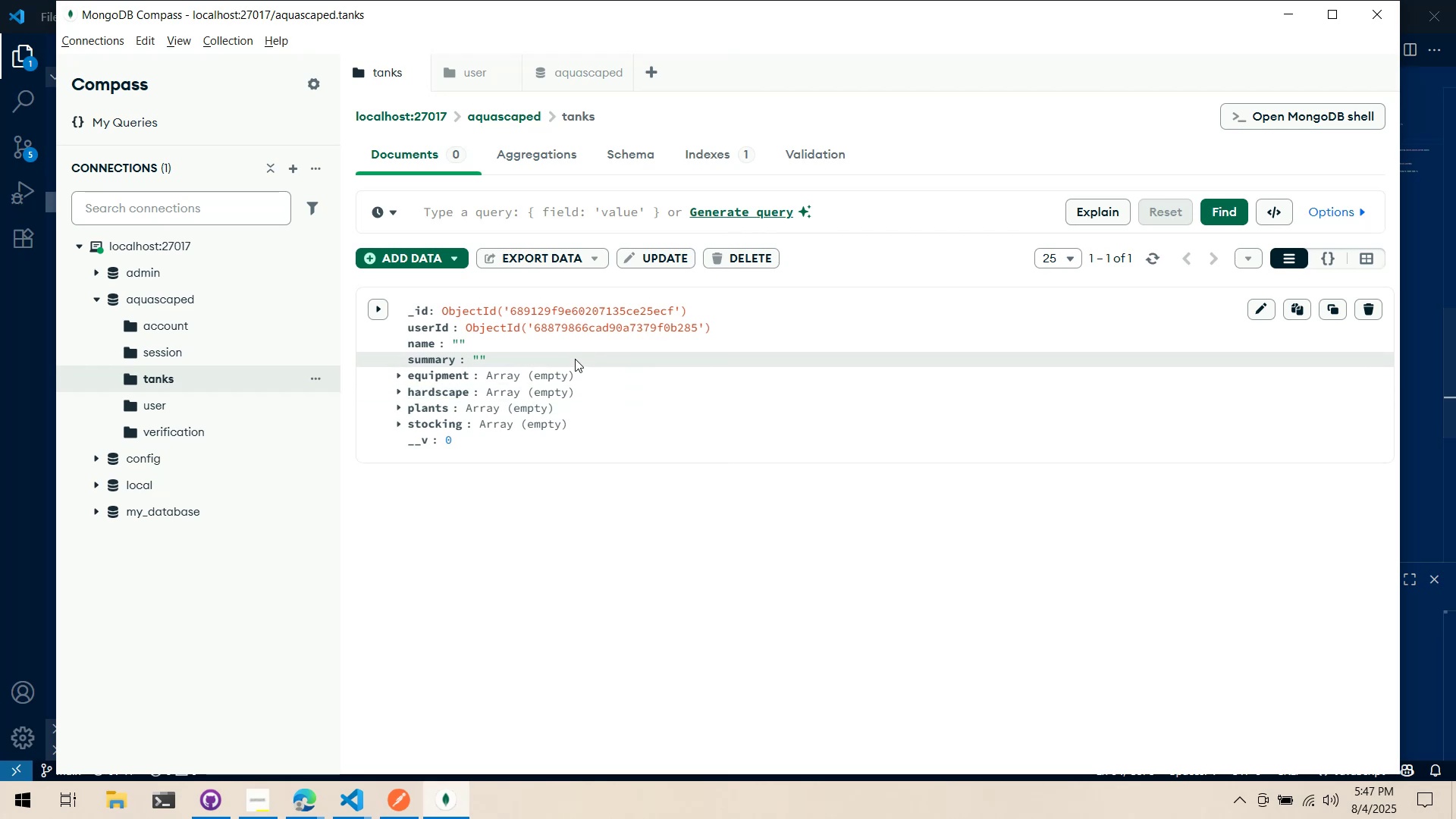 
key(Alt+Tab)
 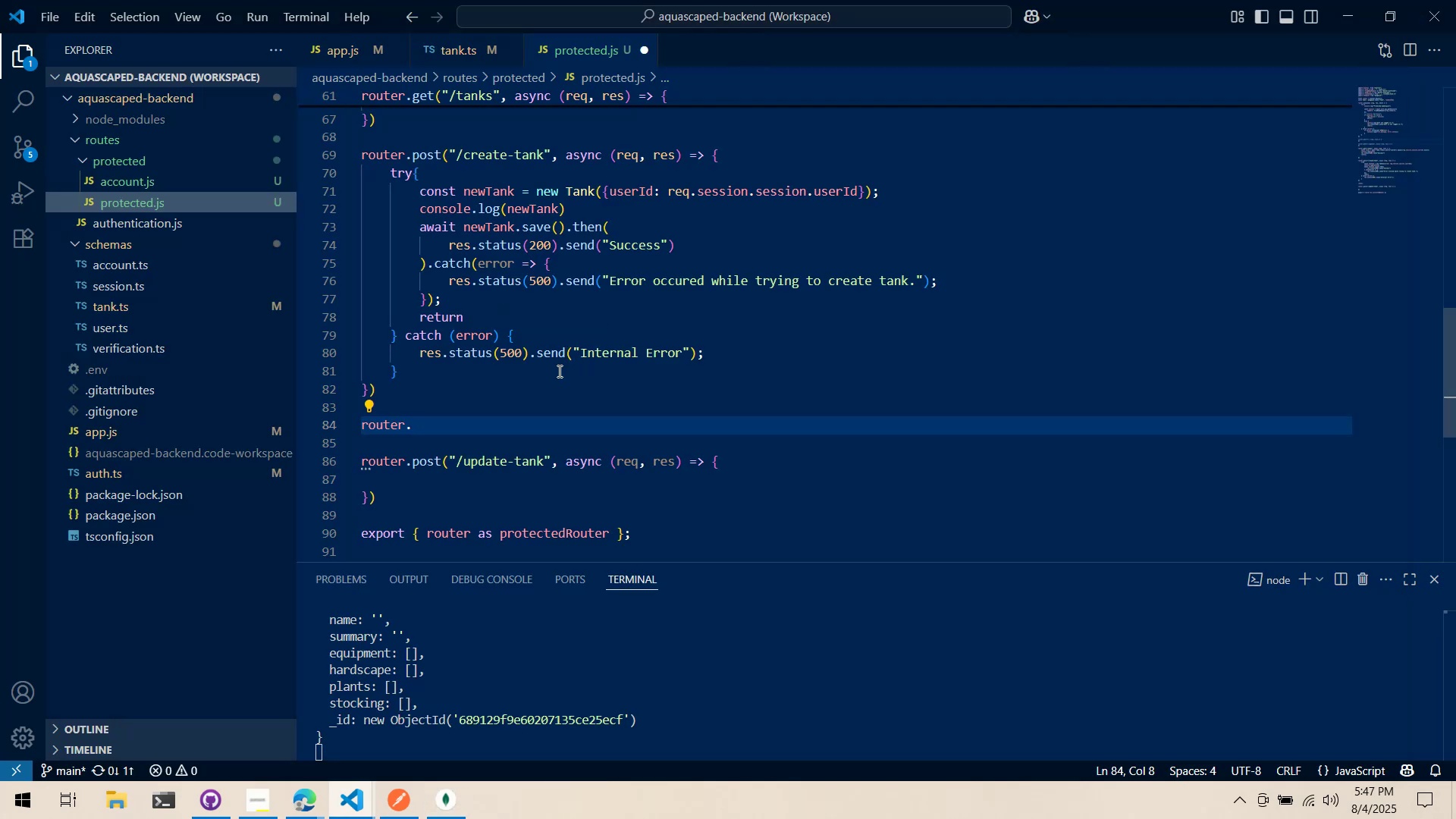 
key(Alt+Tab)
 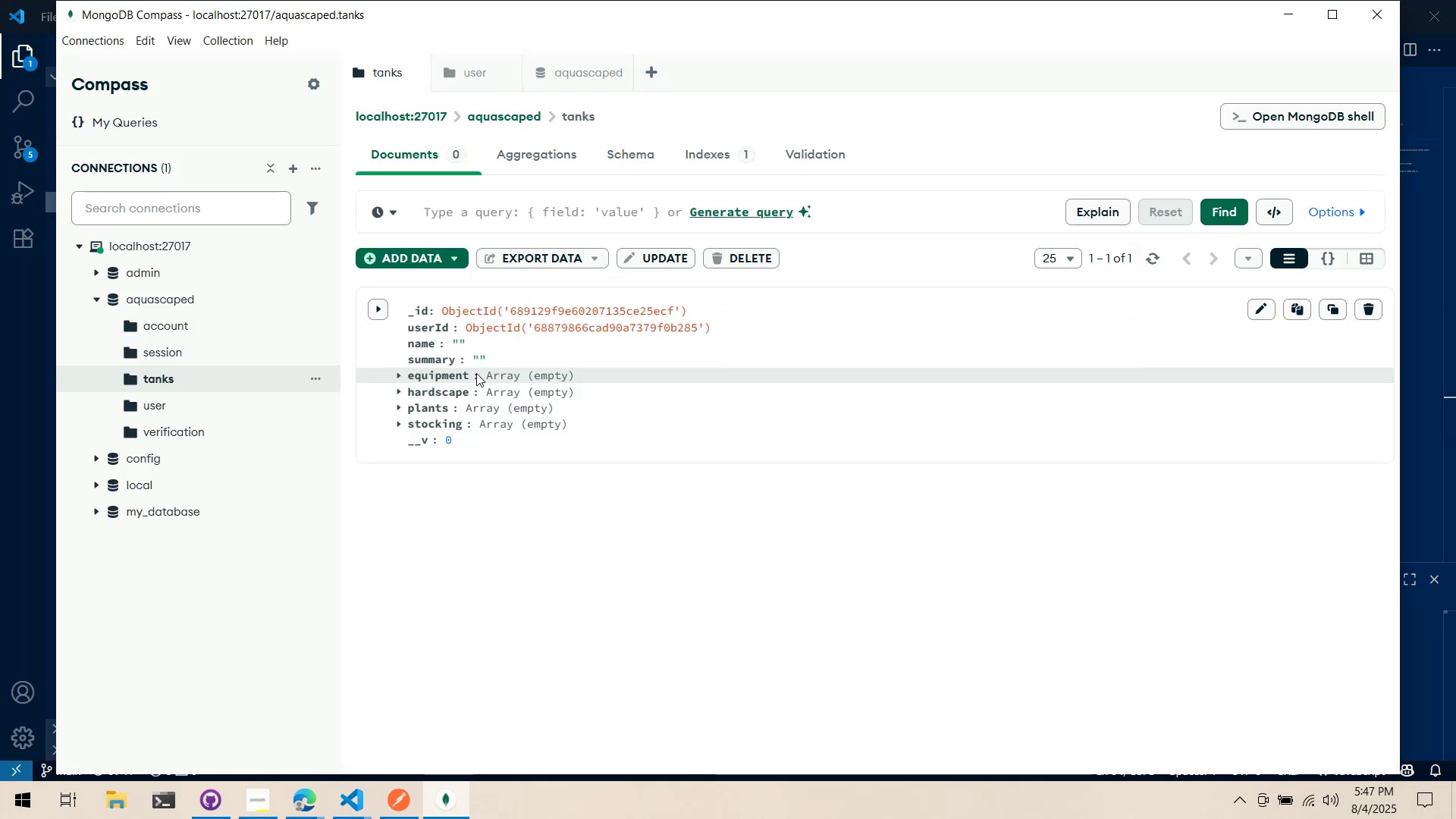 
key(Alt+Tab)
 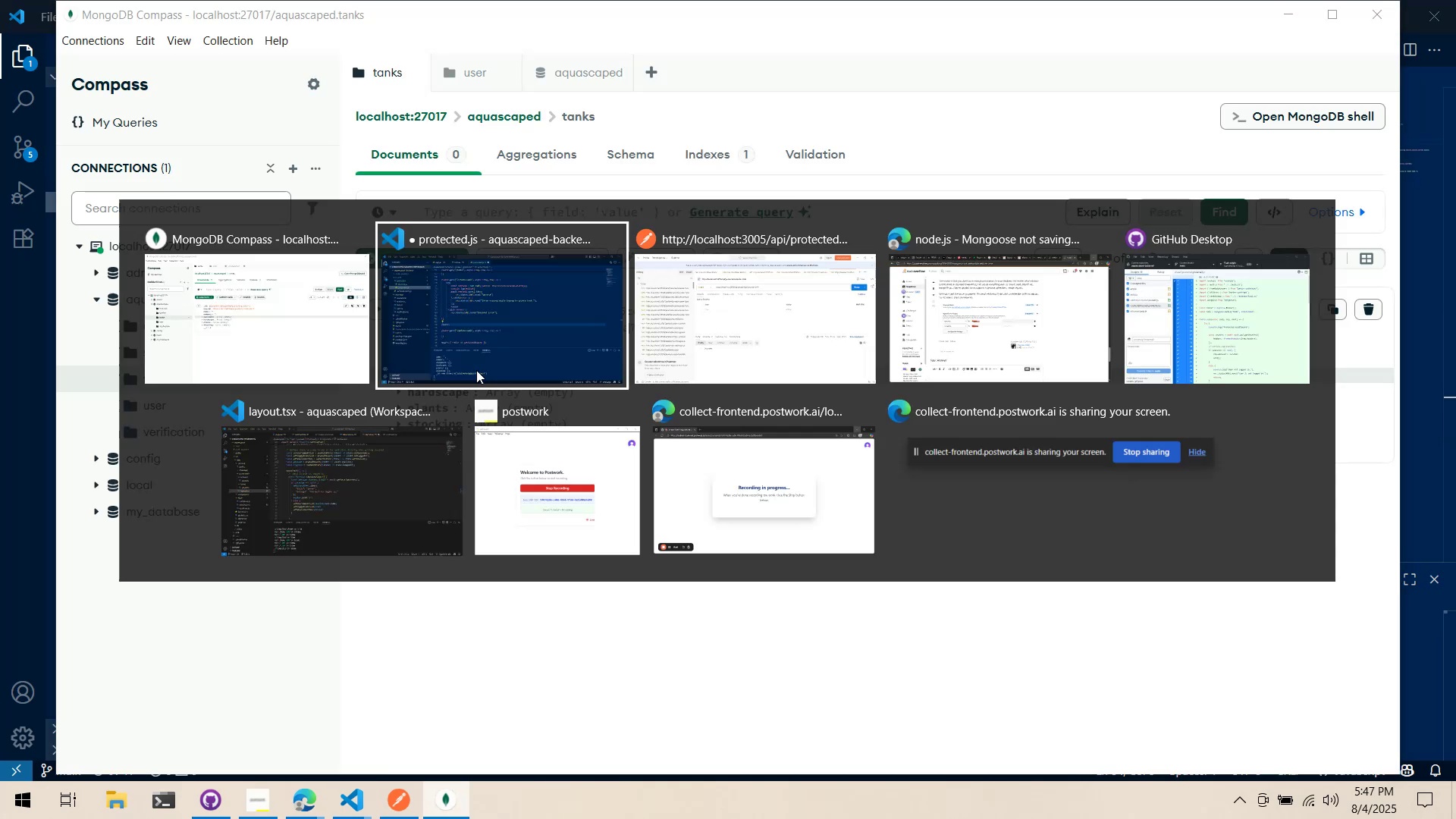 
key(Alt+Tab)
 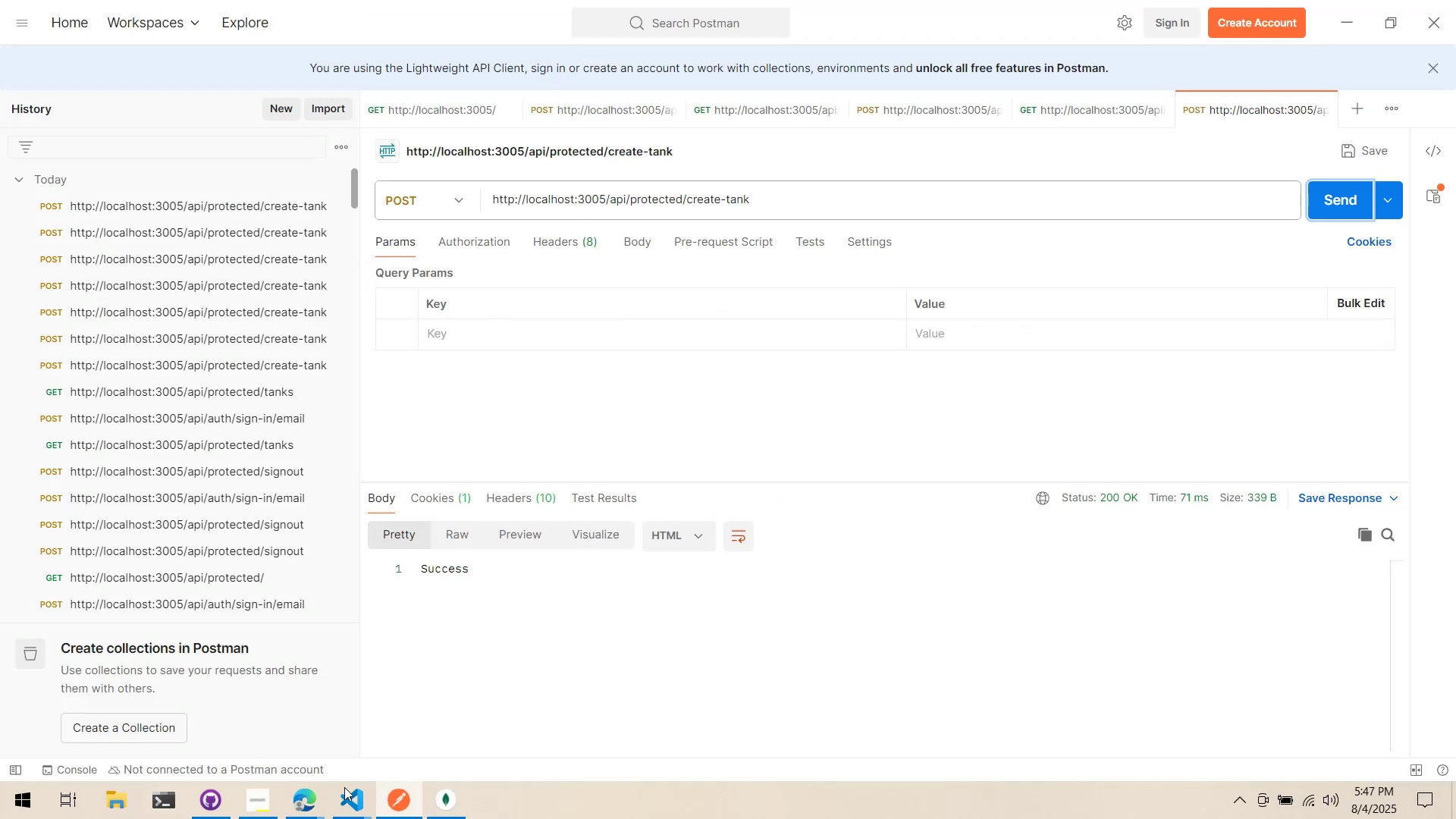 
left_click([301, 804])
 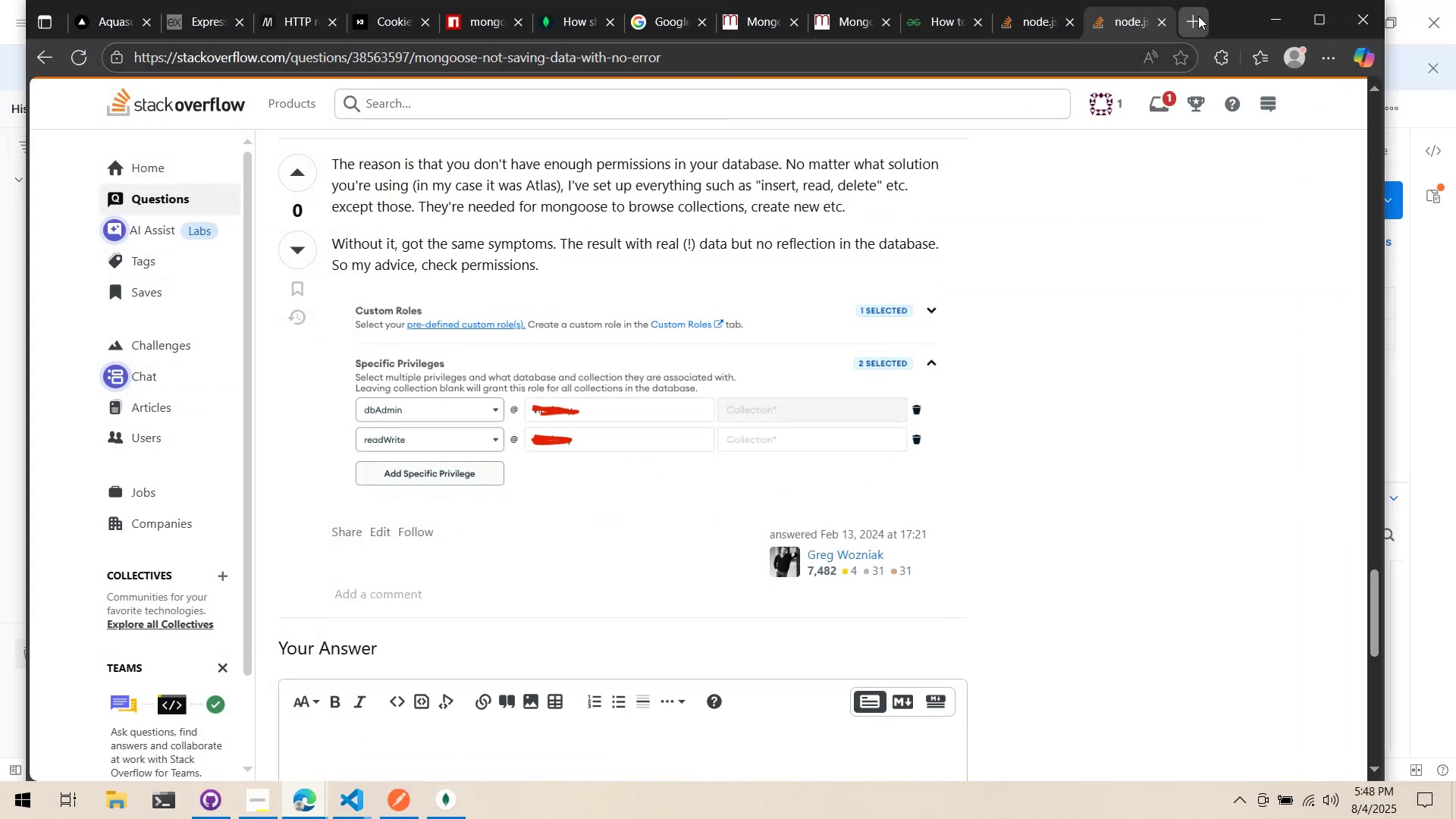 
type(post vs pt)
key(Backspace)
type(ut)
 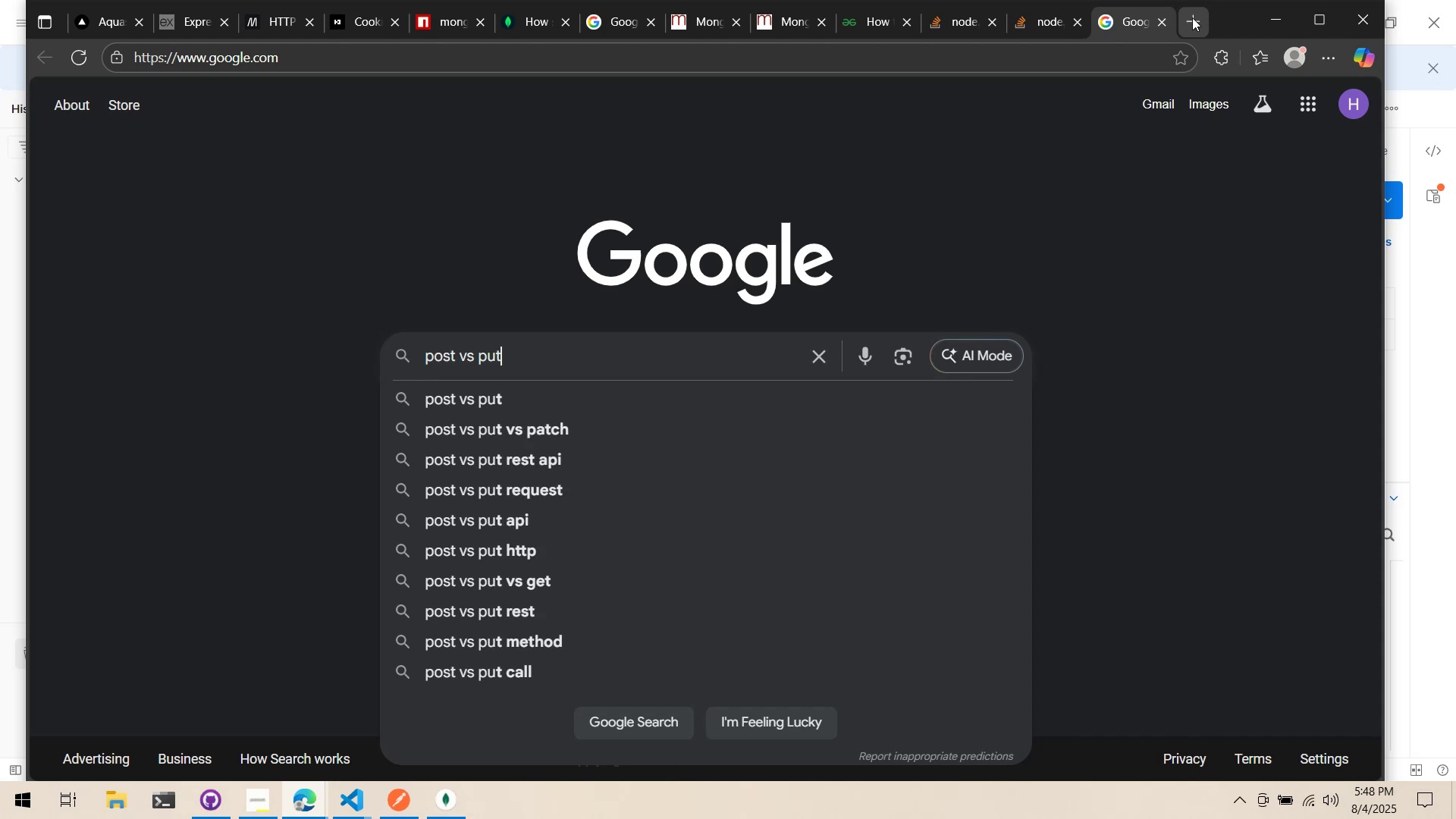 
key(Enter)
 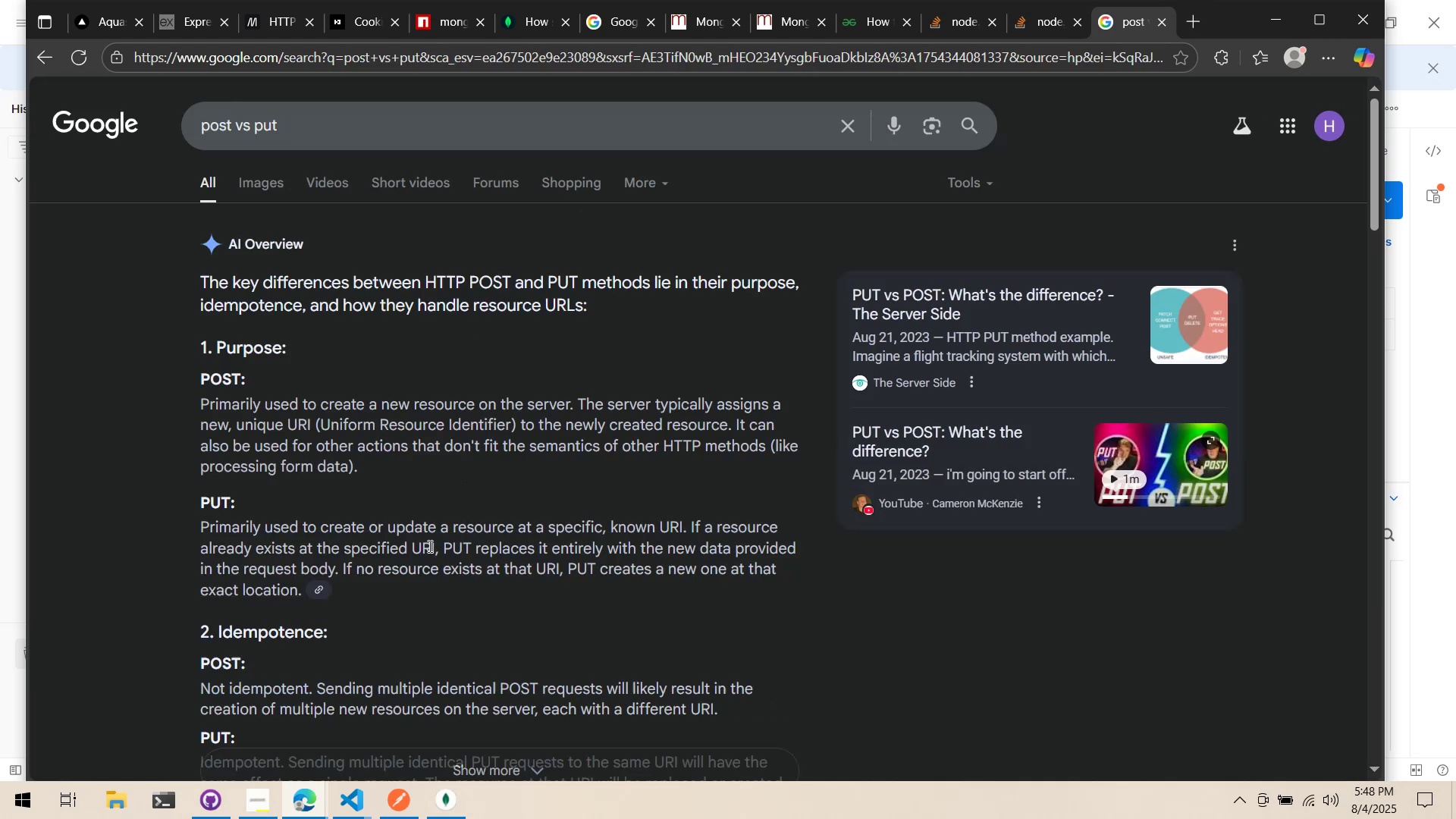 
key(Alt+AltLeft)
 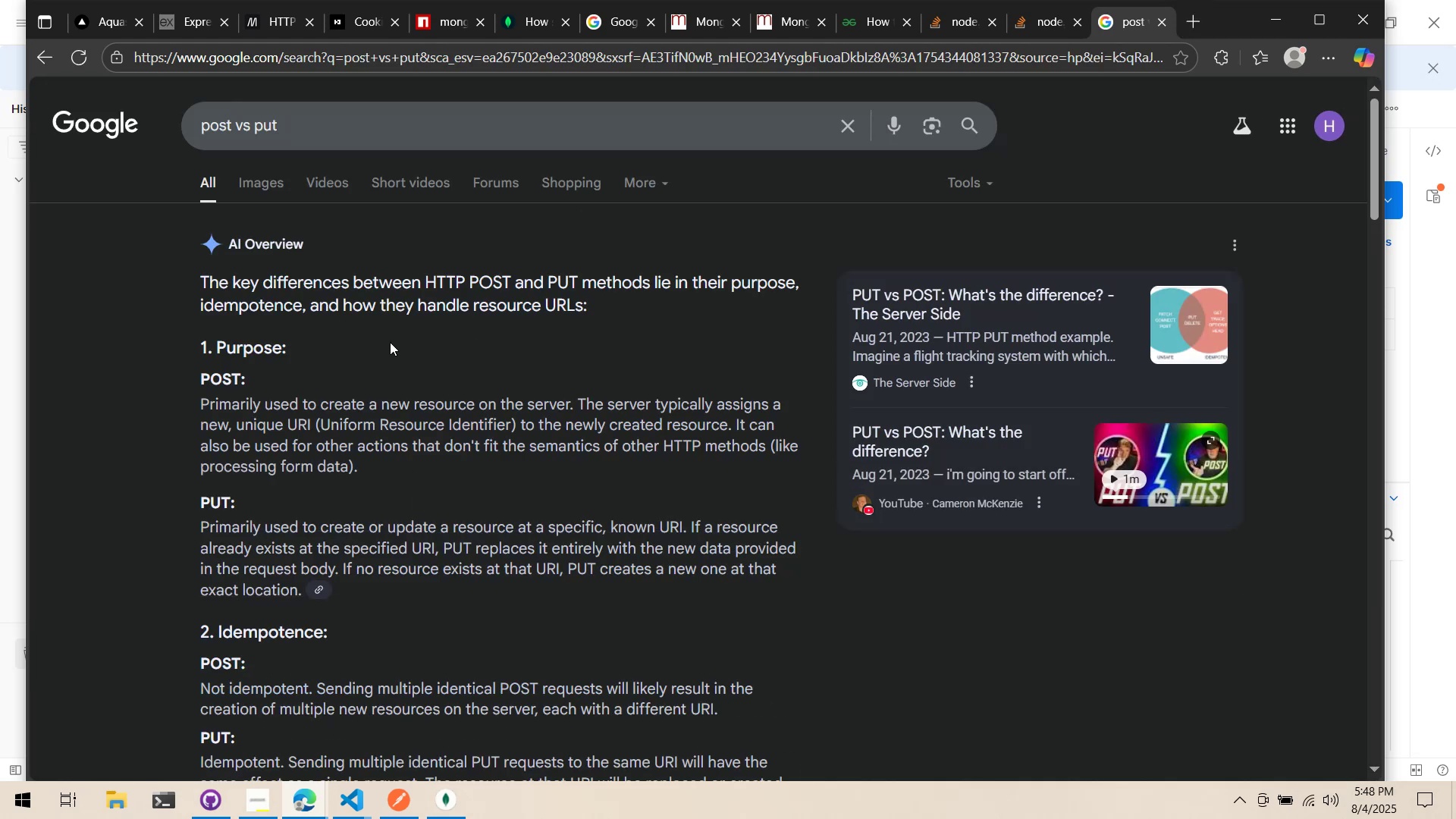 
key(Alt+Tab)
 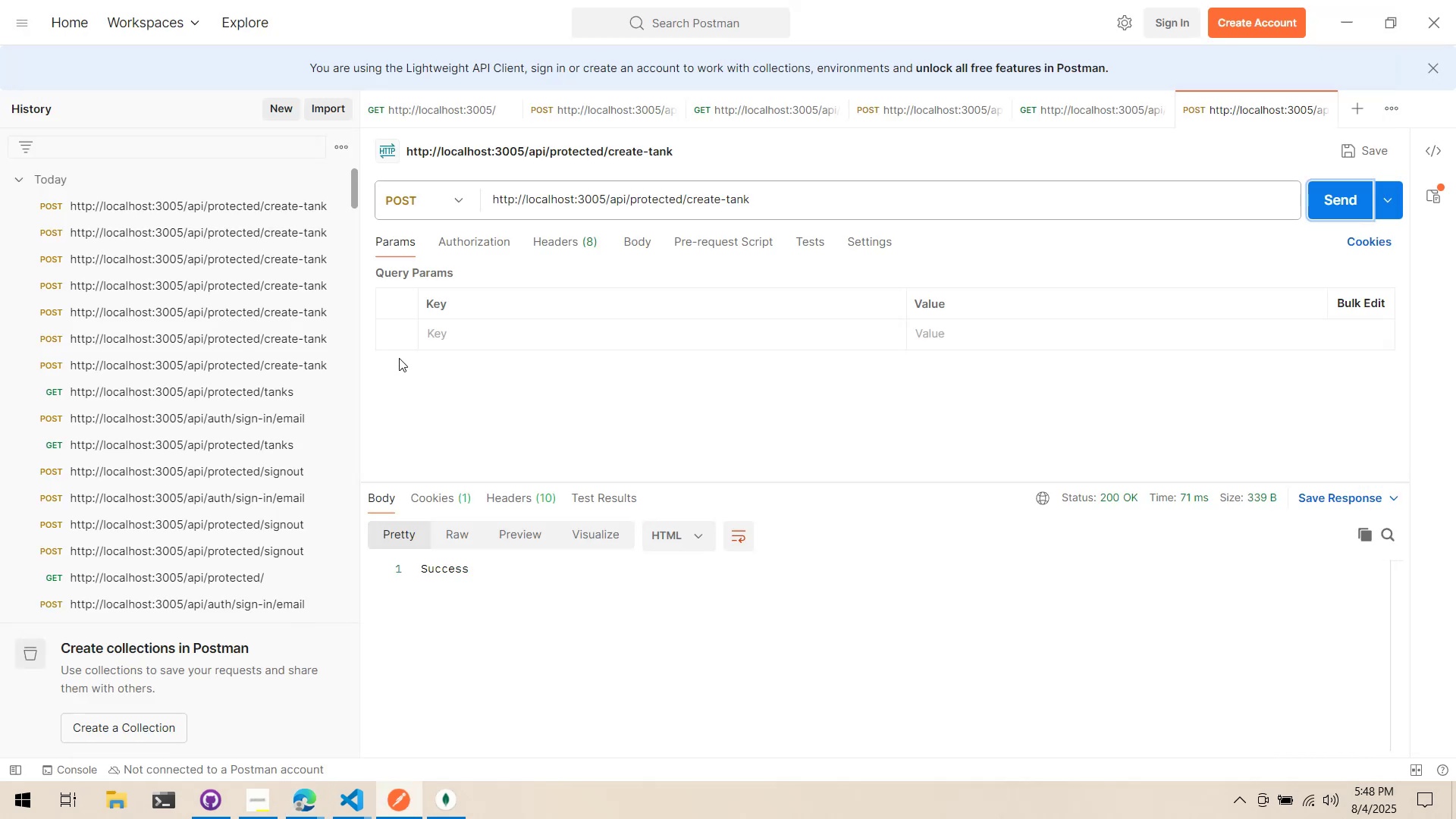 
key(Alt+Tab)
 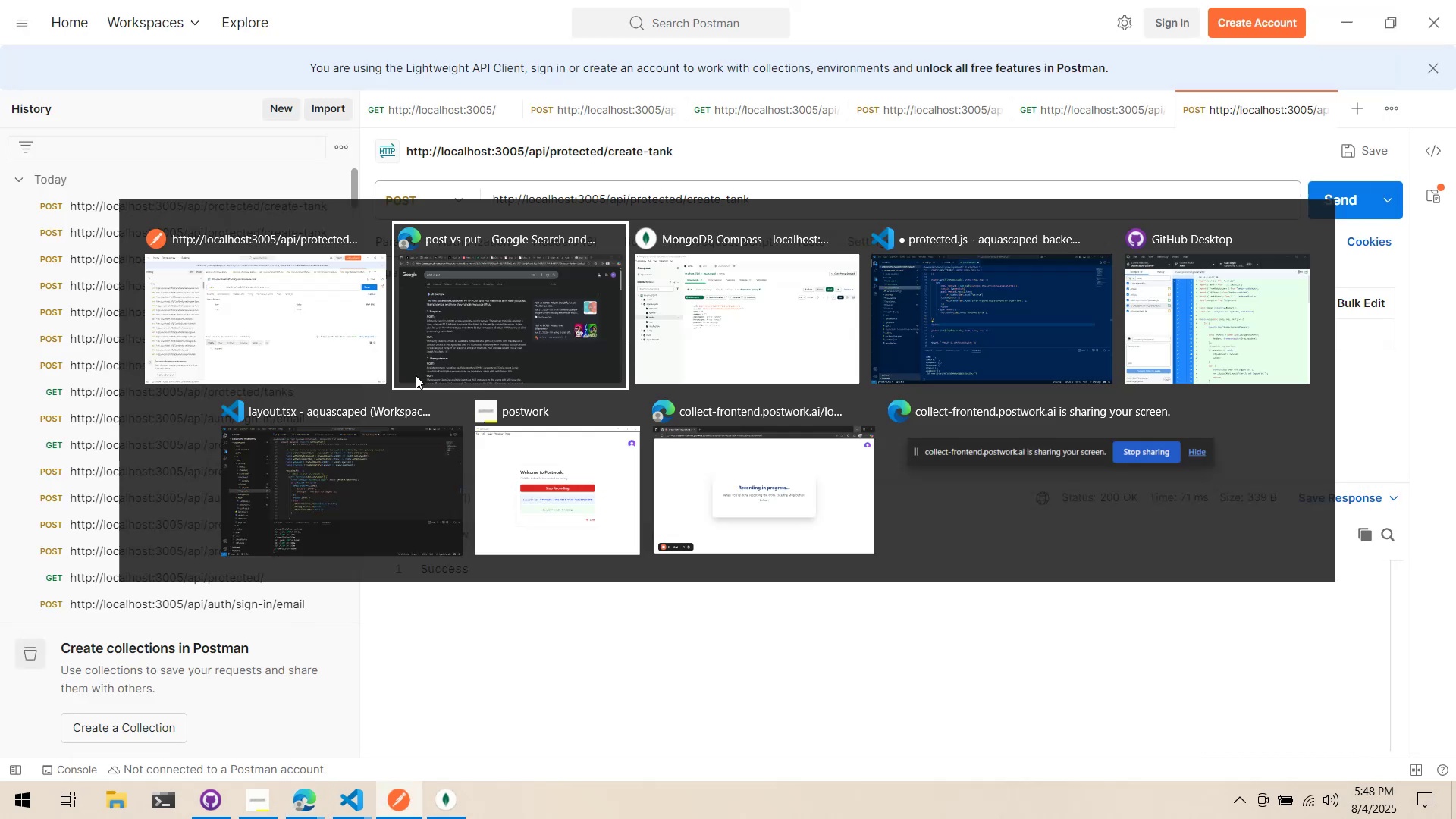 
key(Alt+Tab)
 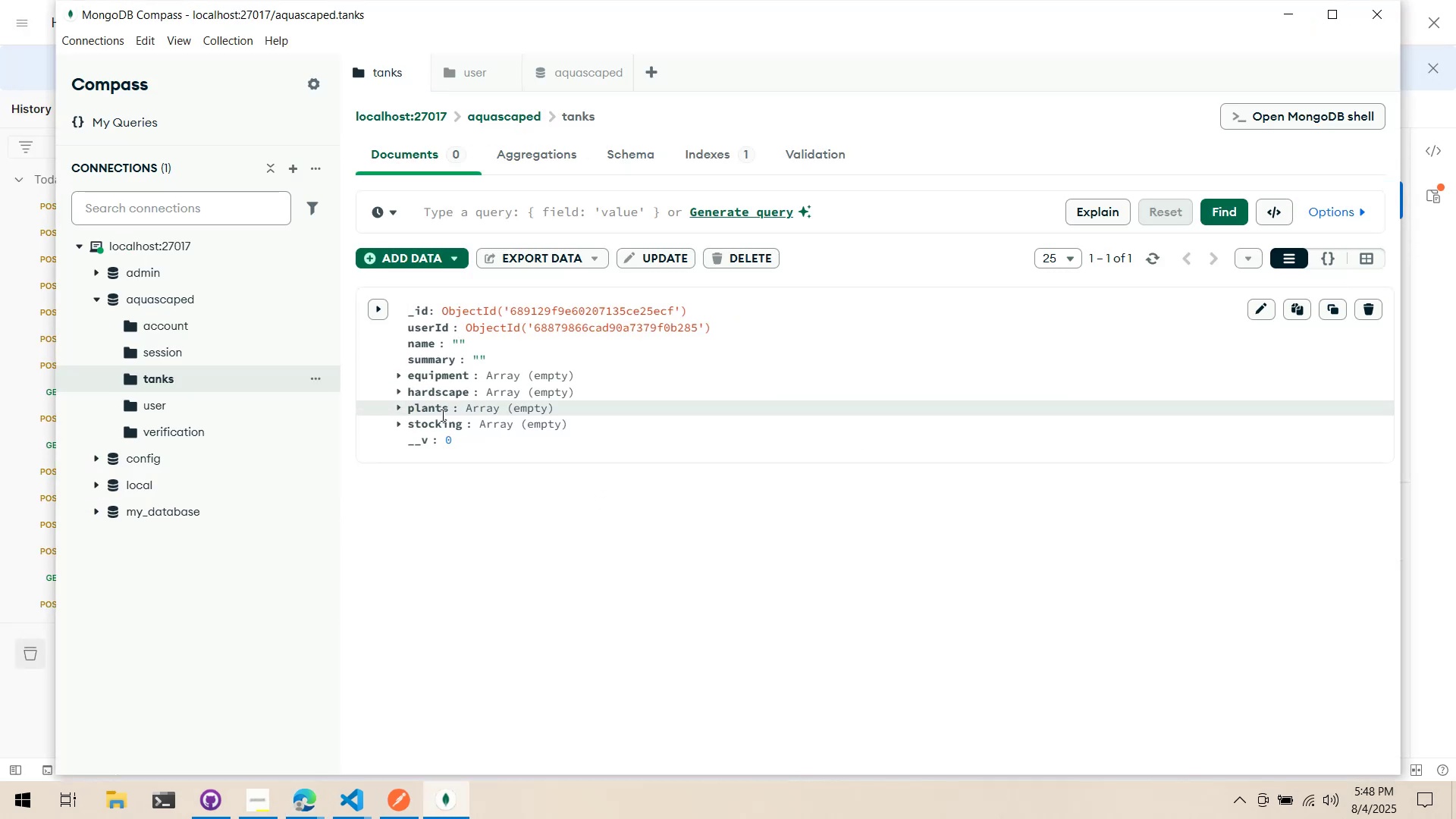 
key(Alt+Tab)
 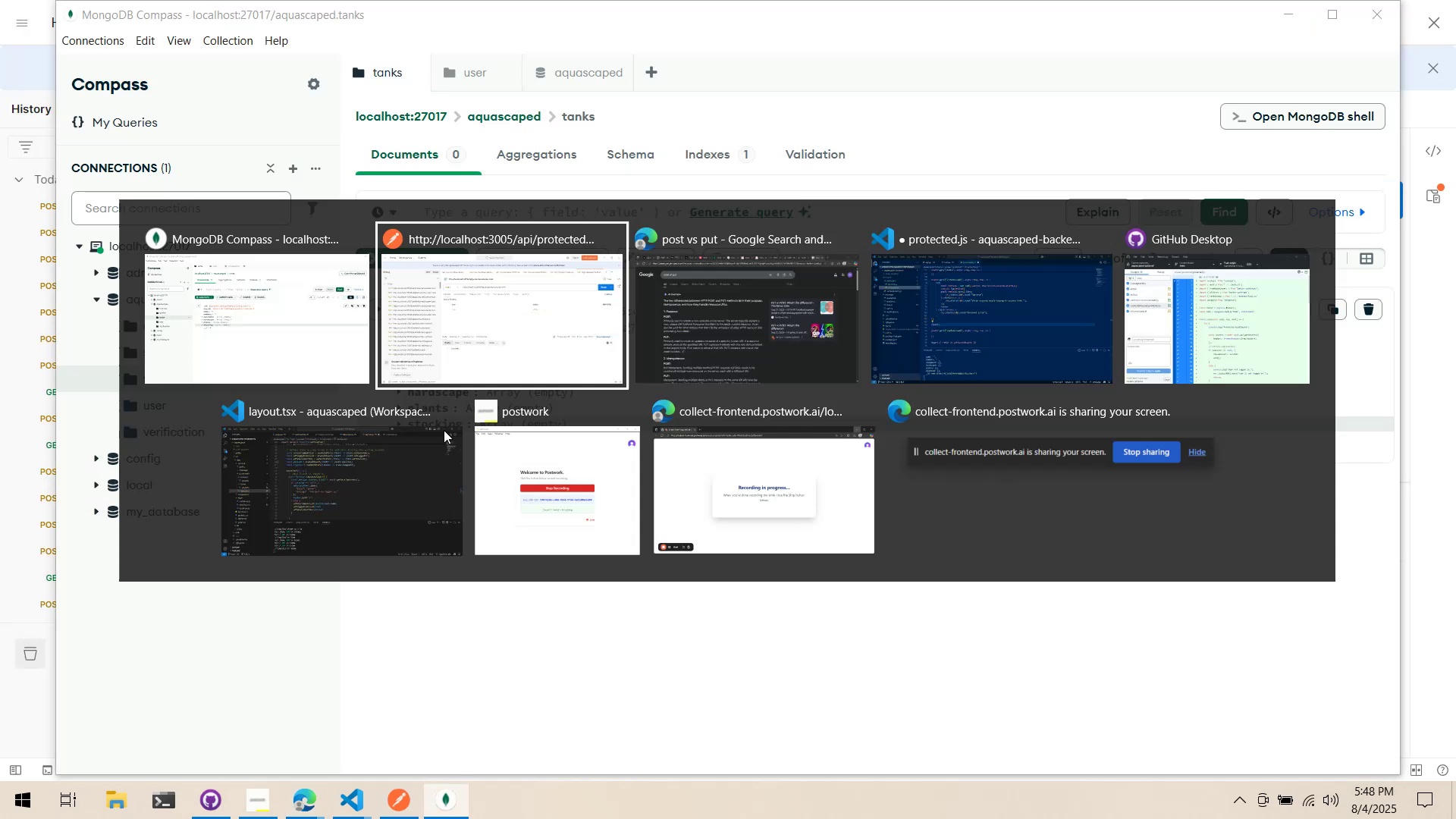 
key(Alt+Tab)
 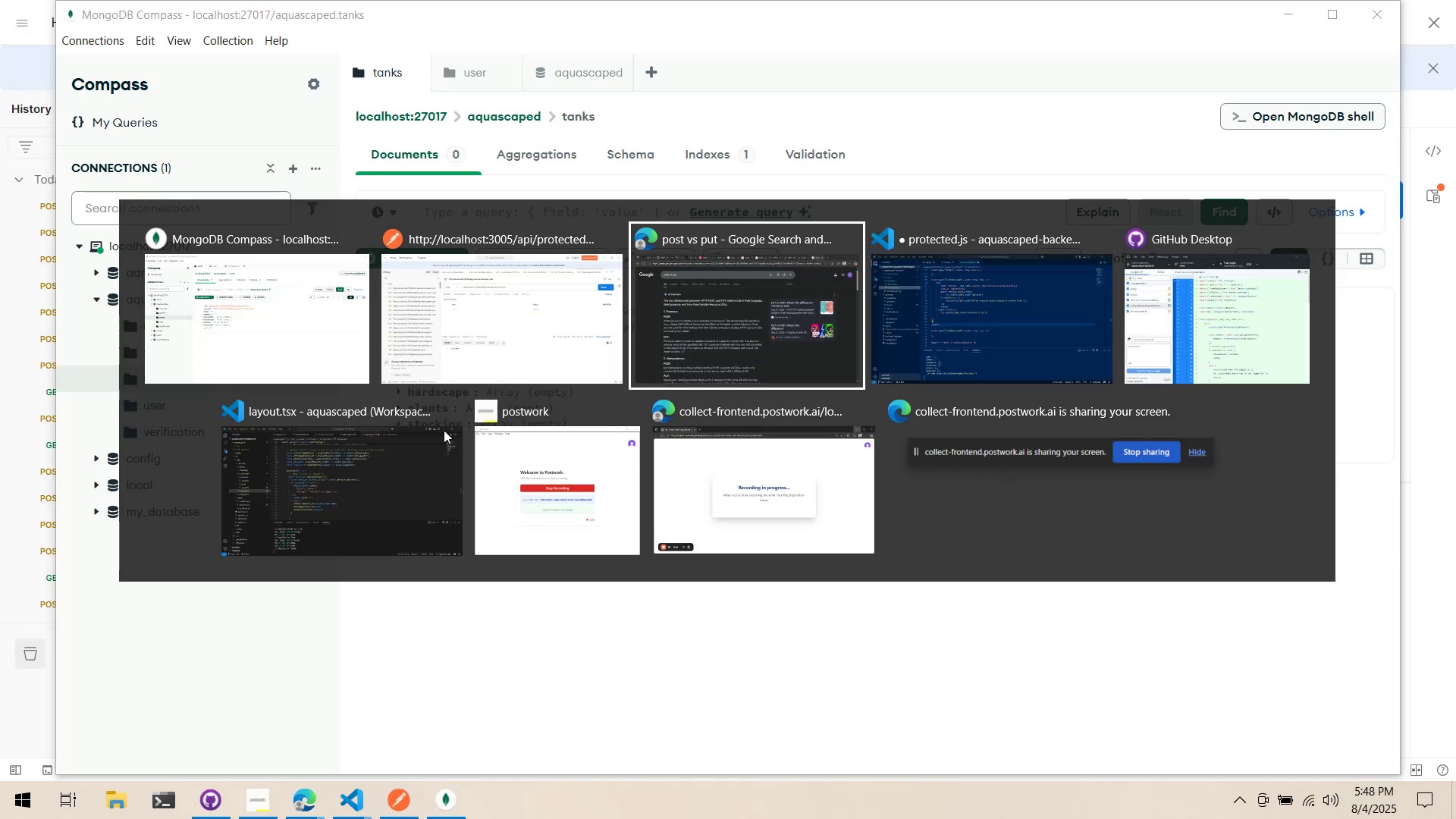 
key(Alt+Tab)
 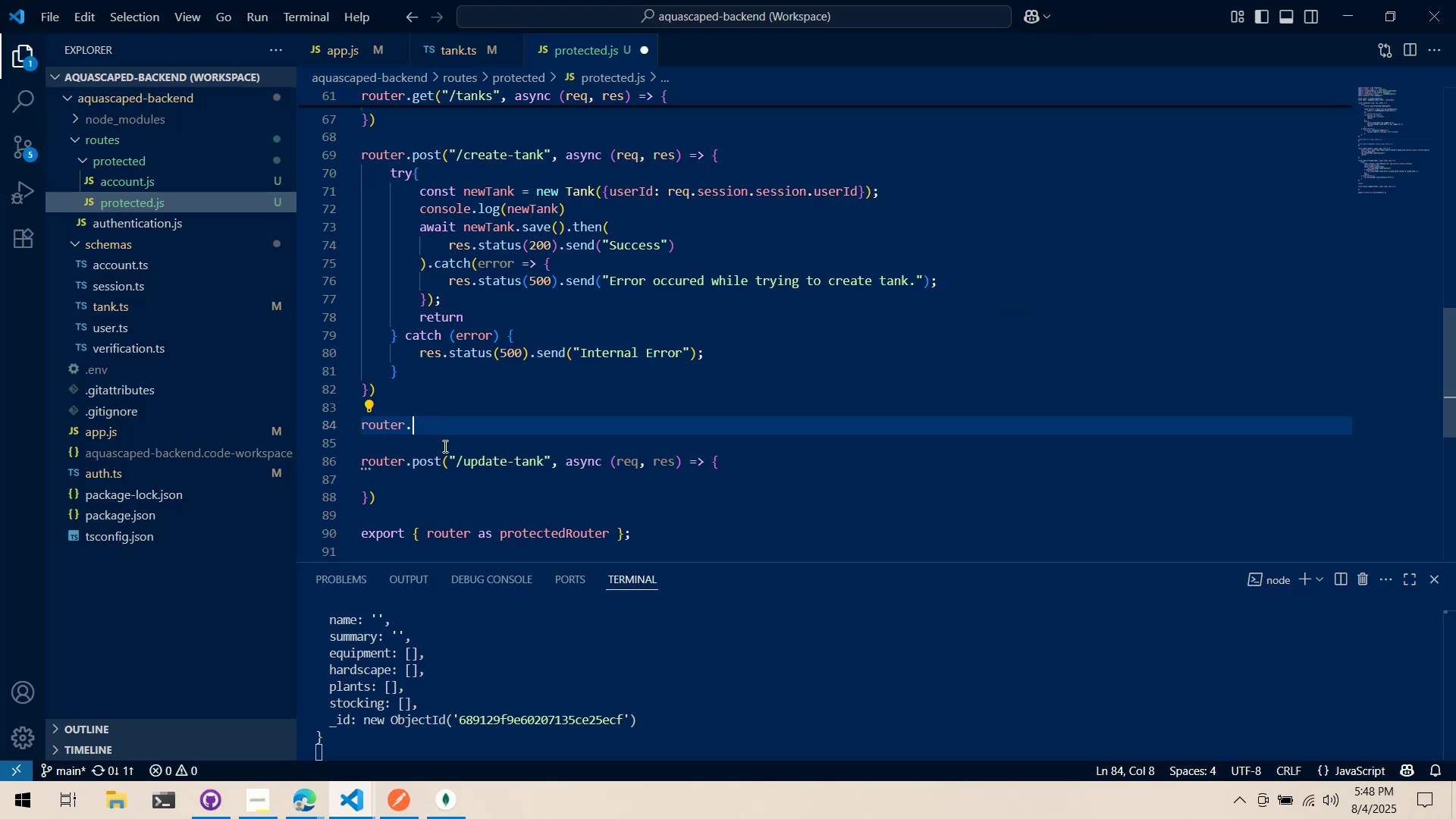 
double_click([416, 460])
 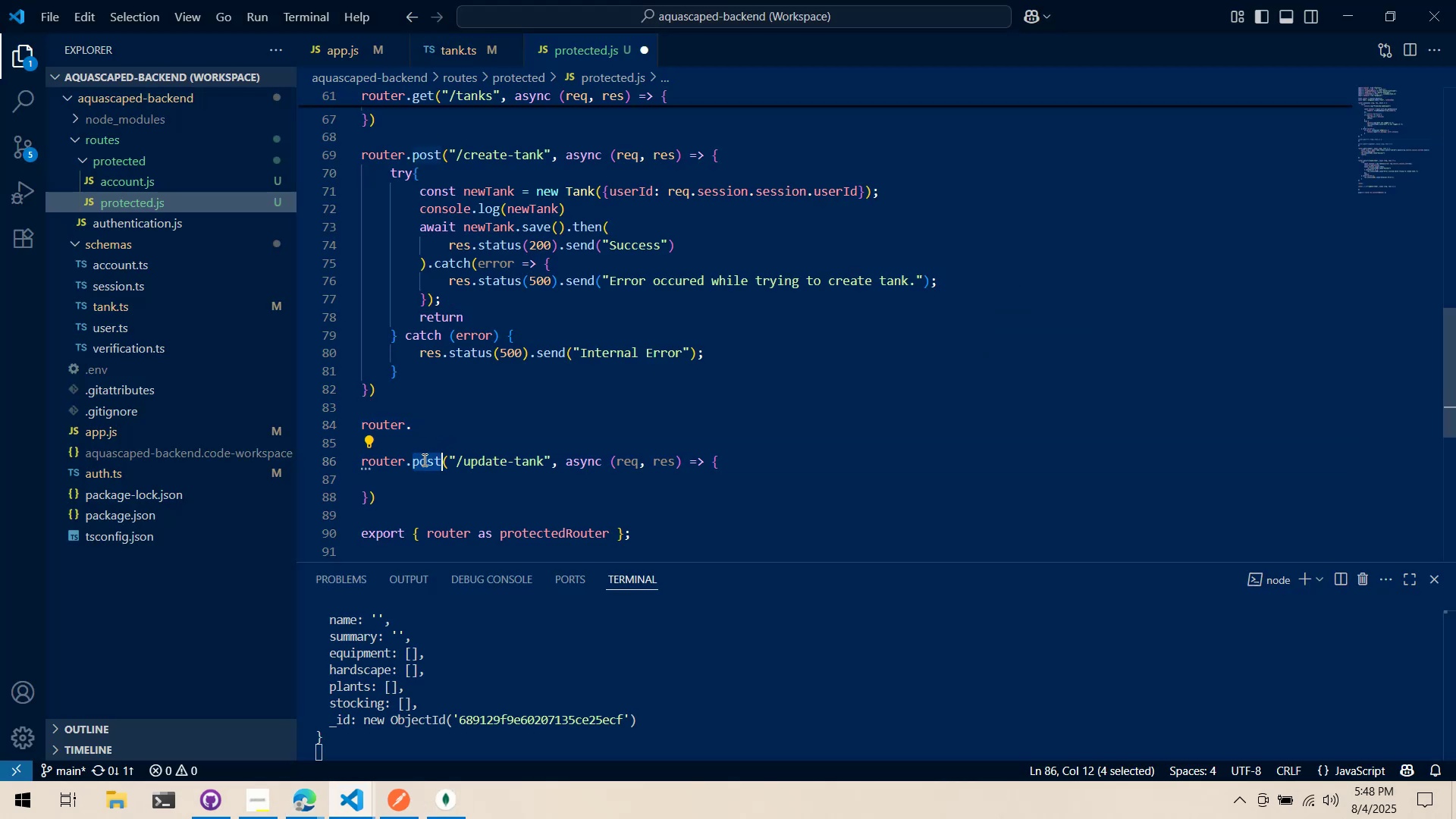 
type(put)
 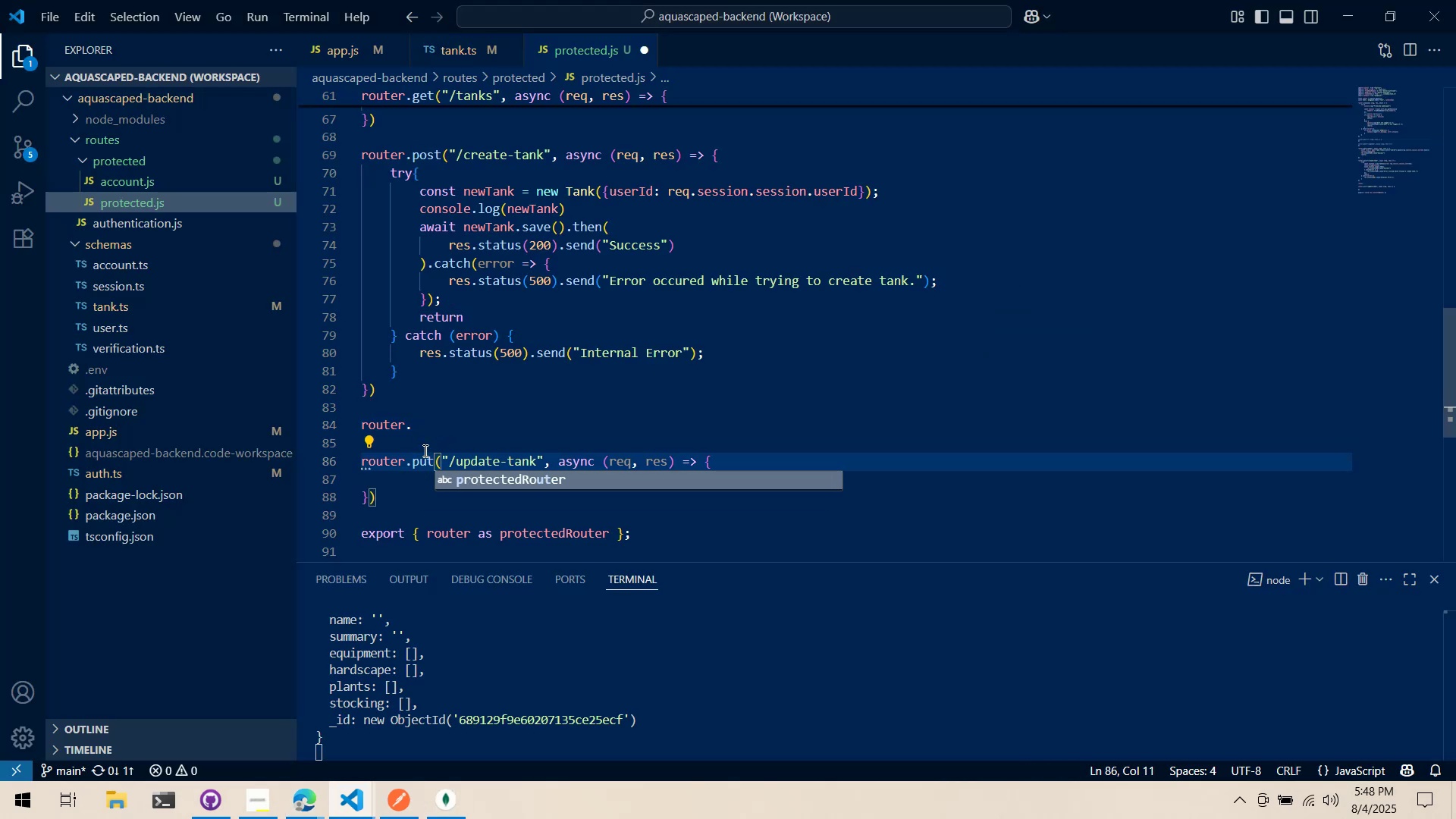 
left_click([449, 432])
 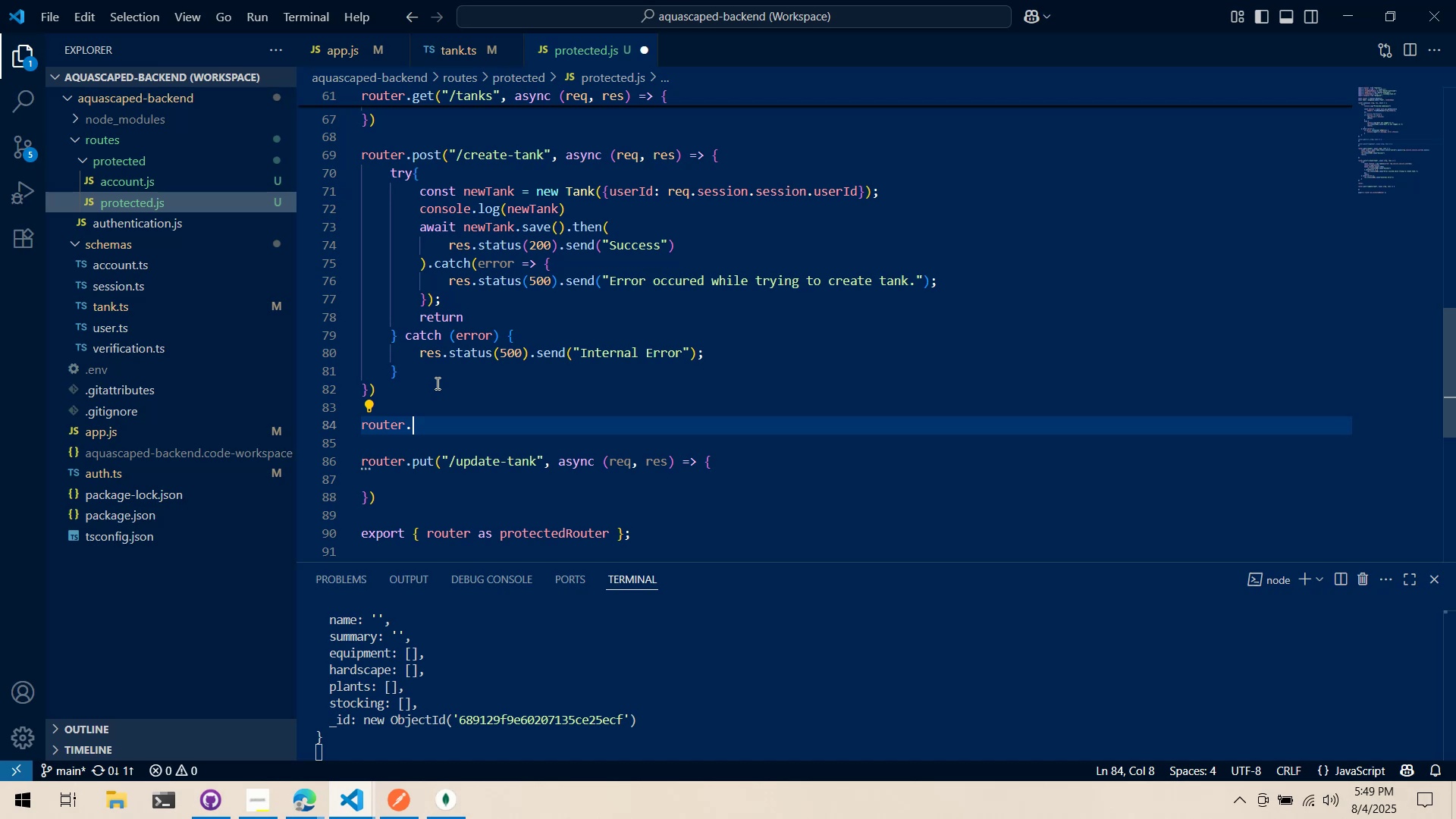 
wait(87.07)
 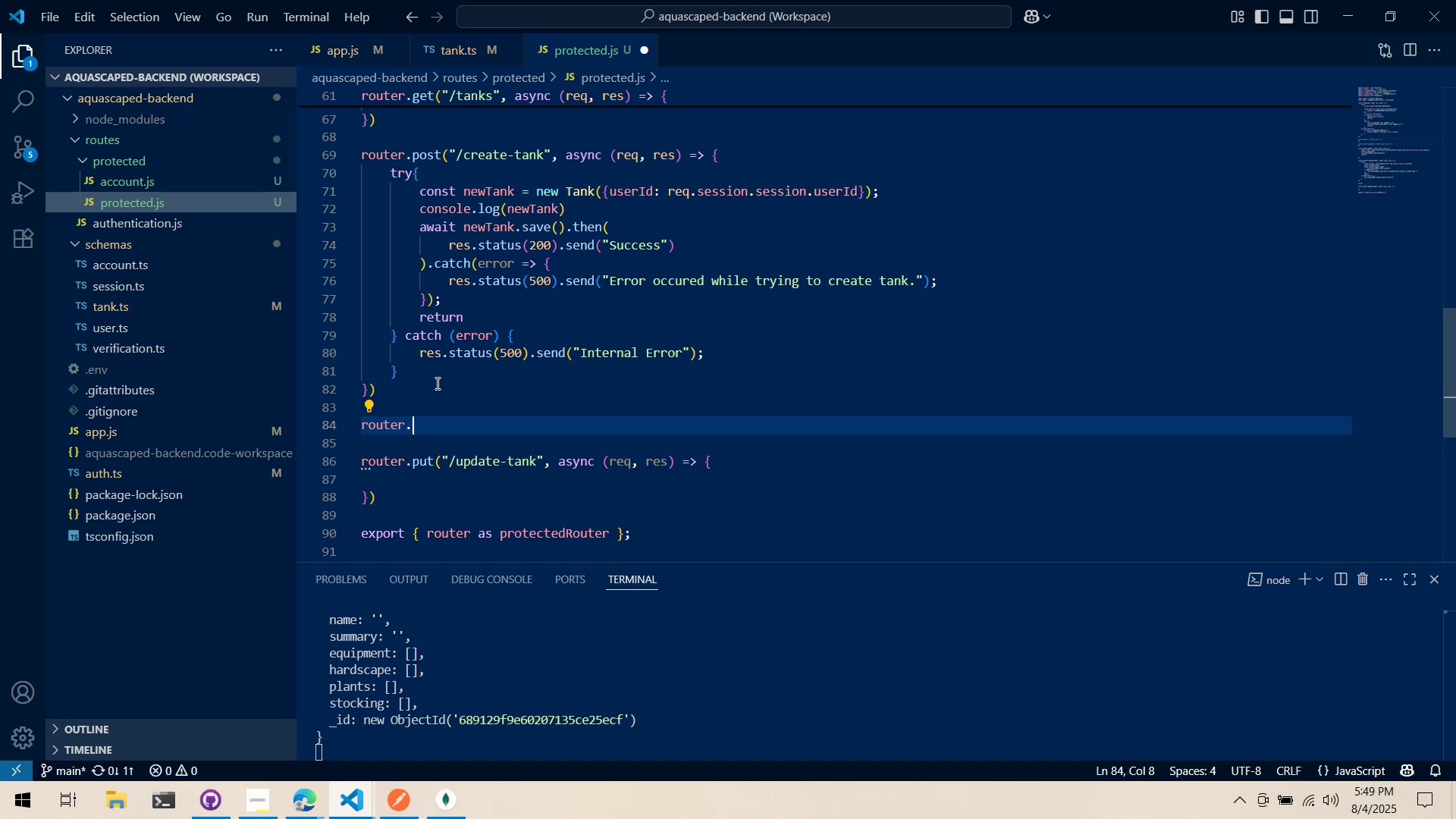 
left_click_drag(start_coordinate=[433, 0], to_coordinate=[491, 0])
 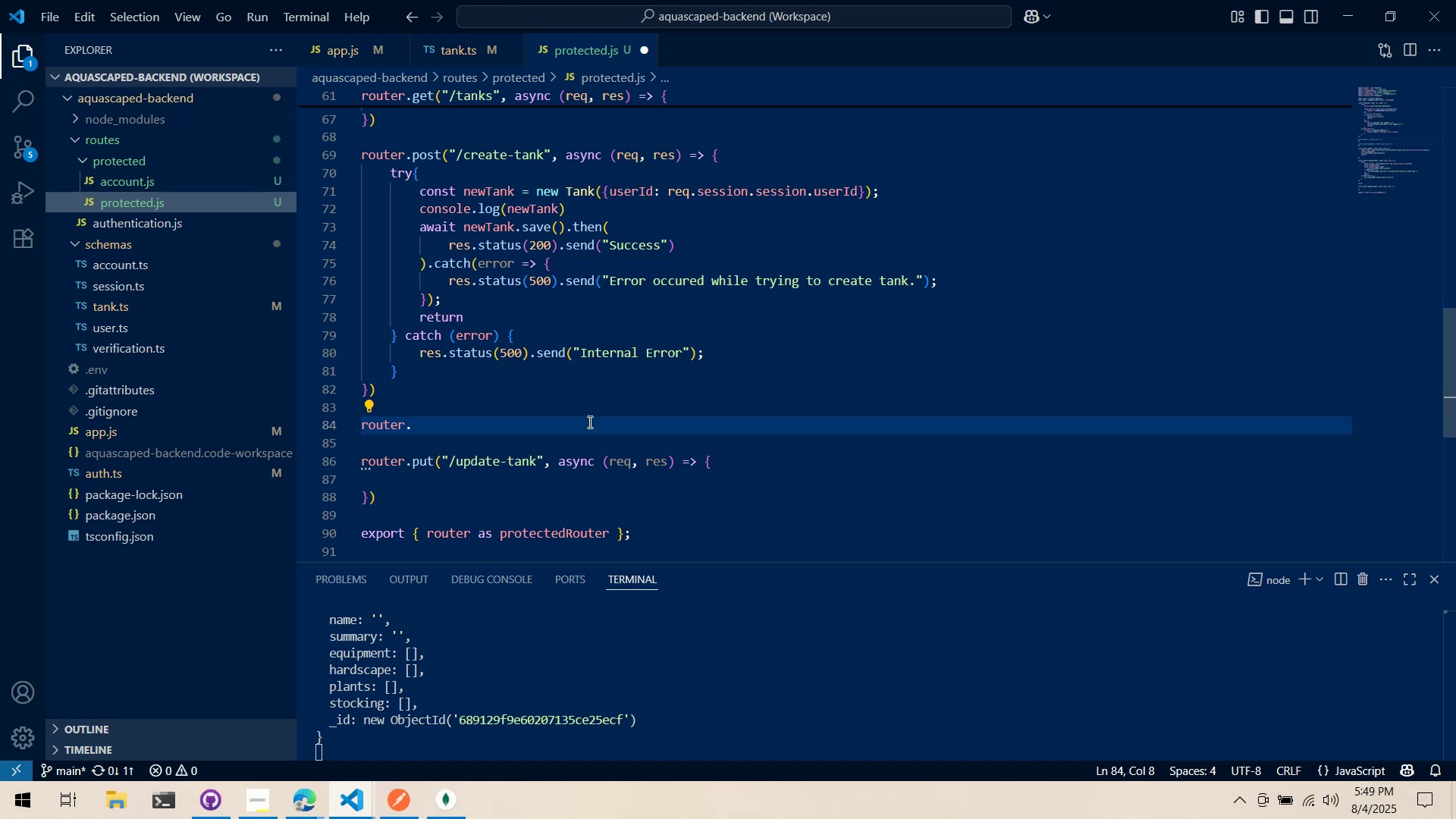 
type(post)
 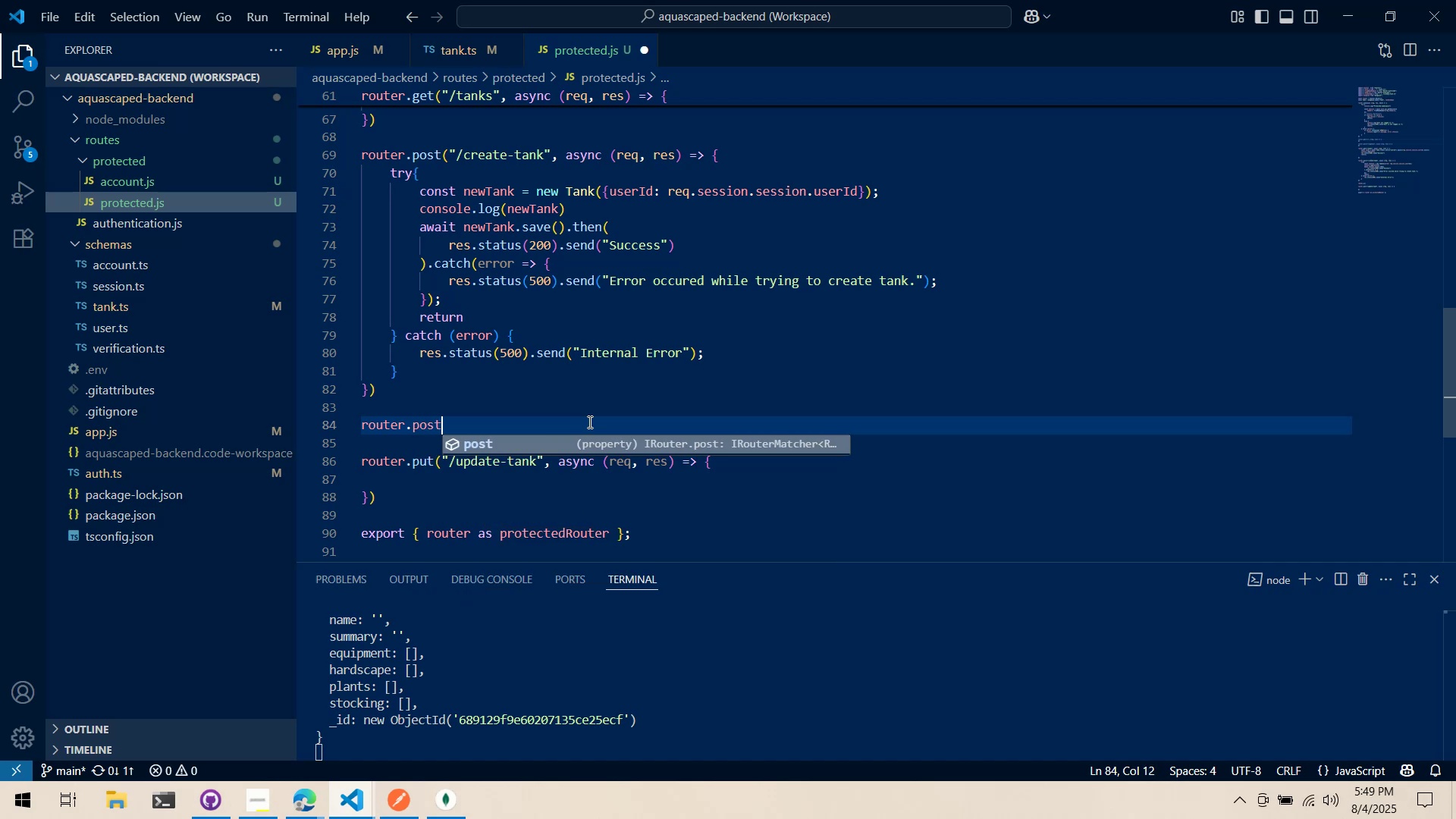 
key(Alt+AltLeft)
 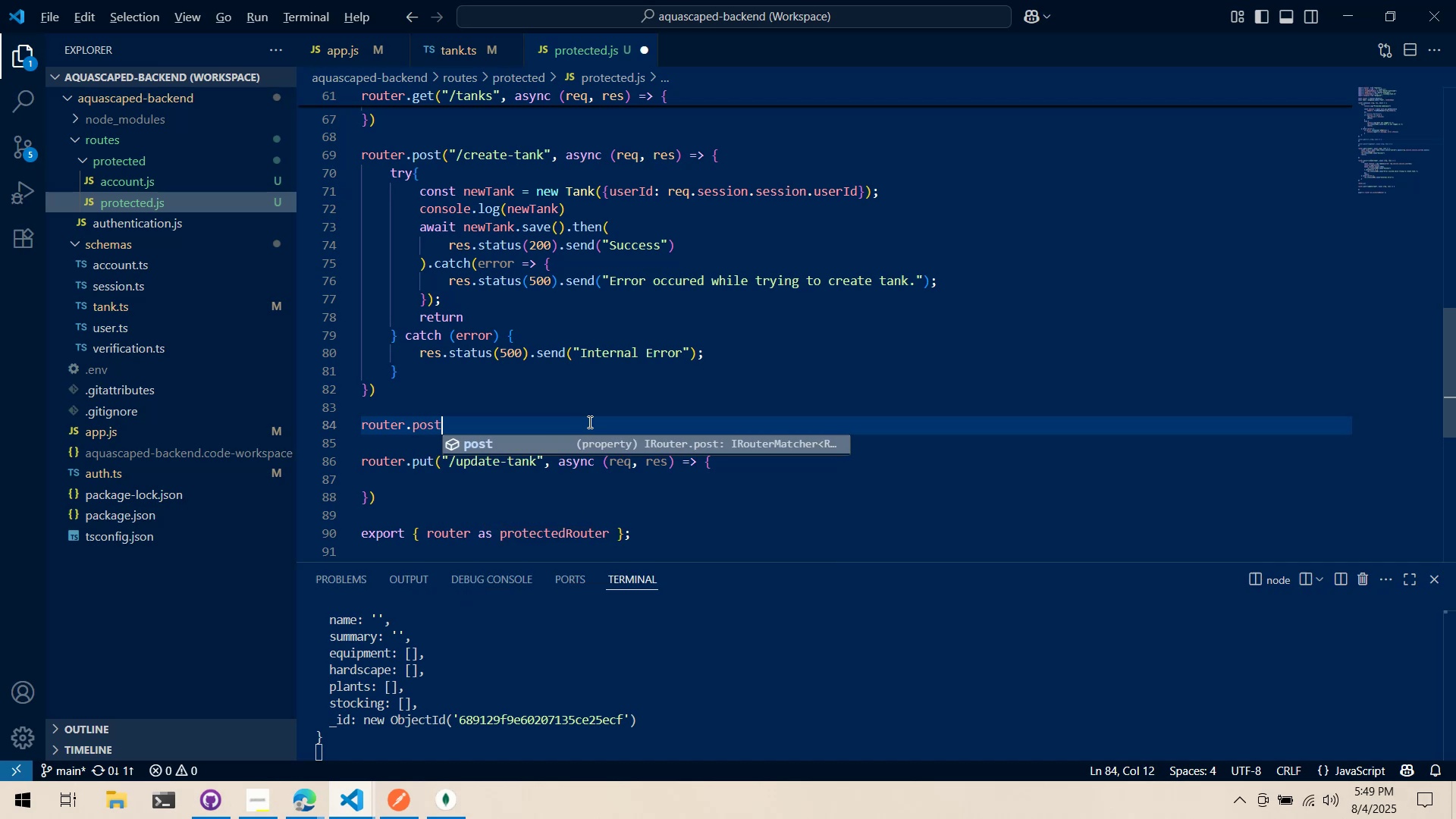 
key(Alt+Tab)
 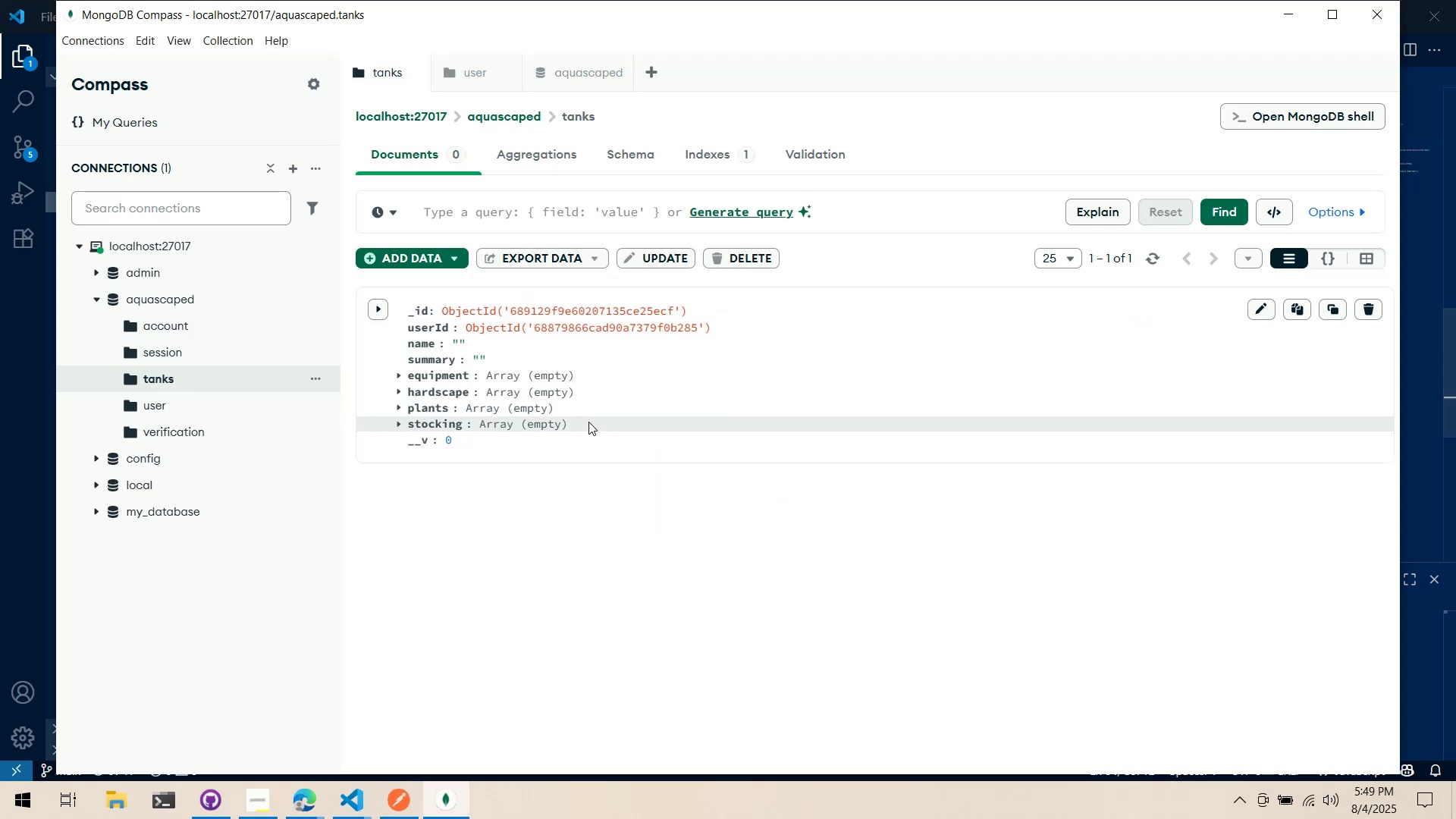 
key(Alt+AltLeft)
 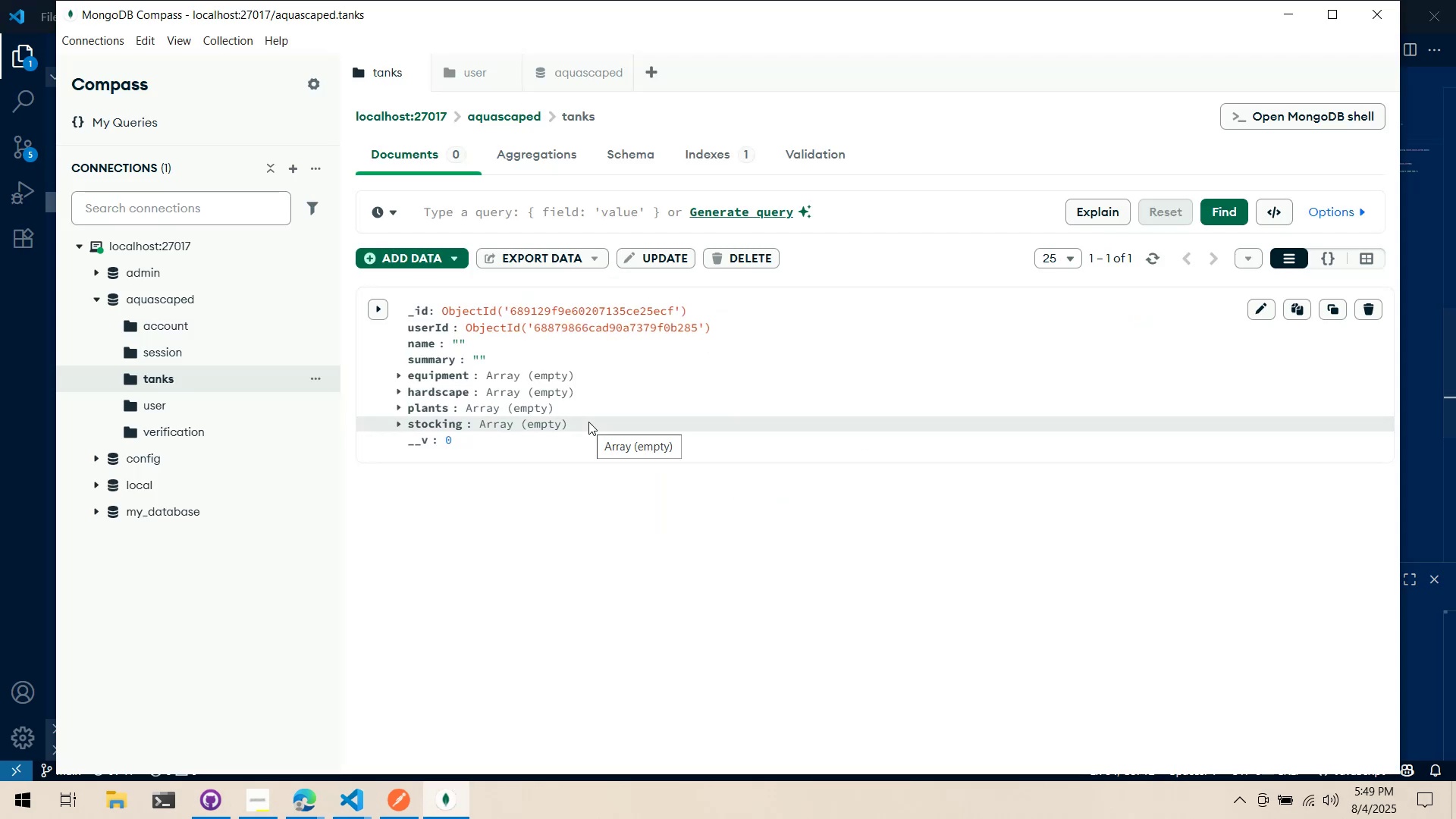 
key(Alt+Tab)
 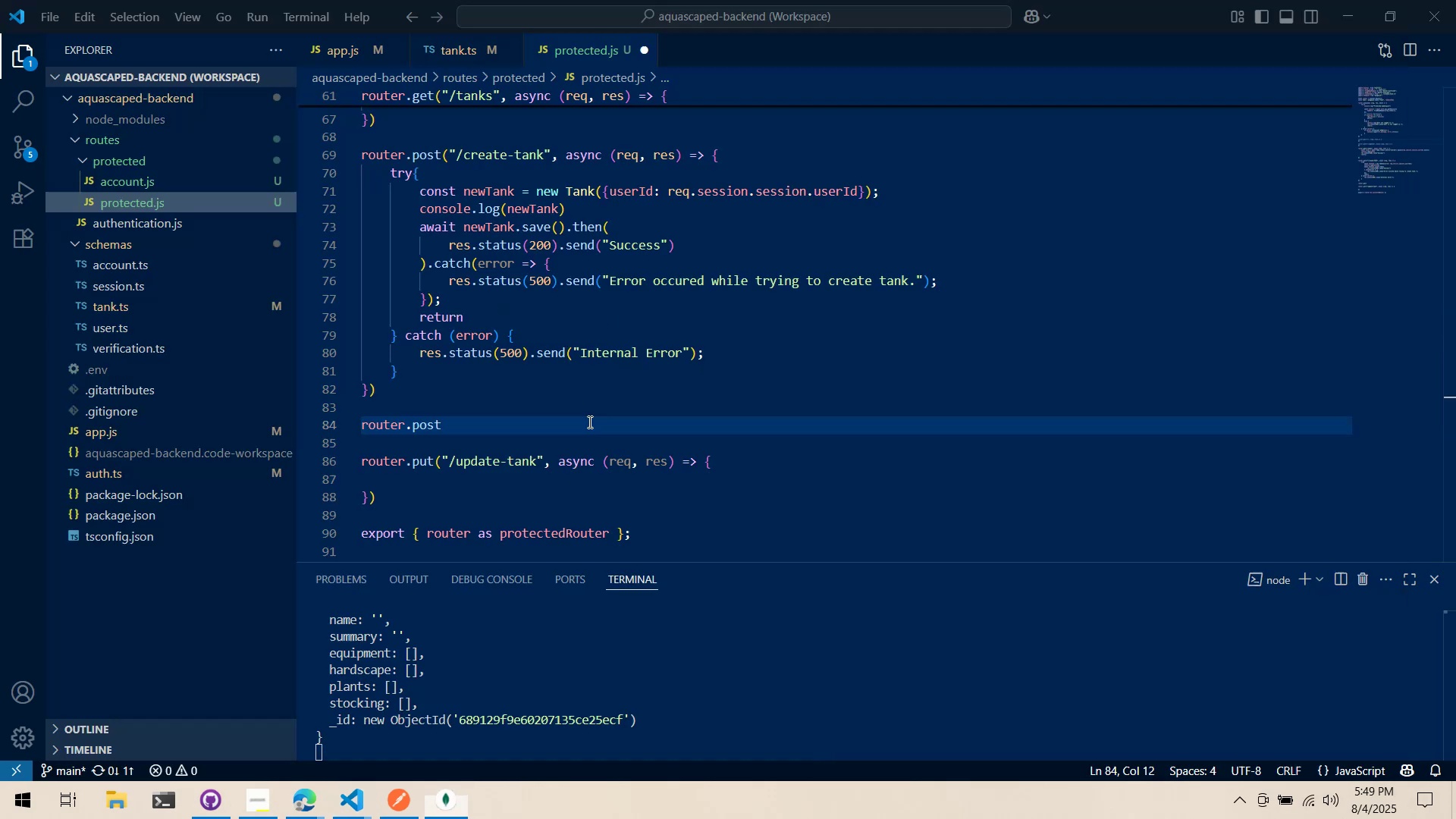 
key(Alt+Tab)
 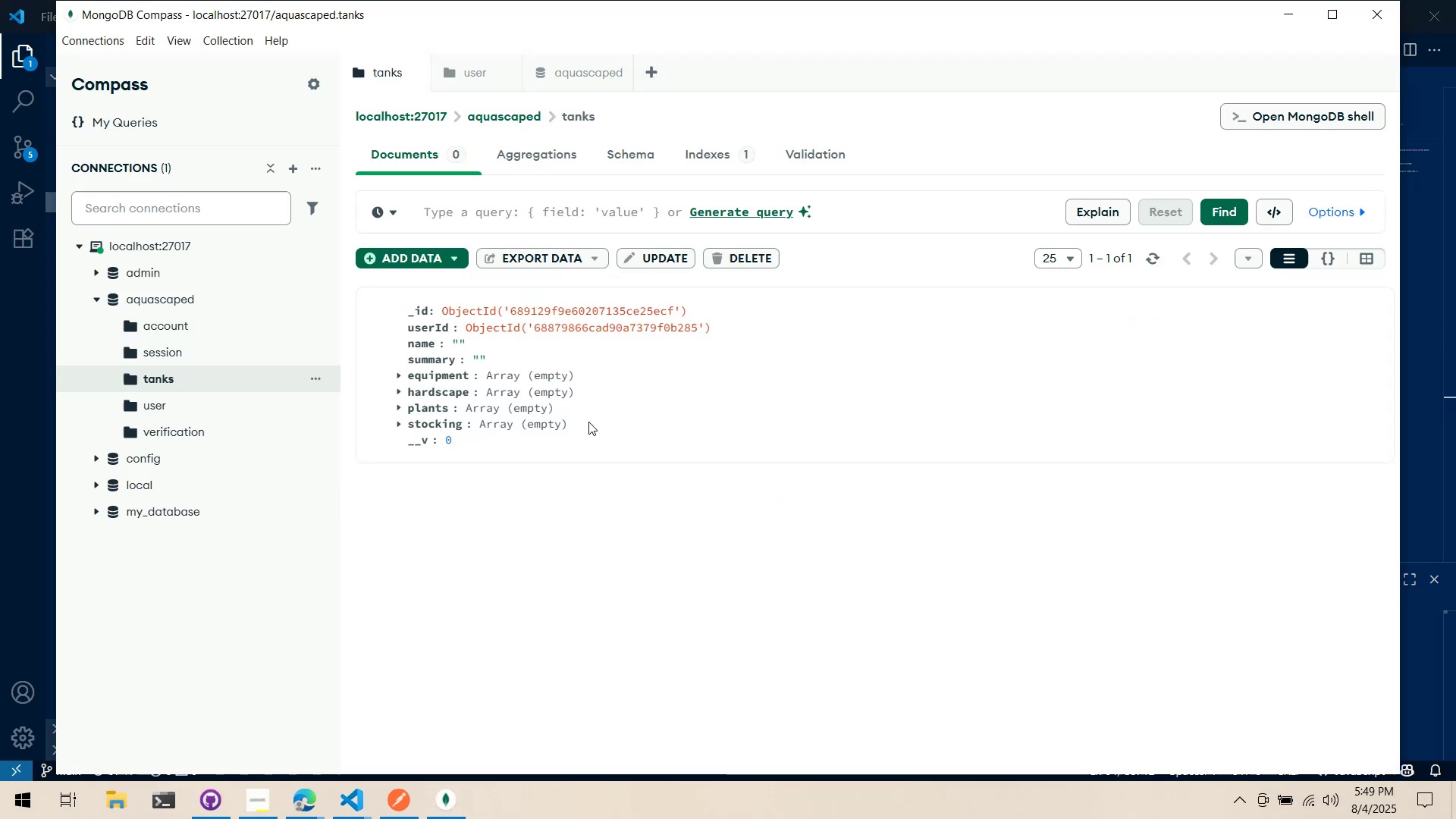 
key(Alt+AltLeft)
 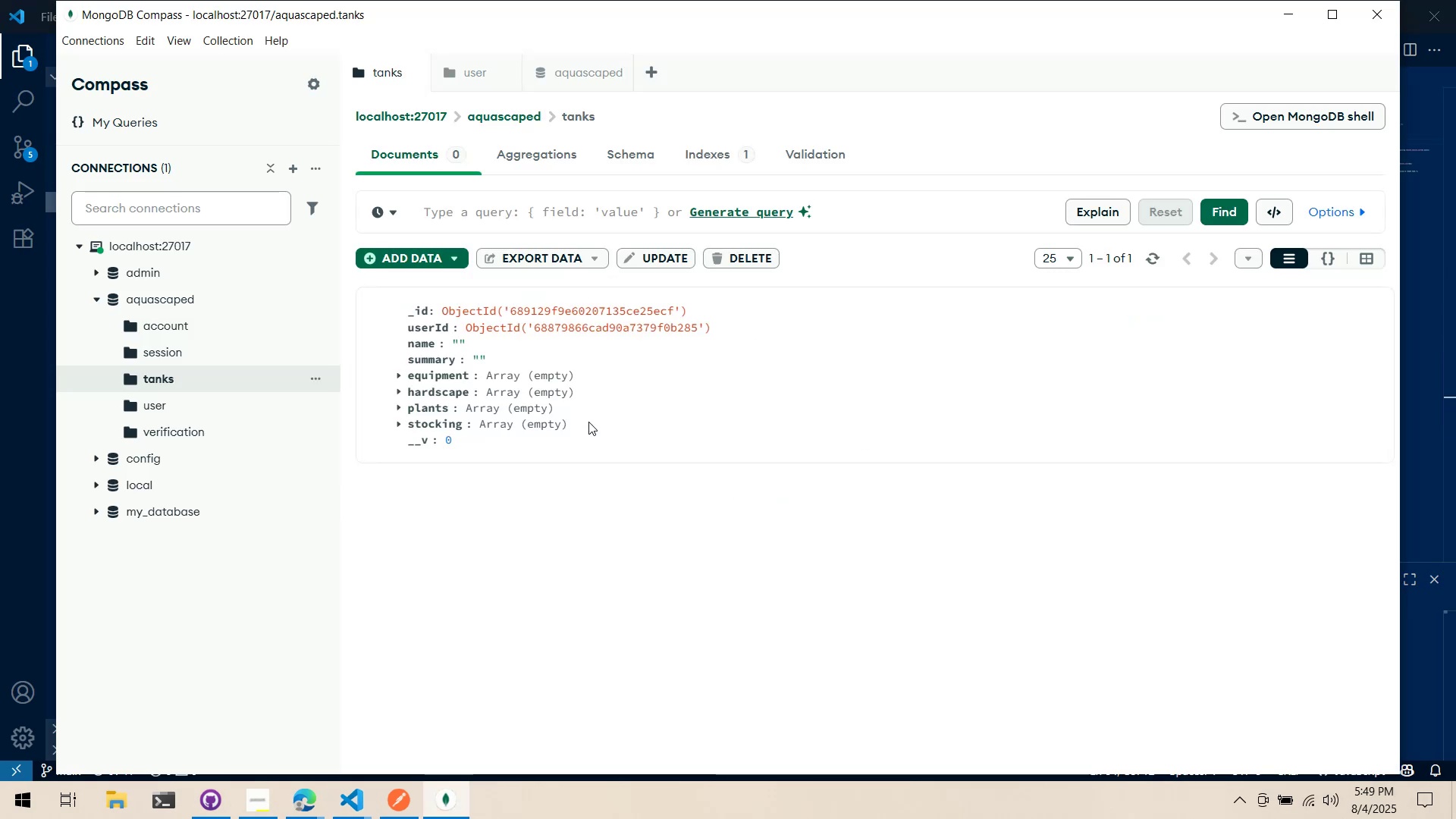 
key(Alt+Tab)
 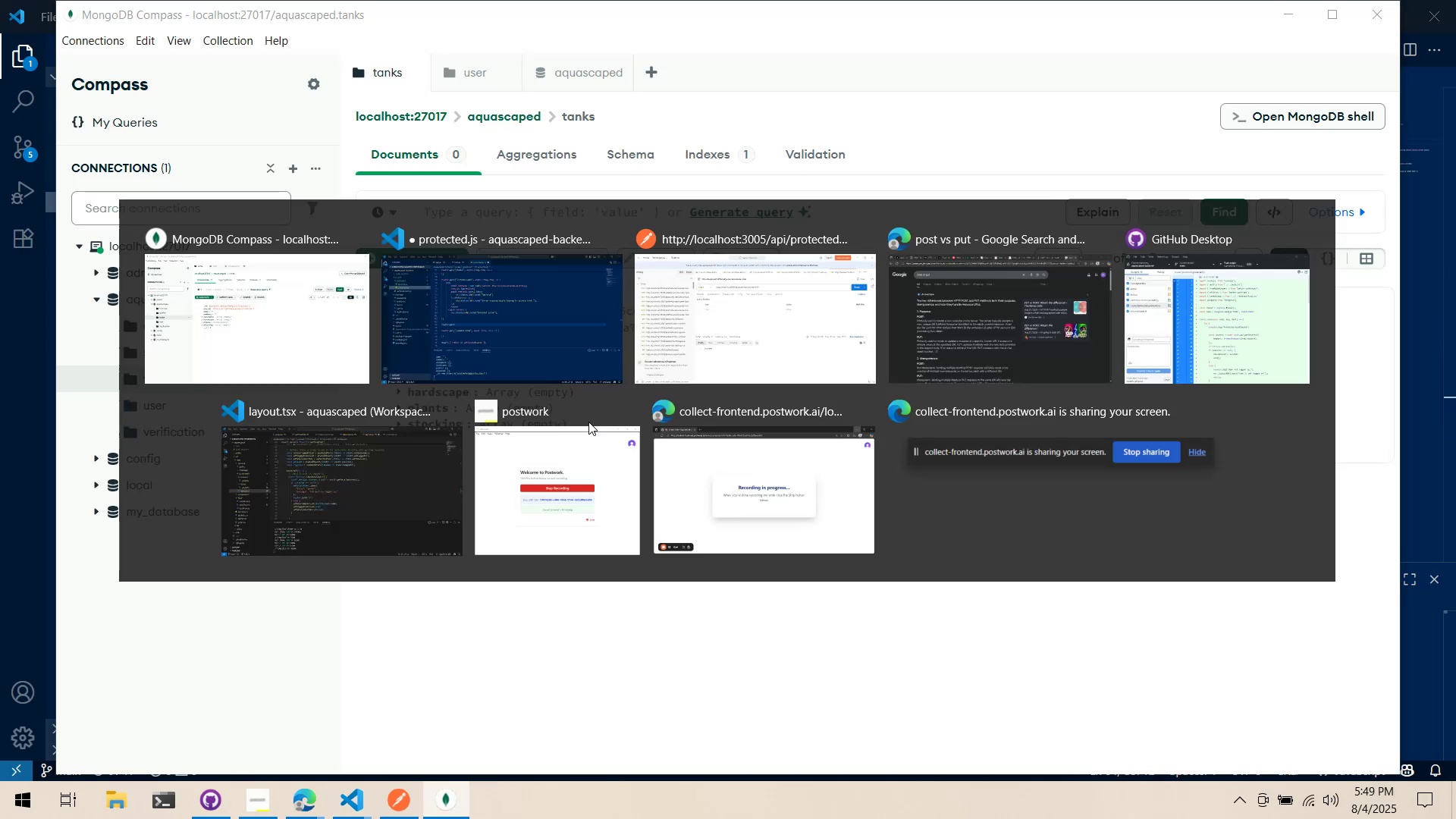 
key(Alt+AltLeft)
 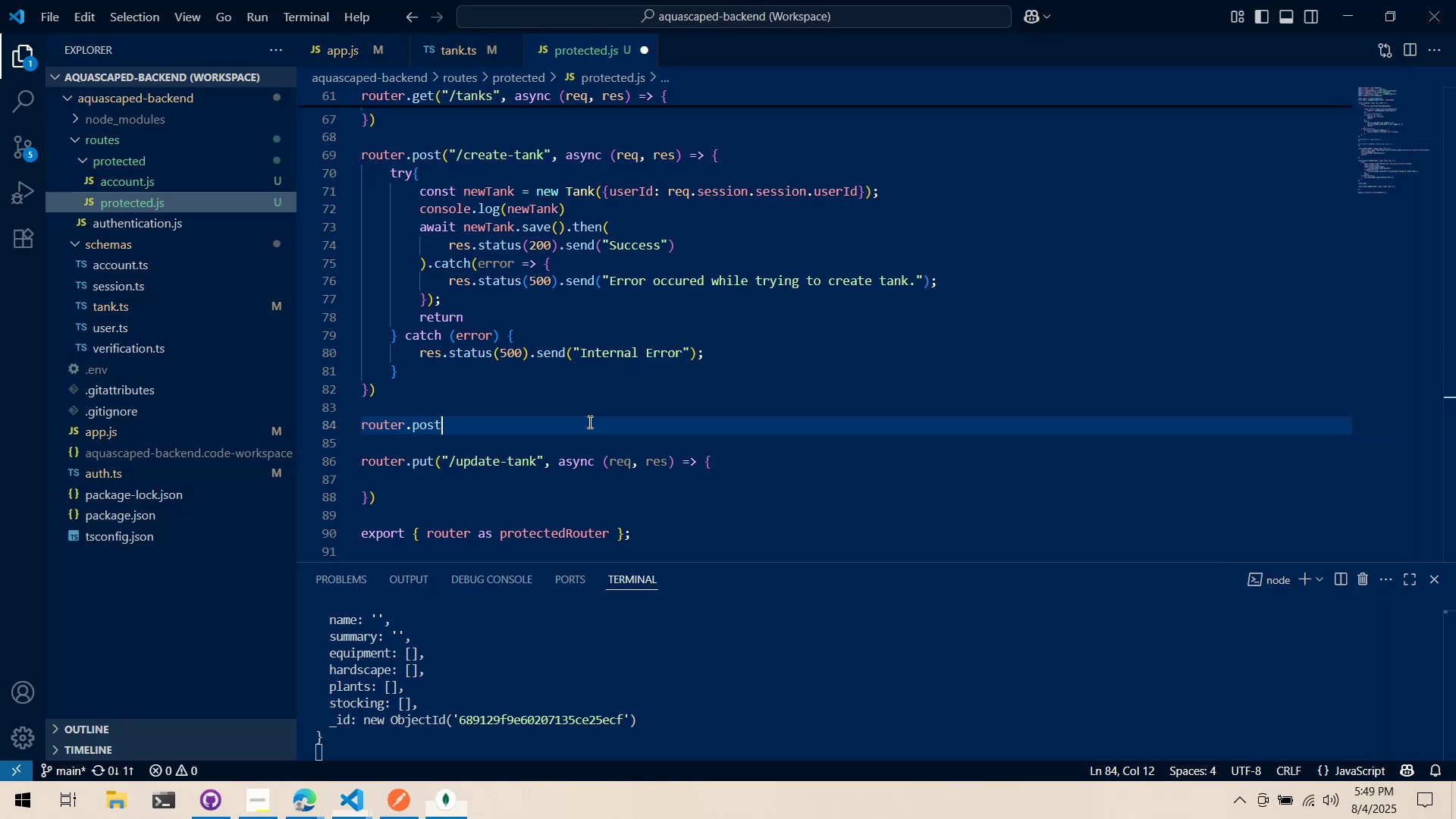 
key(Alt+Tab)
 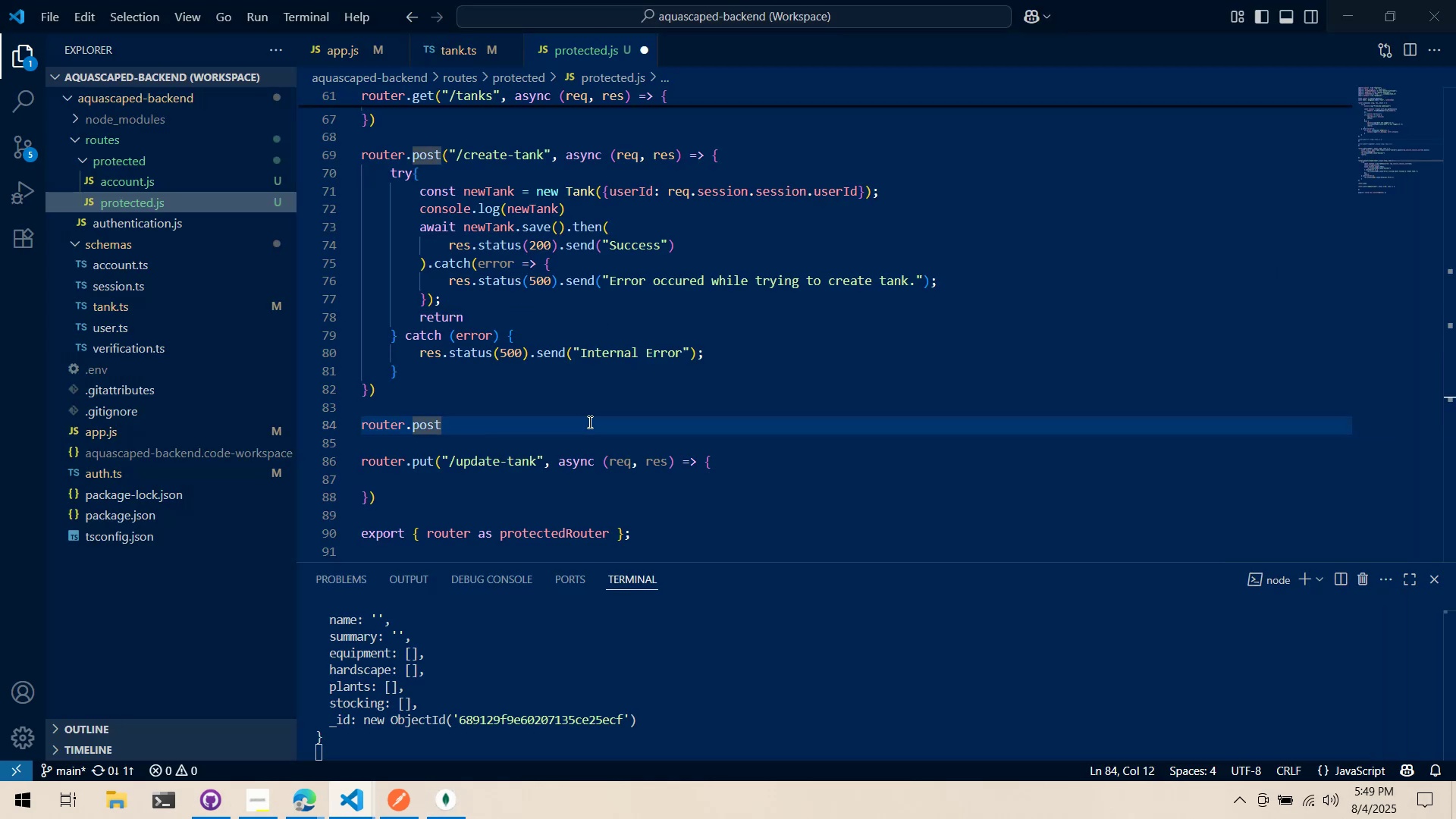 
key(Alt+Tab)
 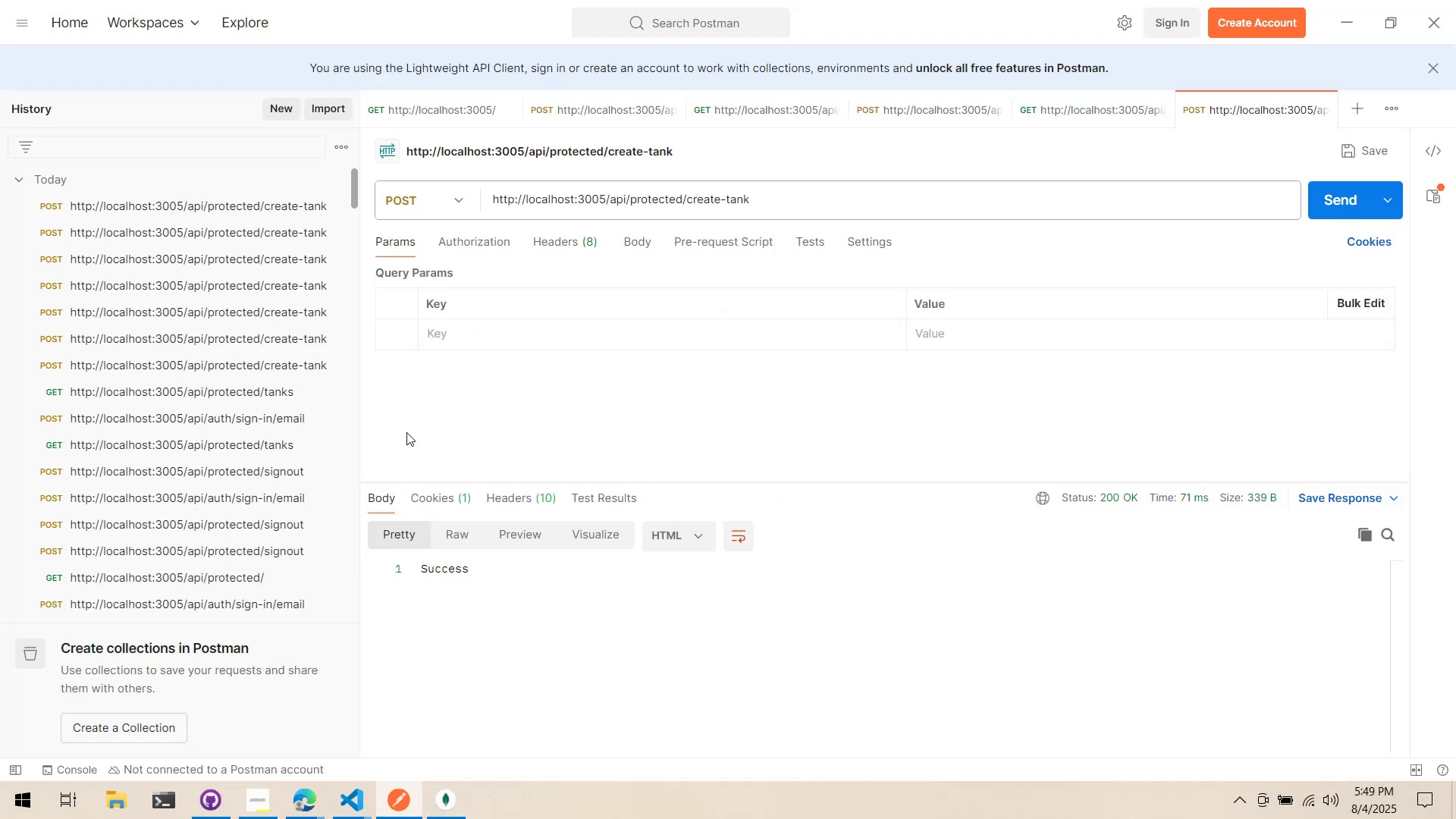 
key(Alt+AltLeft)
 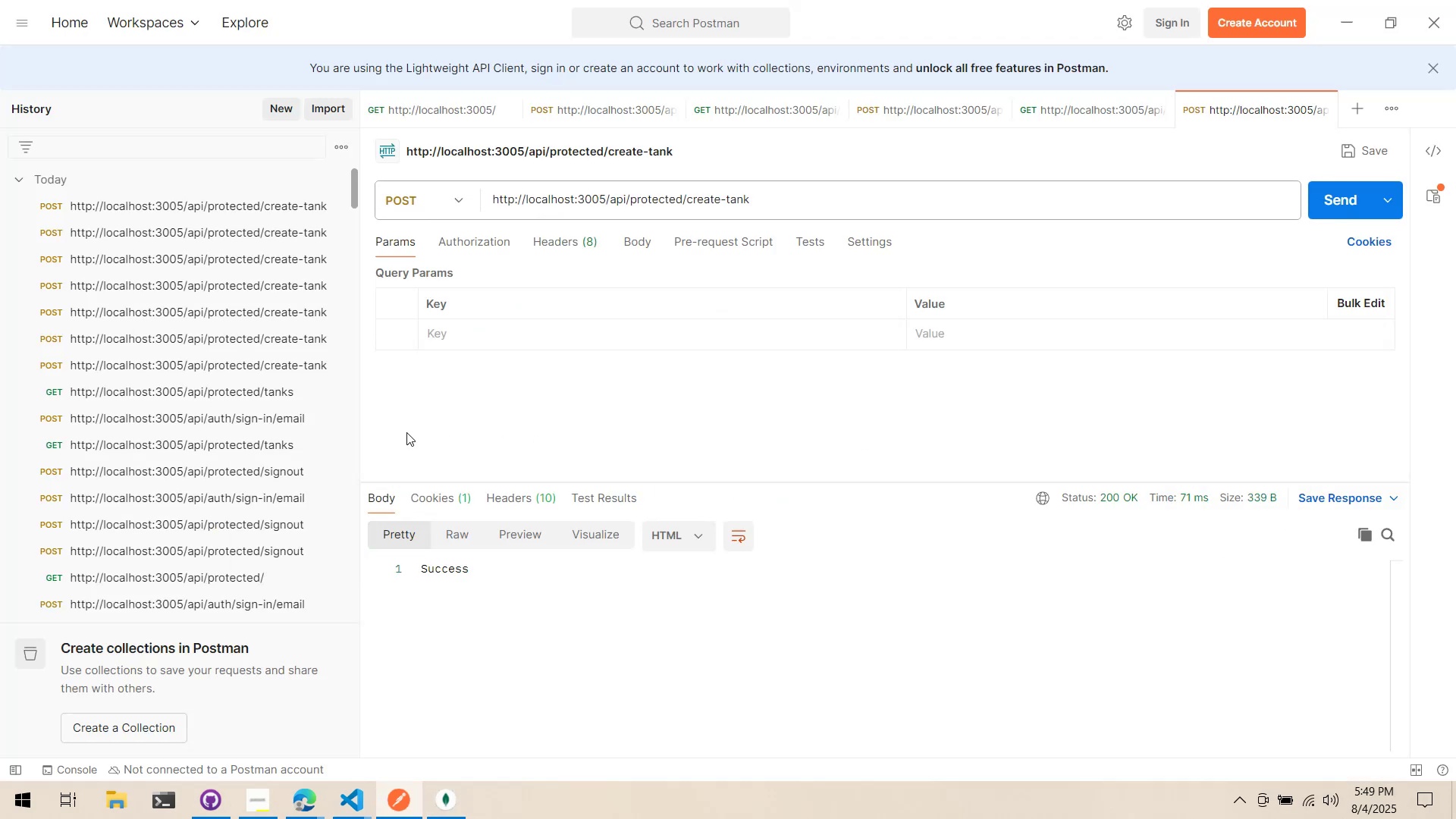 
key(Alt+Tab)
 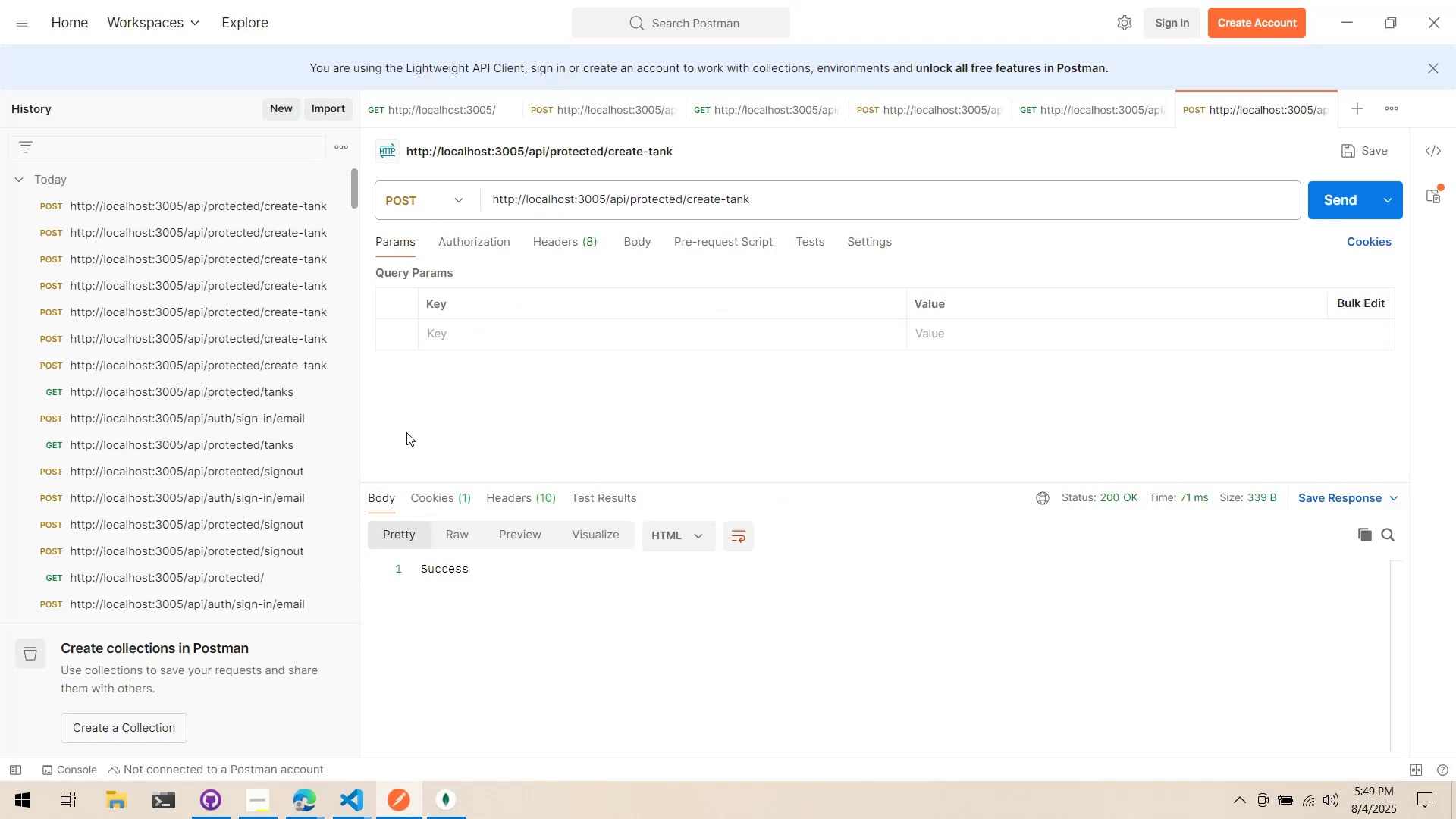 
key(Alt+Tab)
 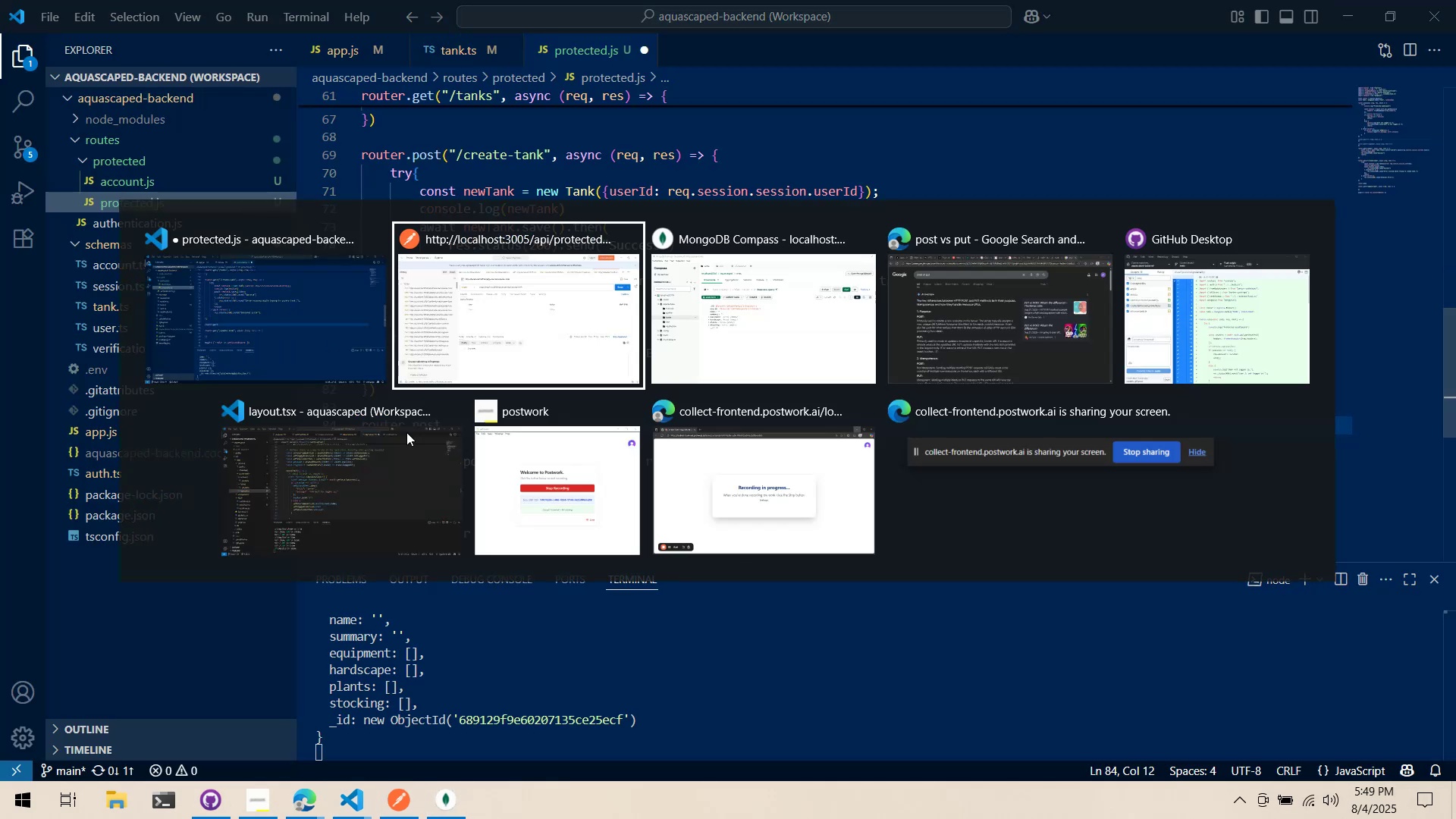 
key(Alt+Tab)
 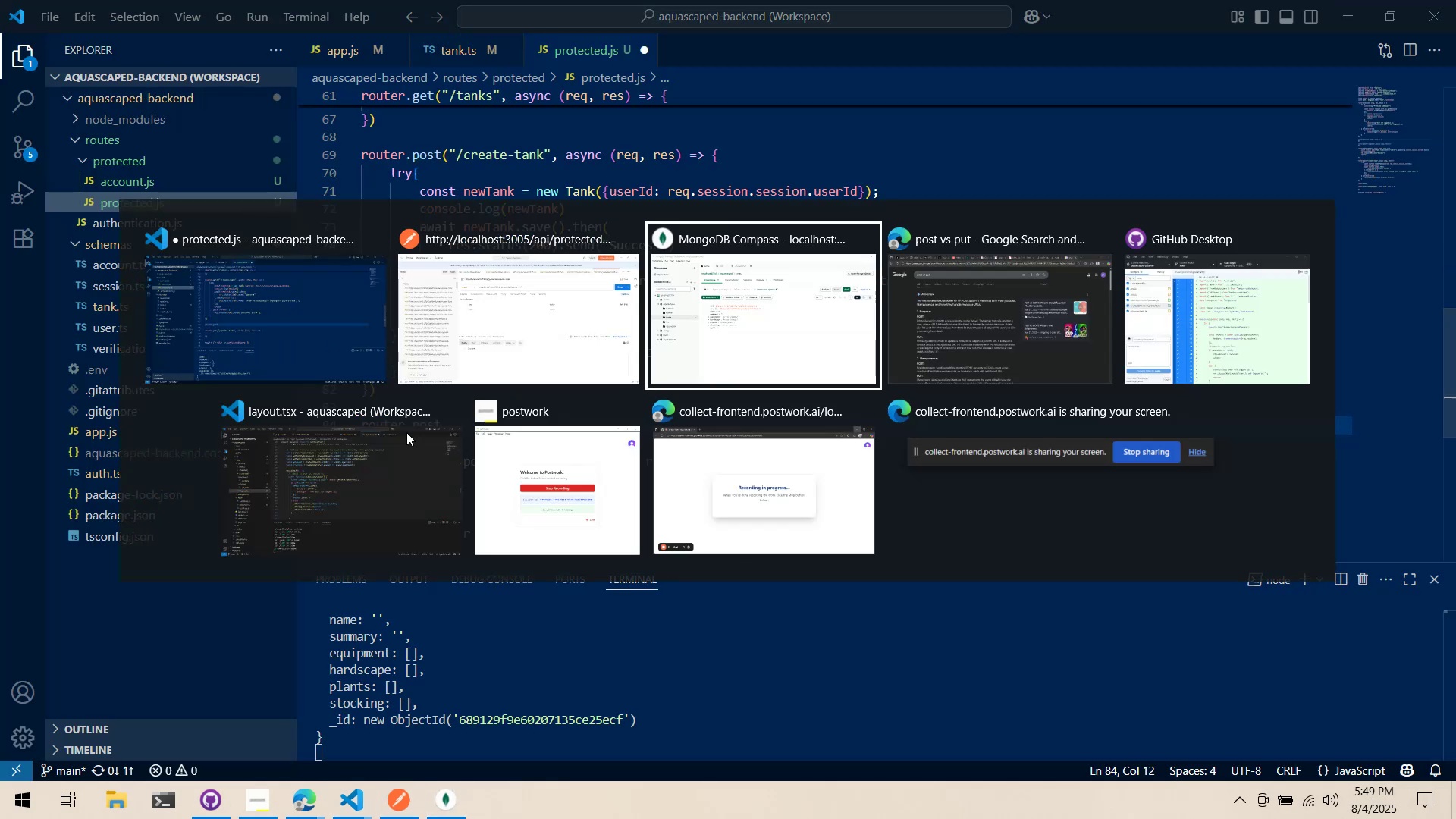 
key(Alt+Tab)
 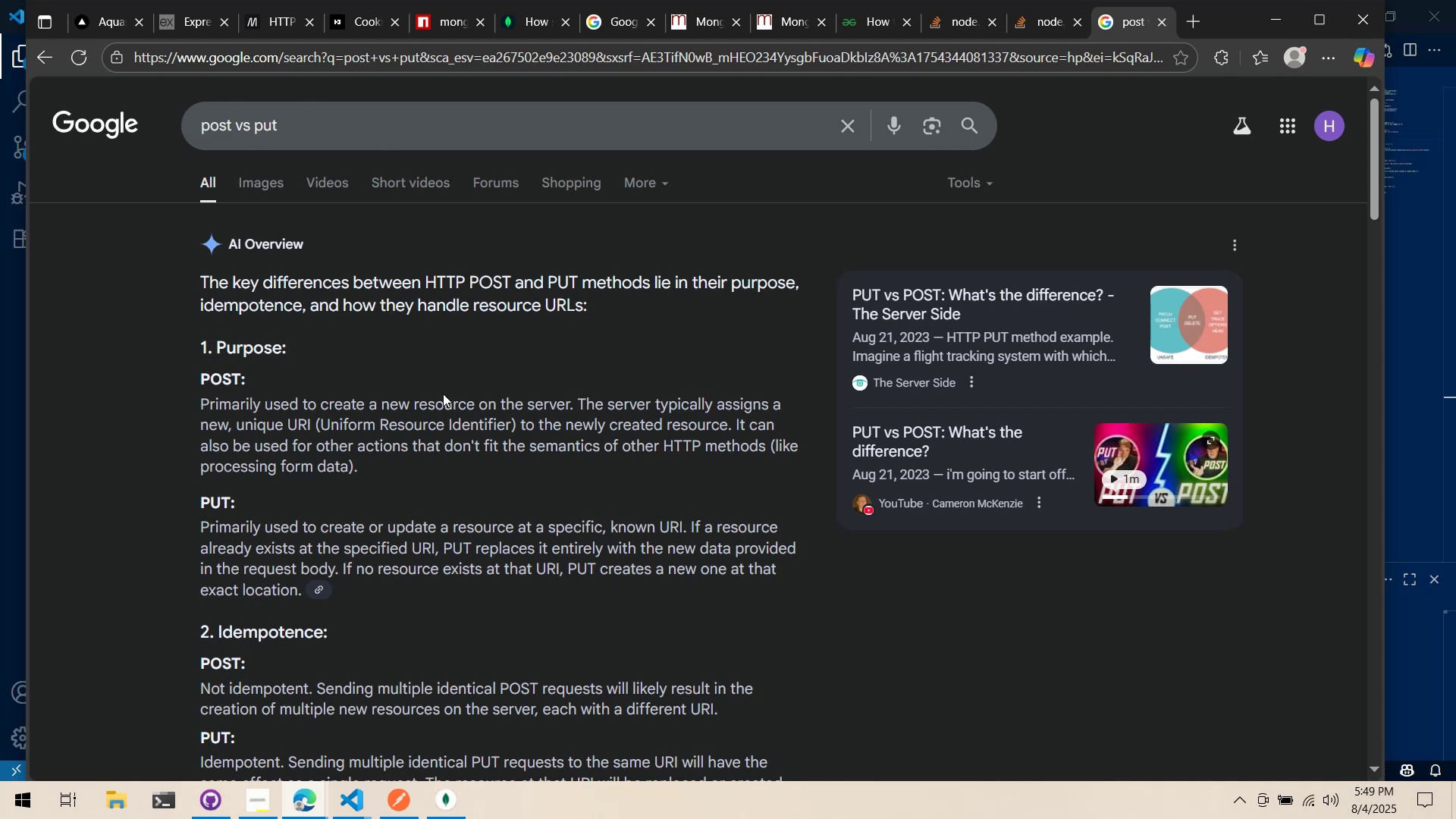 
wait(5.57)
 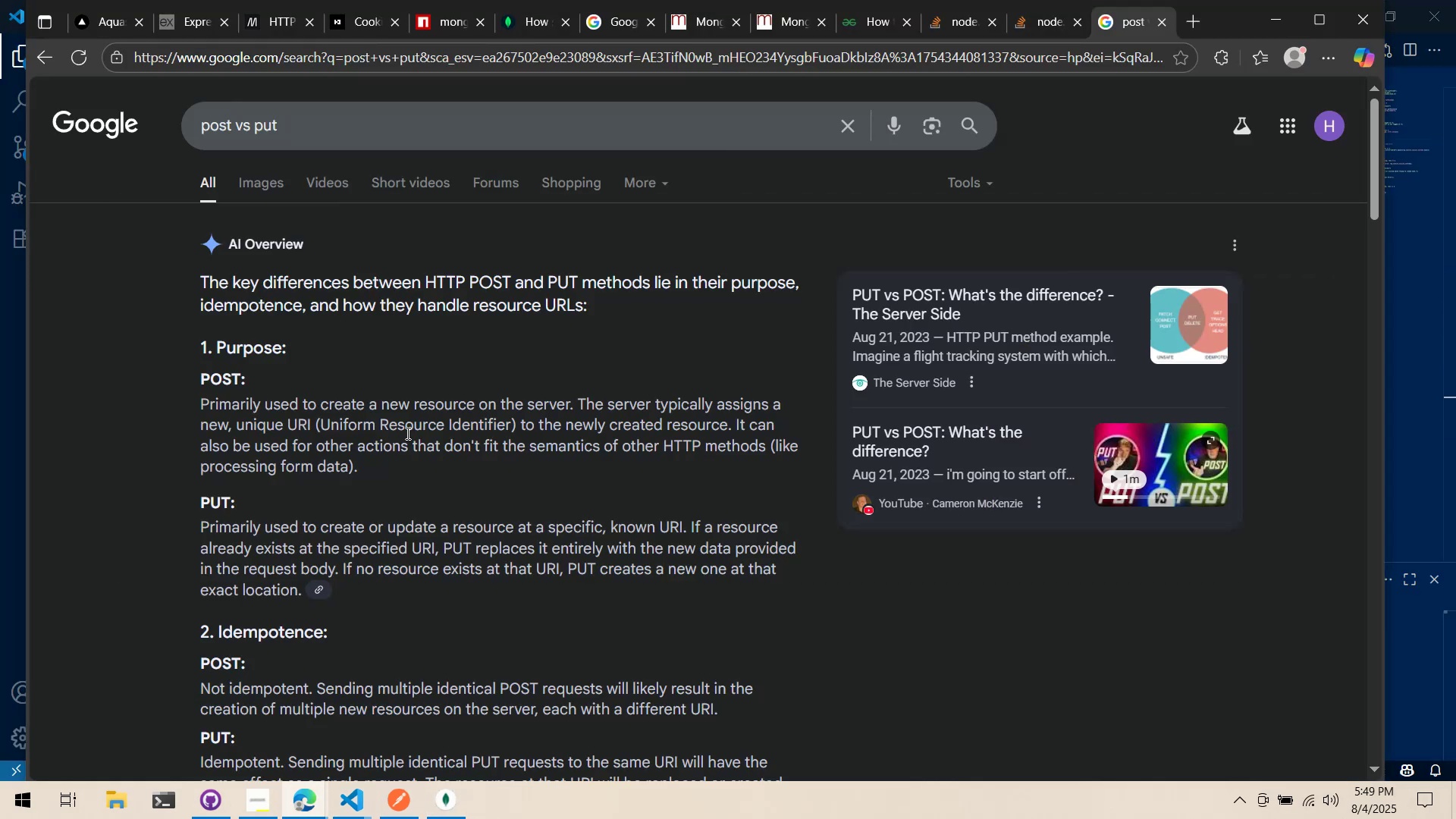 
scroll: coordinate [397, 520], scroll_direction: down, amount: 8.0
 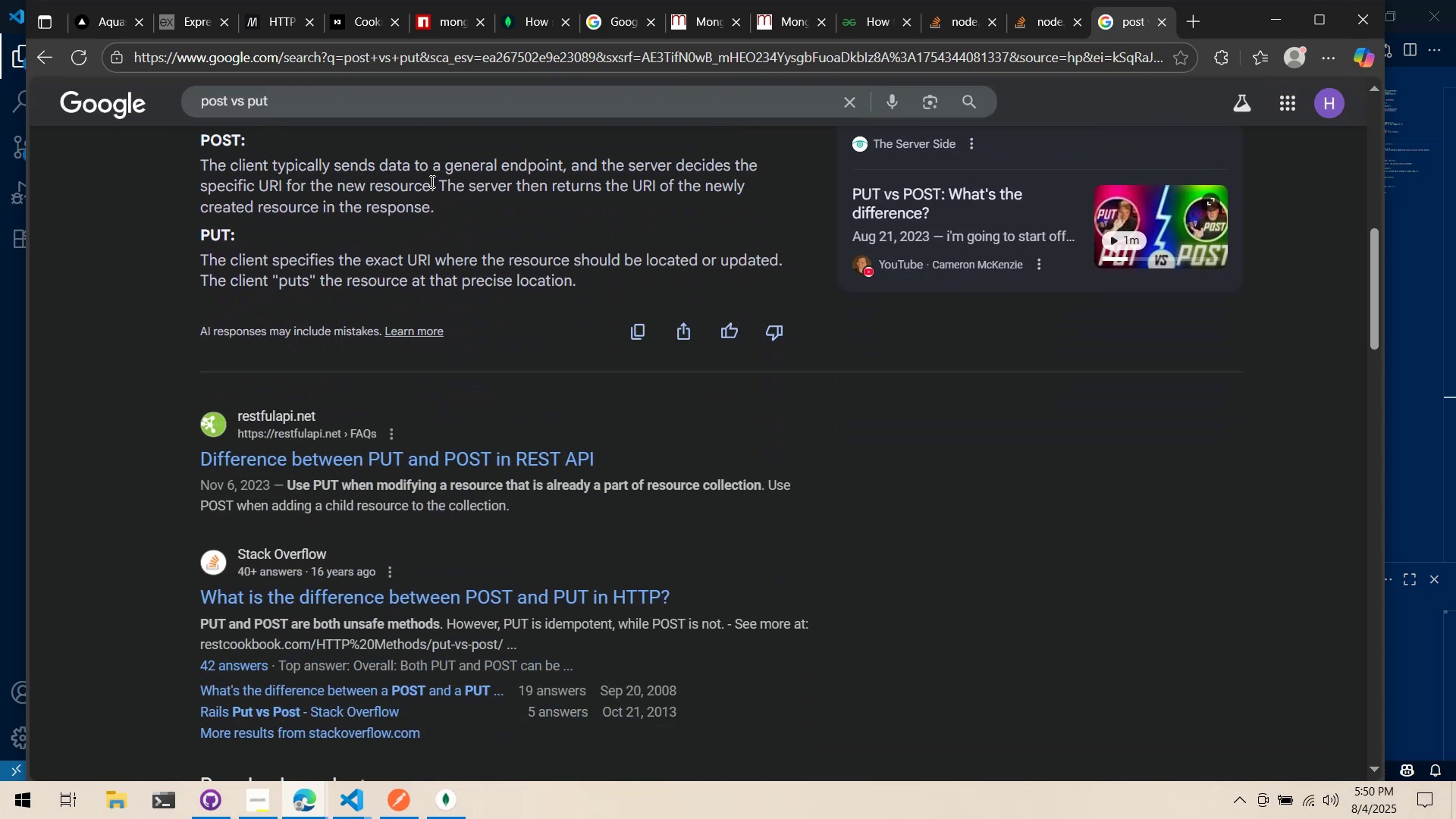 
left_click([380, 110])
 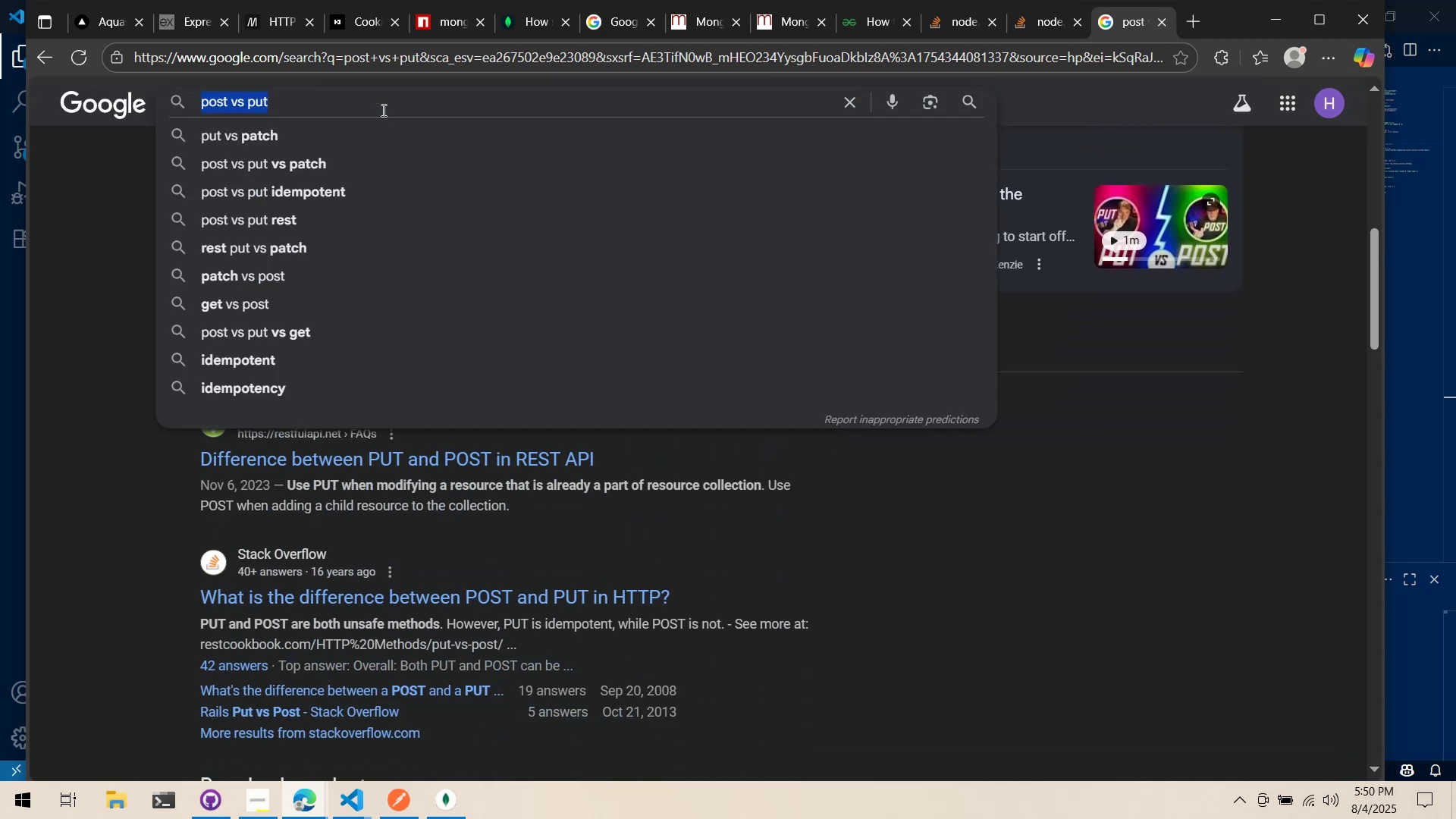 
type(deletion route )
 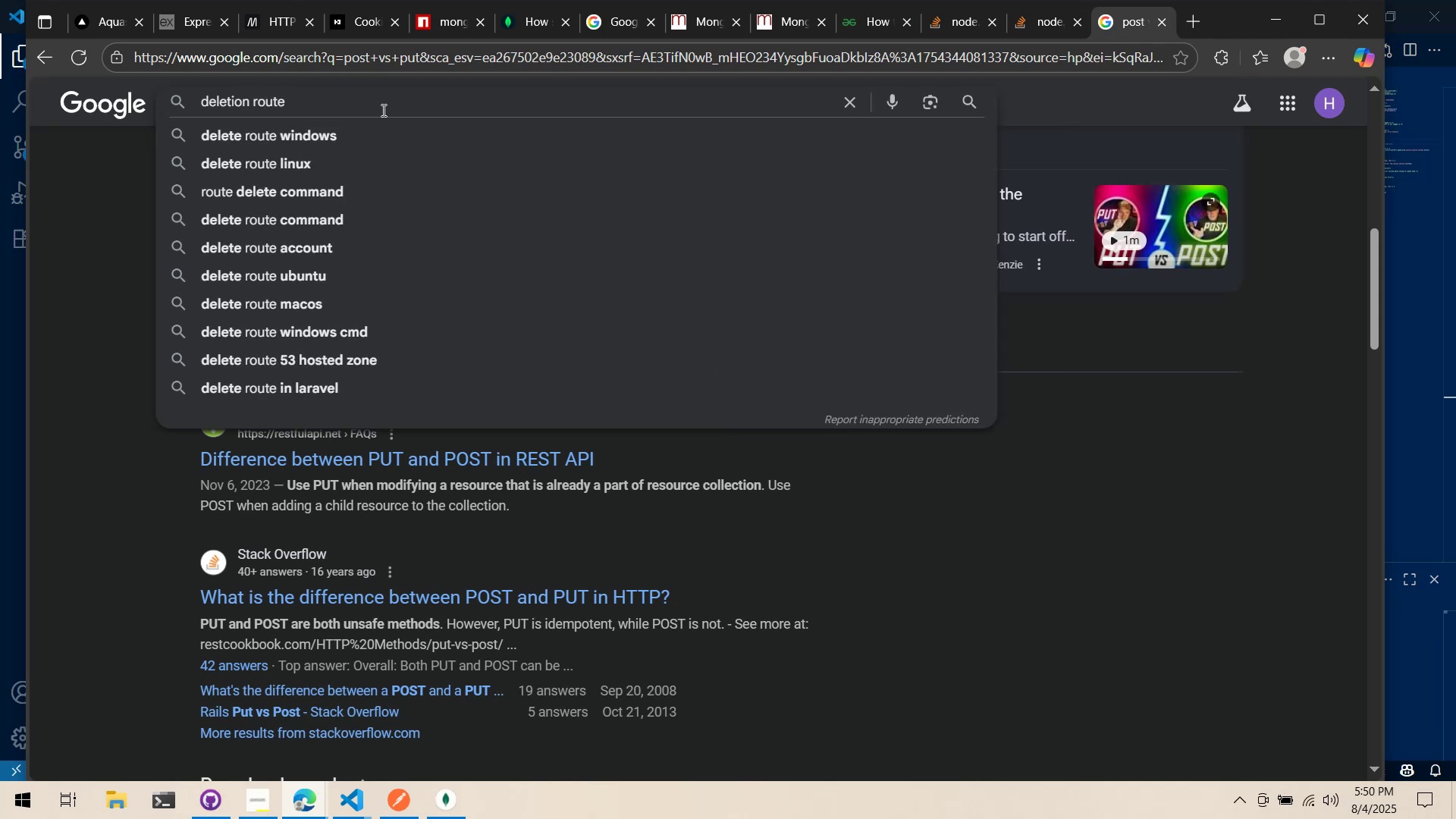 
key(Control+ControlLeft)
 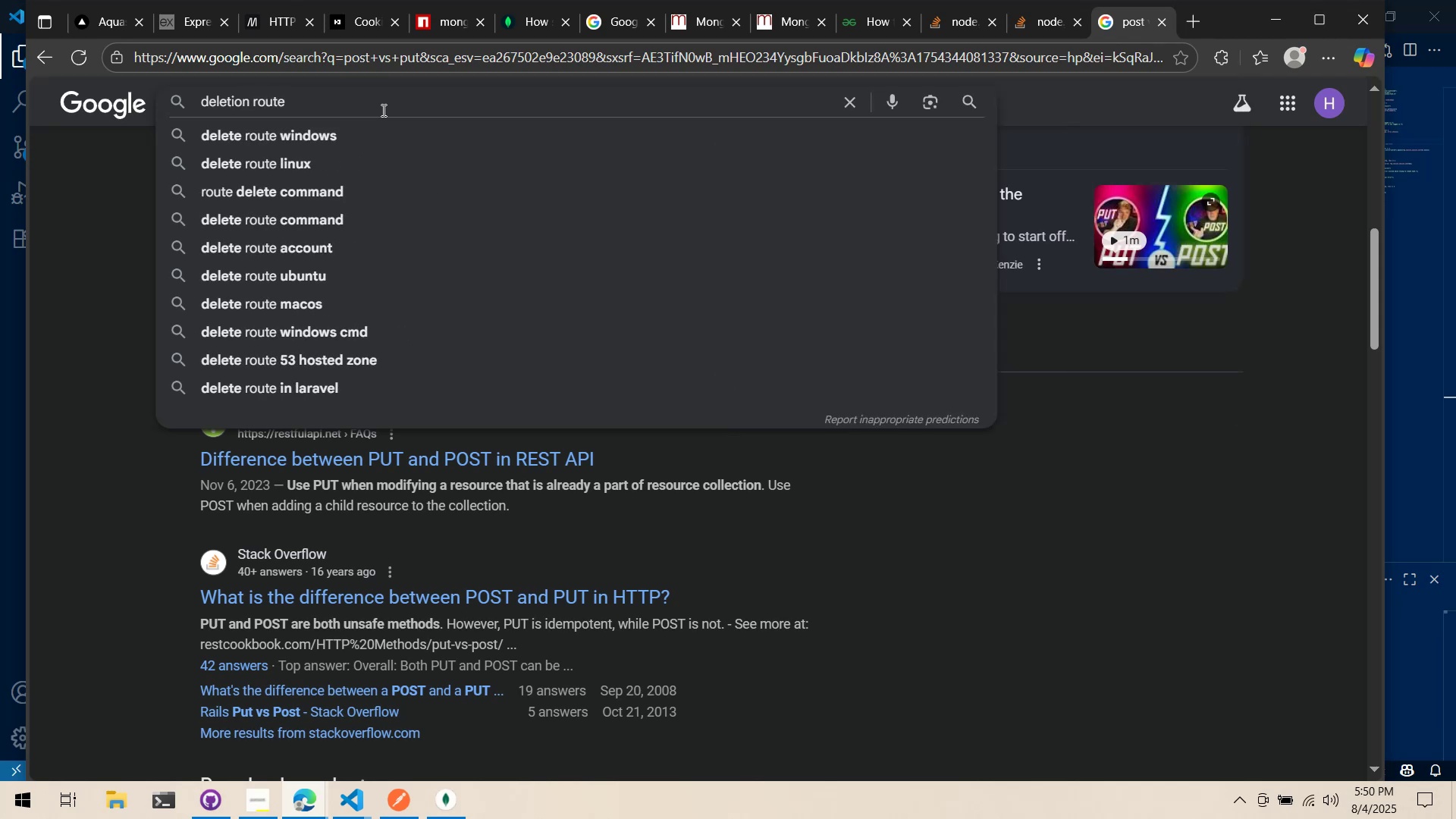 
key(Control+A)
 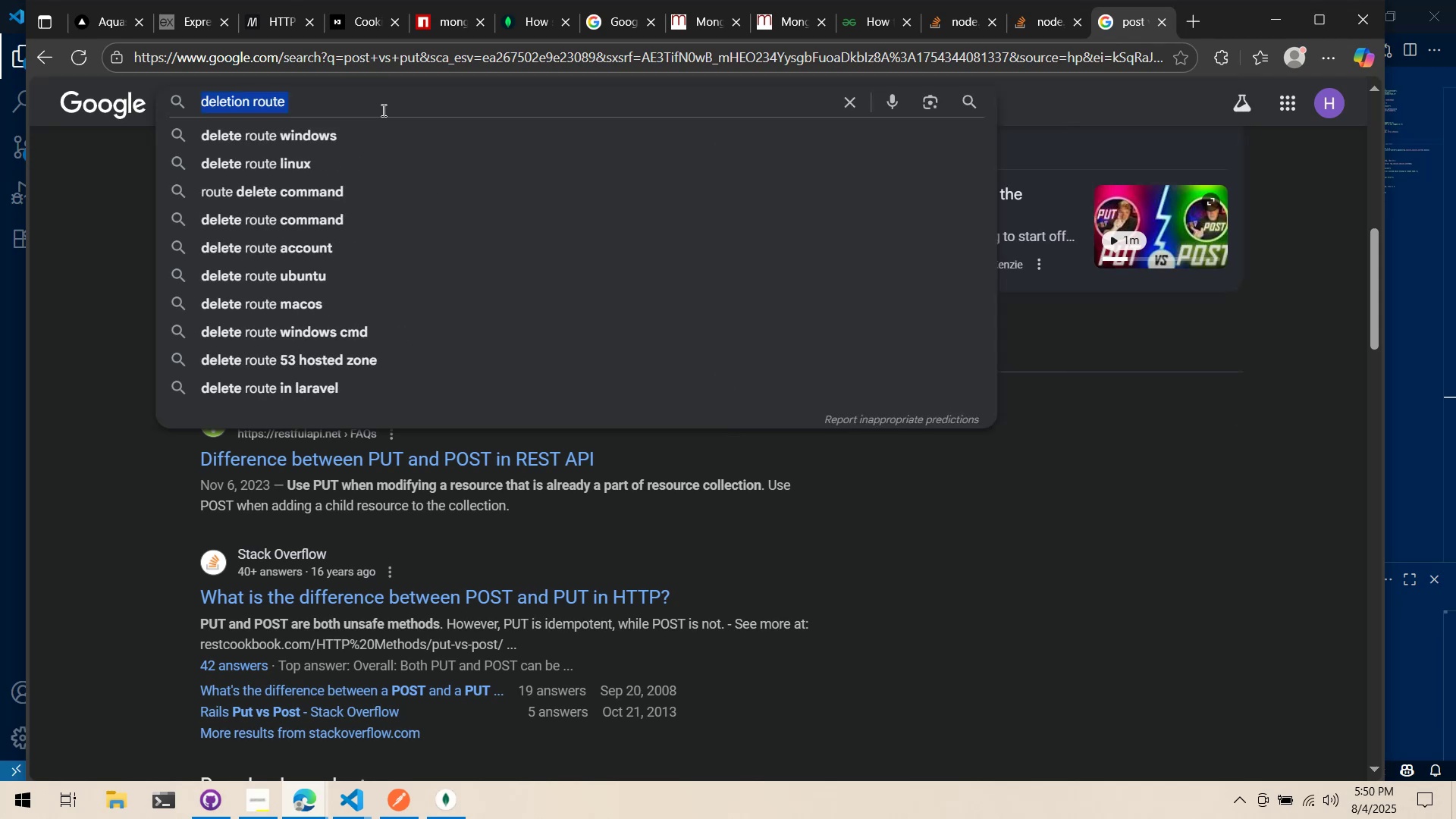 
key(Backspace)
type(http delete method)
 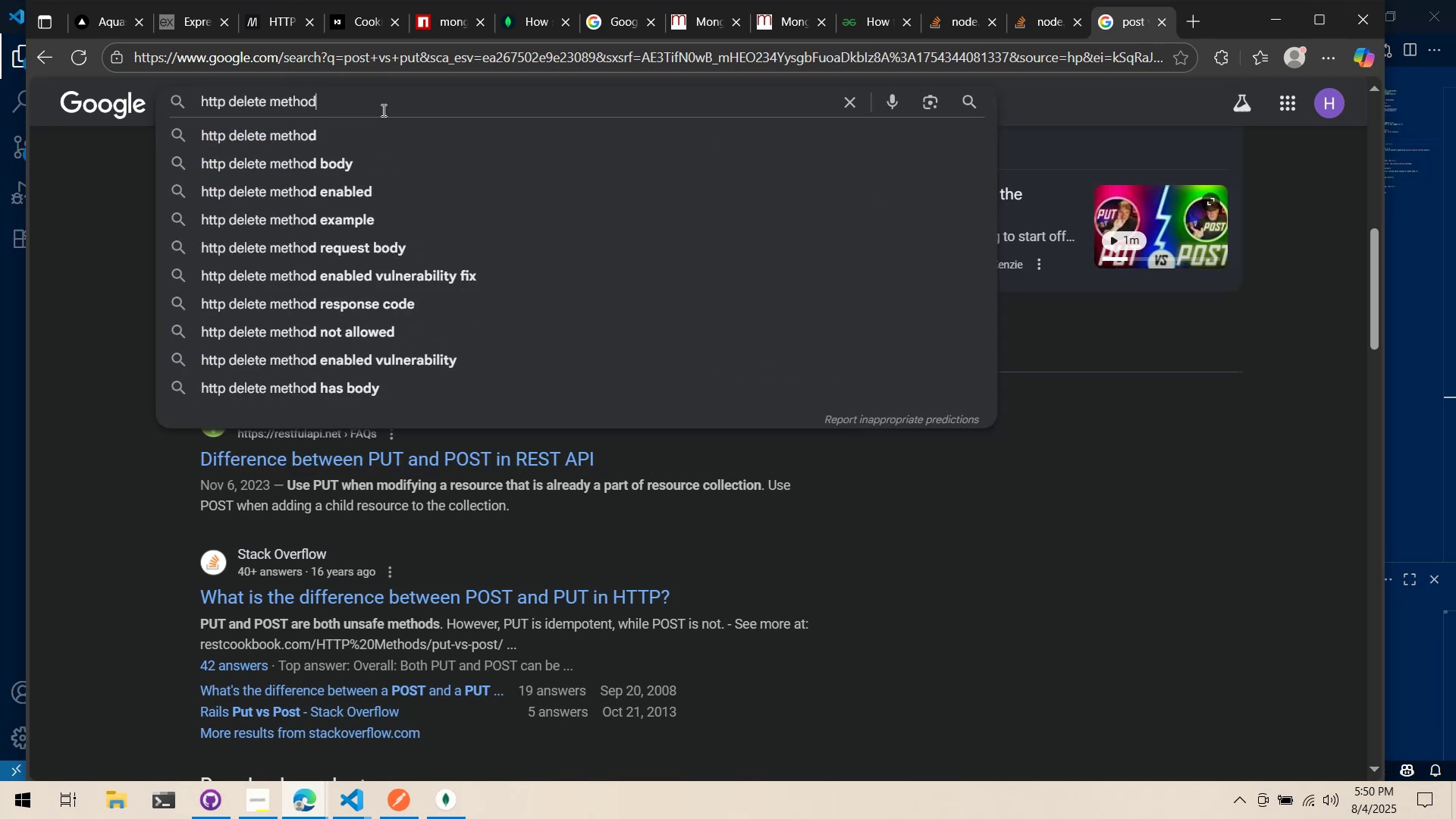 
key(Enter)
 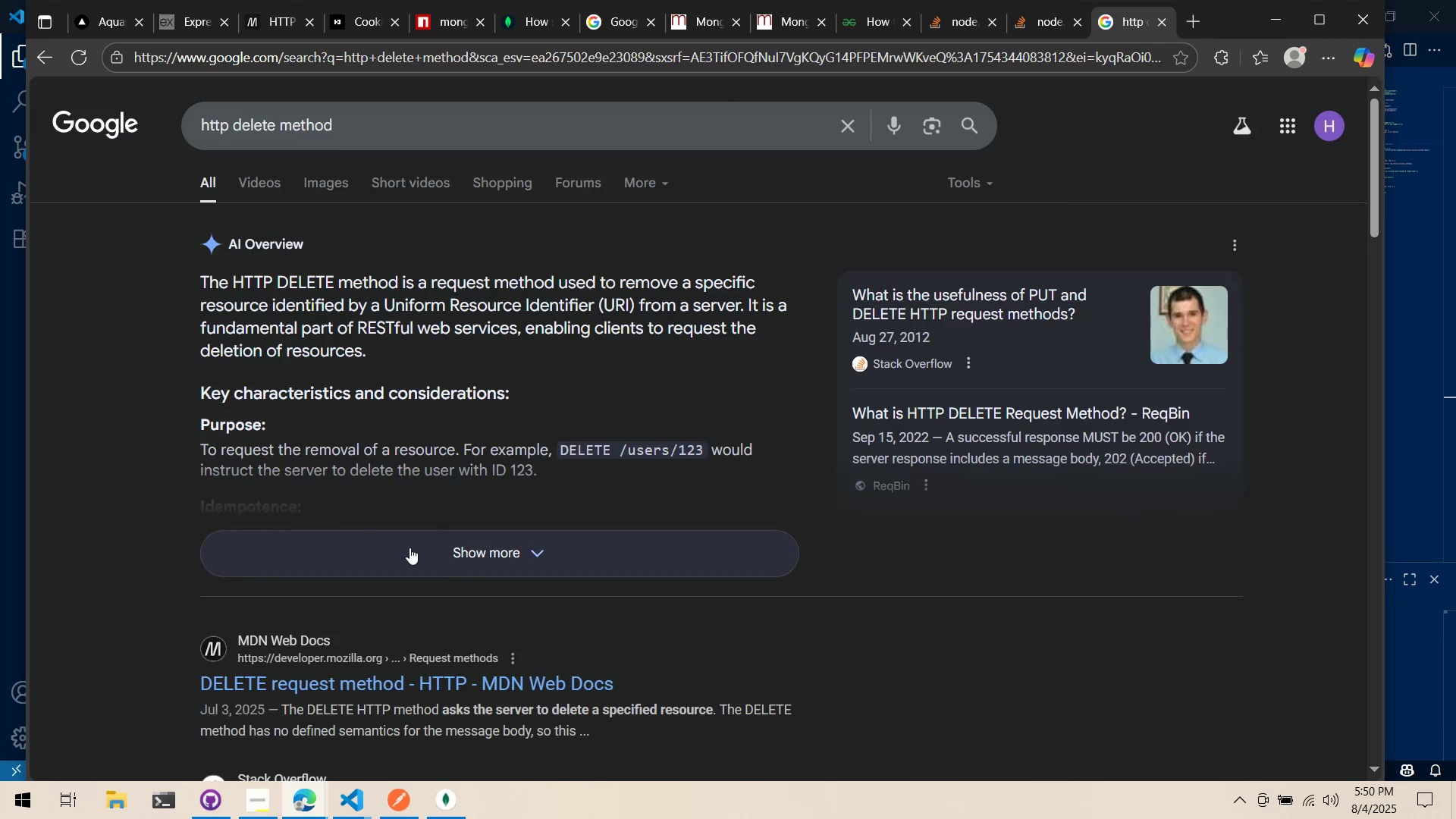 
scroll: coordinate [428, 543], scroll_direction: down, amount: 2.0
 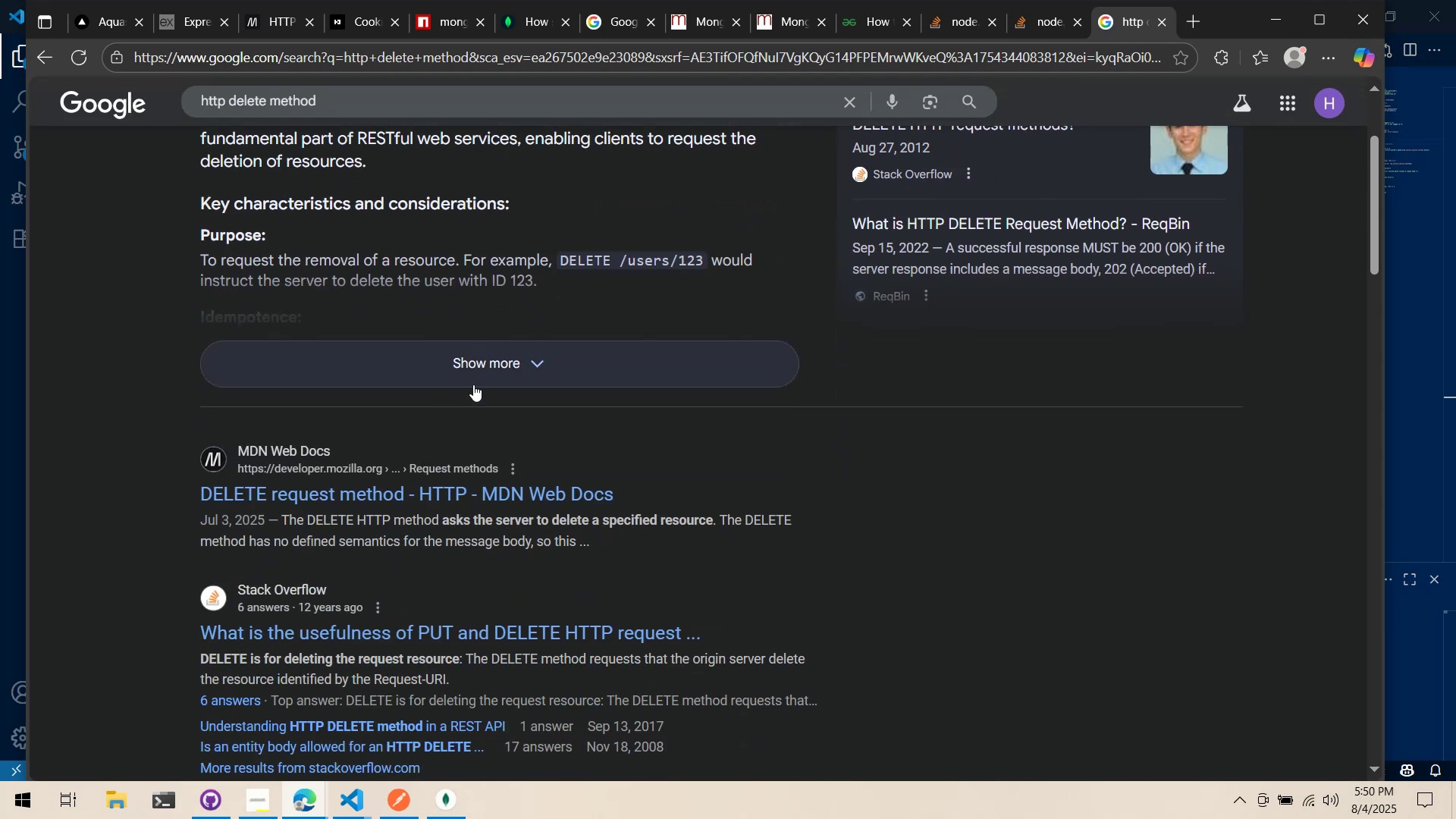 
left_click([512, 504])
 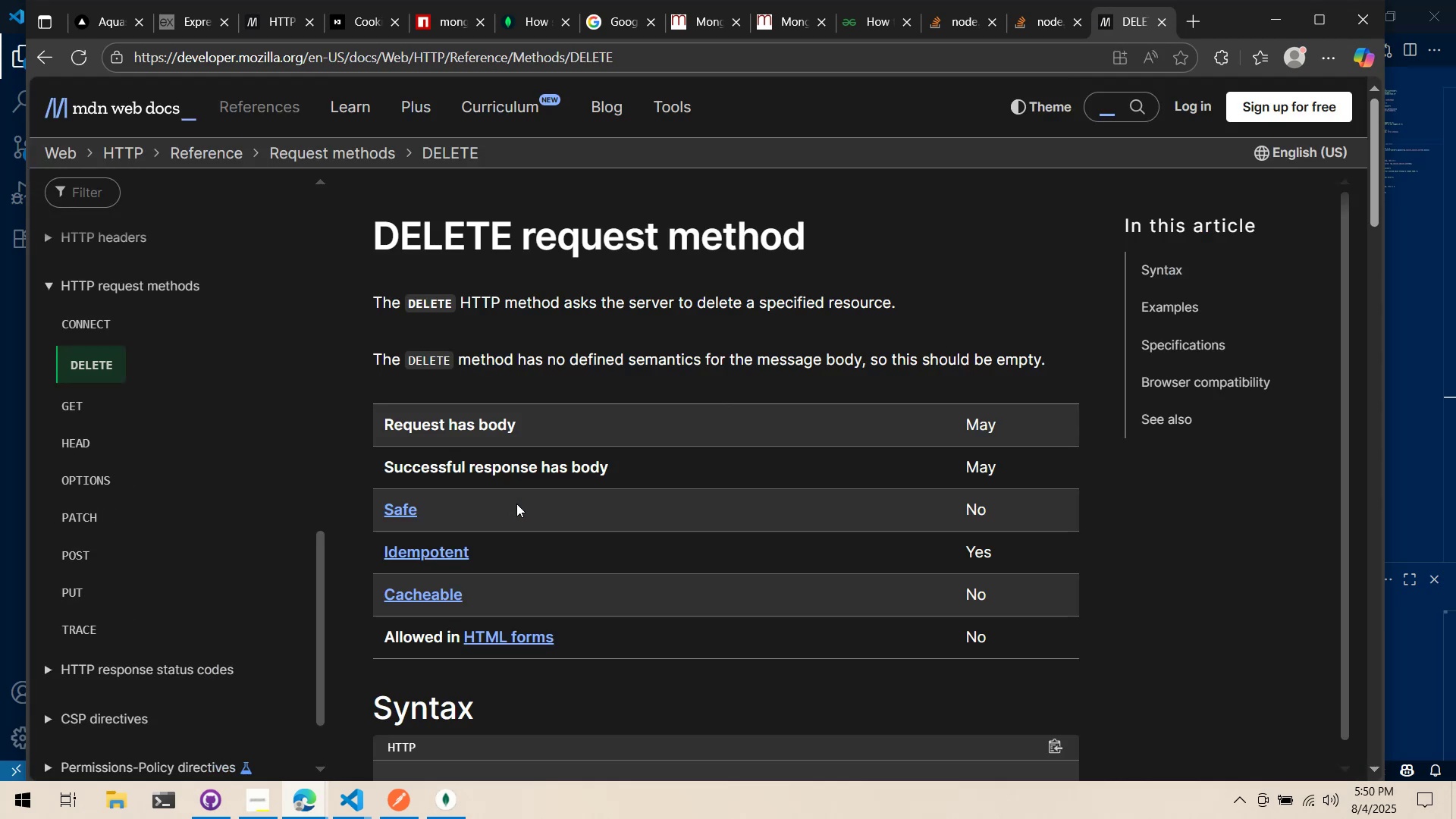 
scroll: coordinate [523, 479], scroll_direction: down, amount: 6.0
 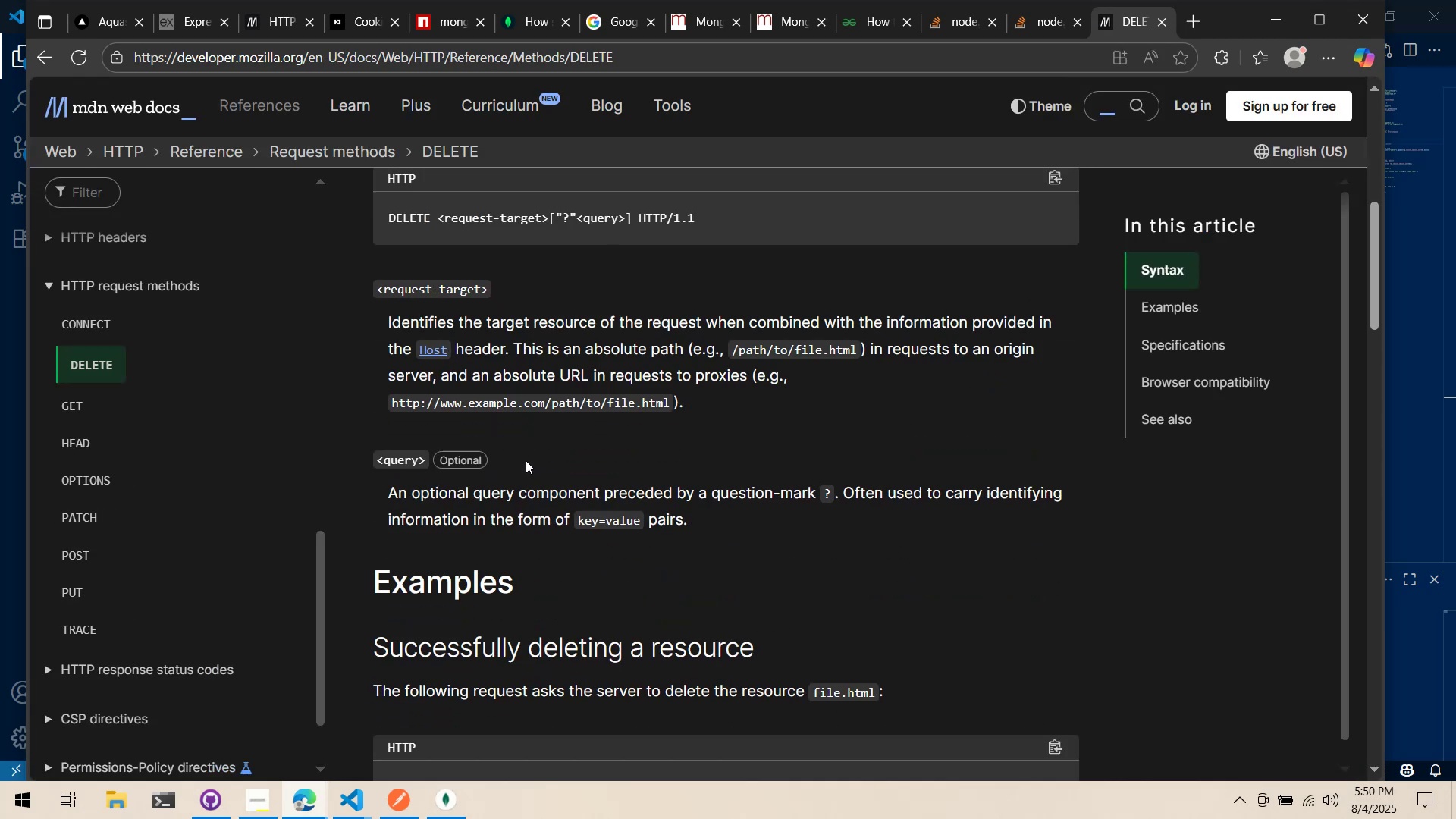 
key(Alt+AltLeft)
 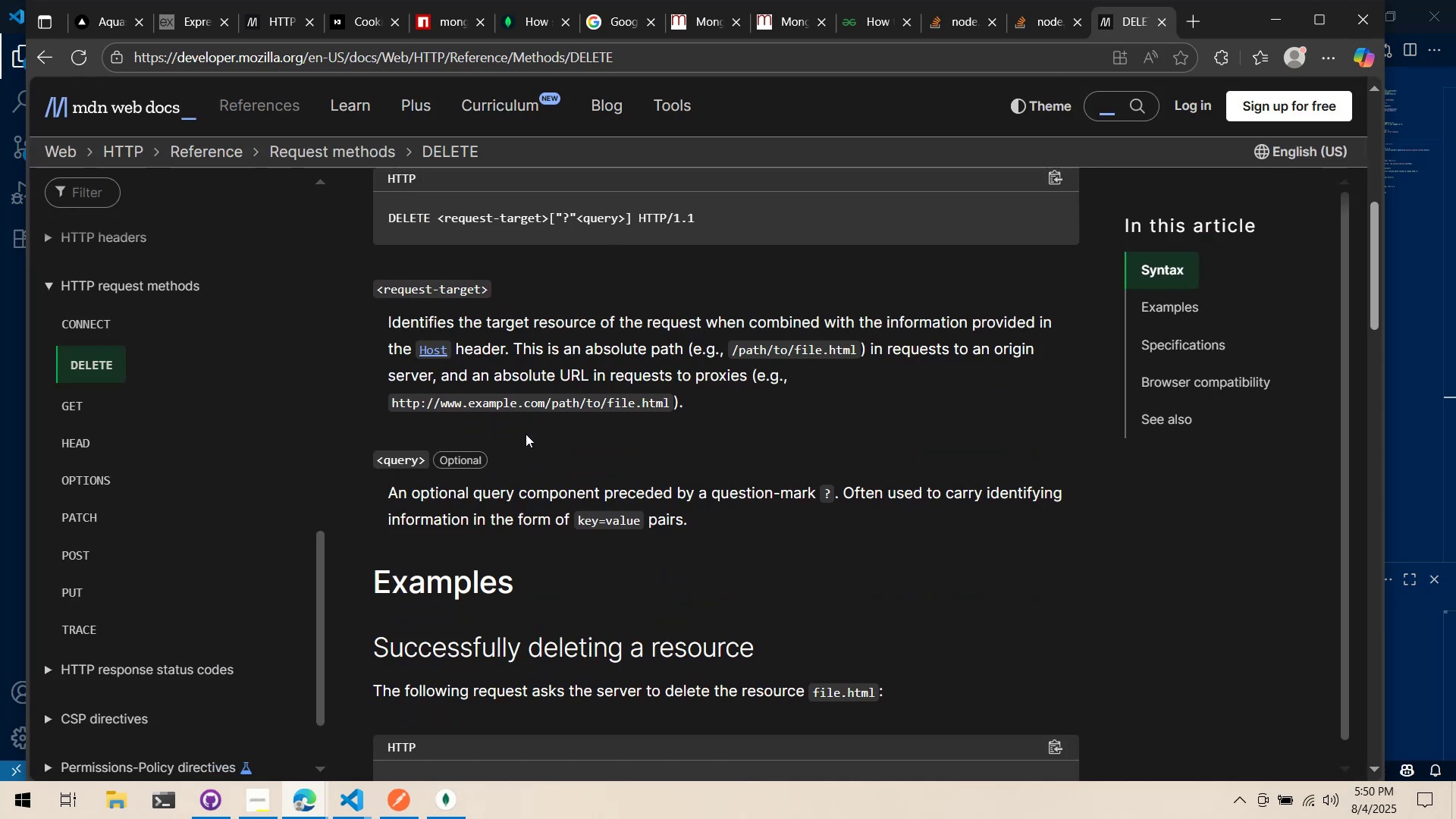 
key(Alt+Tab)
 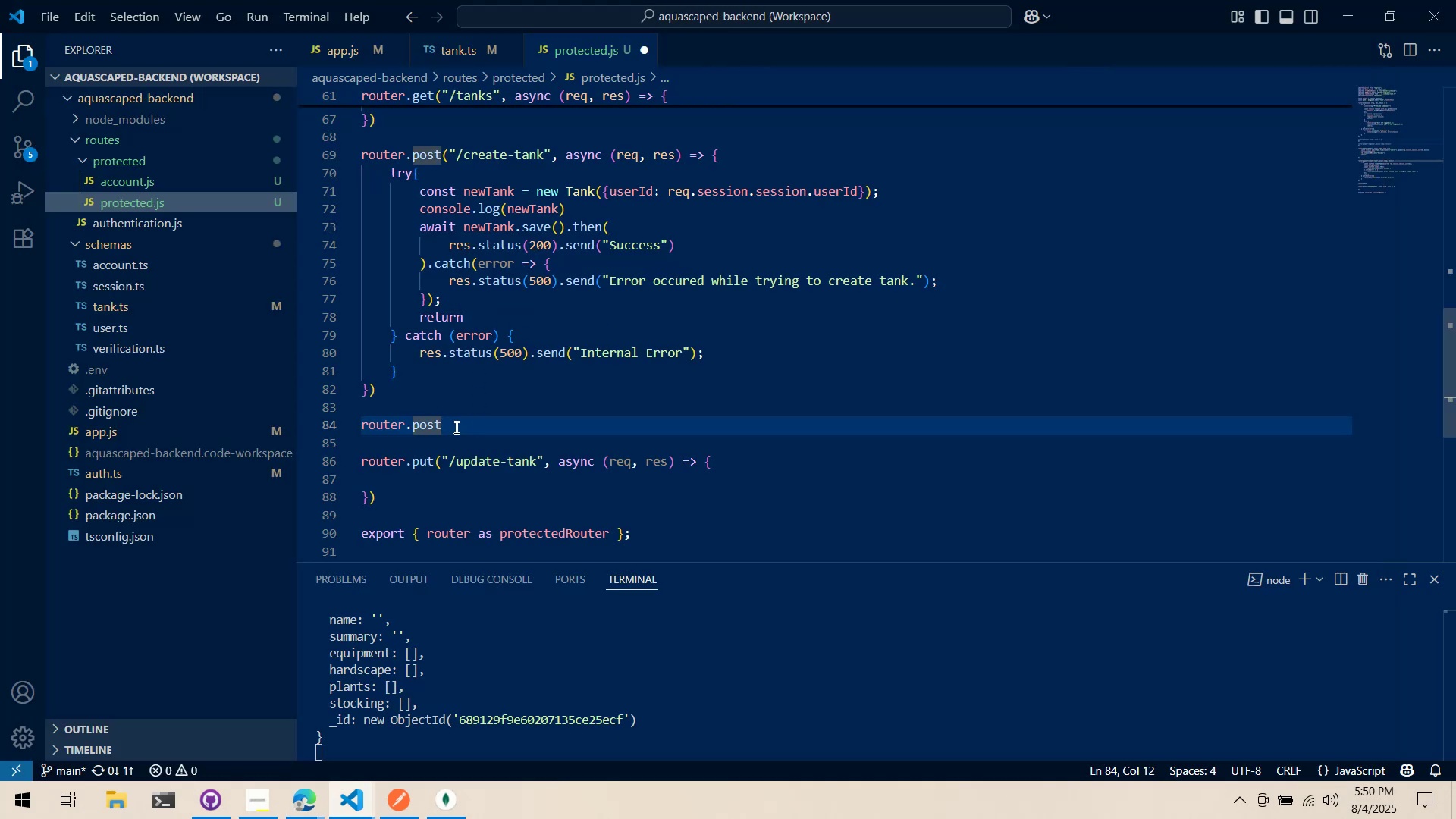 
key(Control+Backspace)
 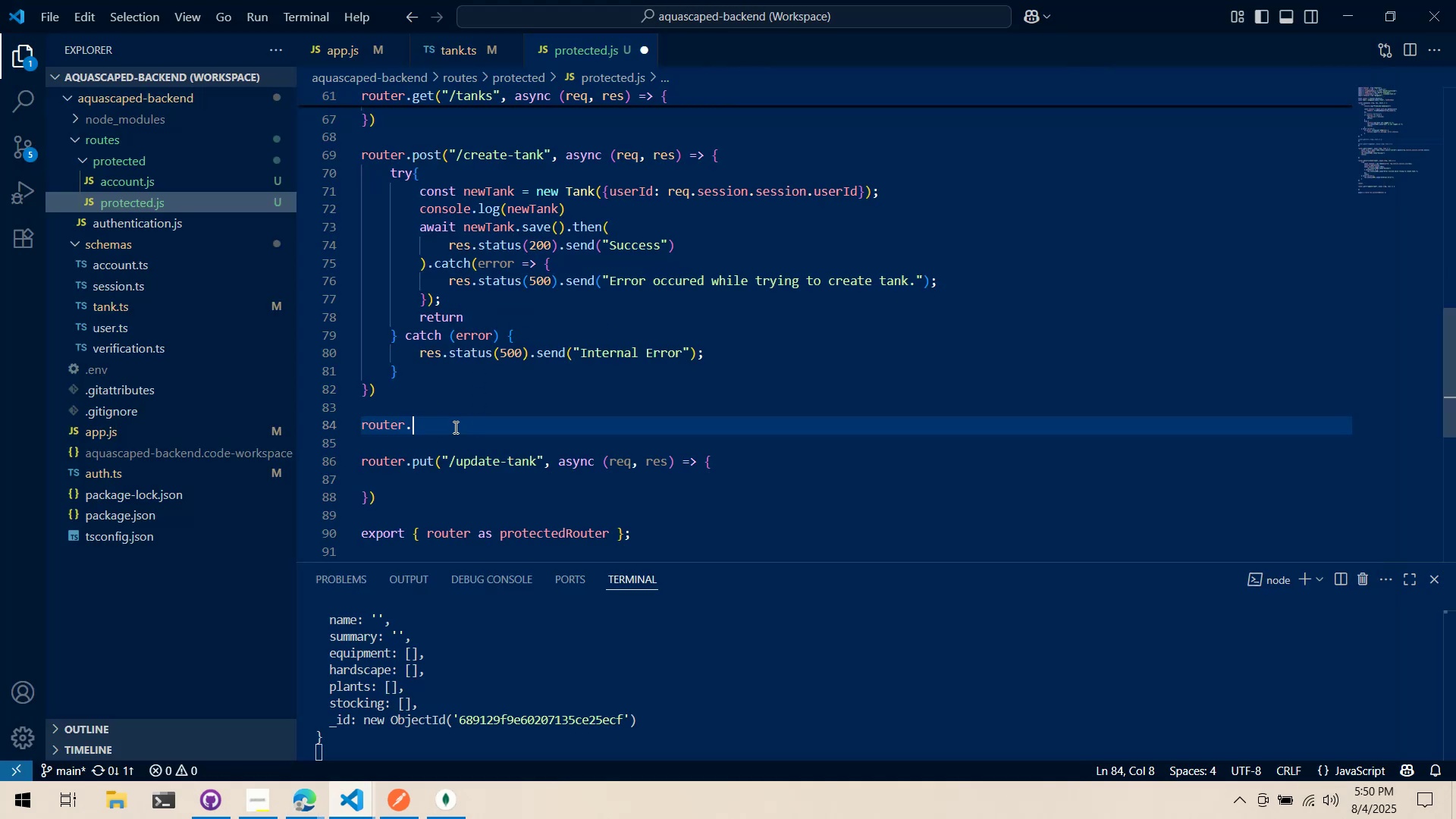 
key(Control+Backspace)
 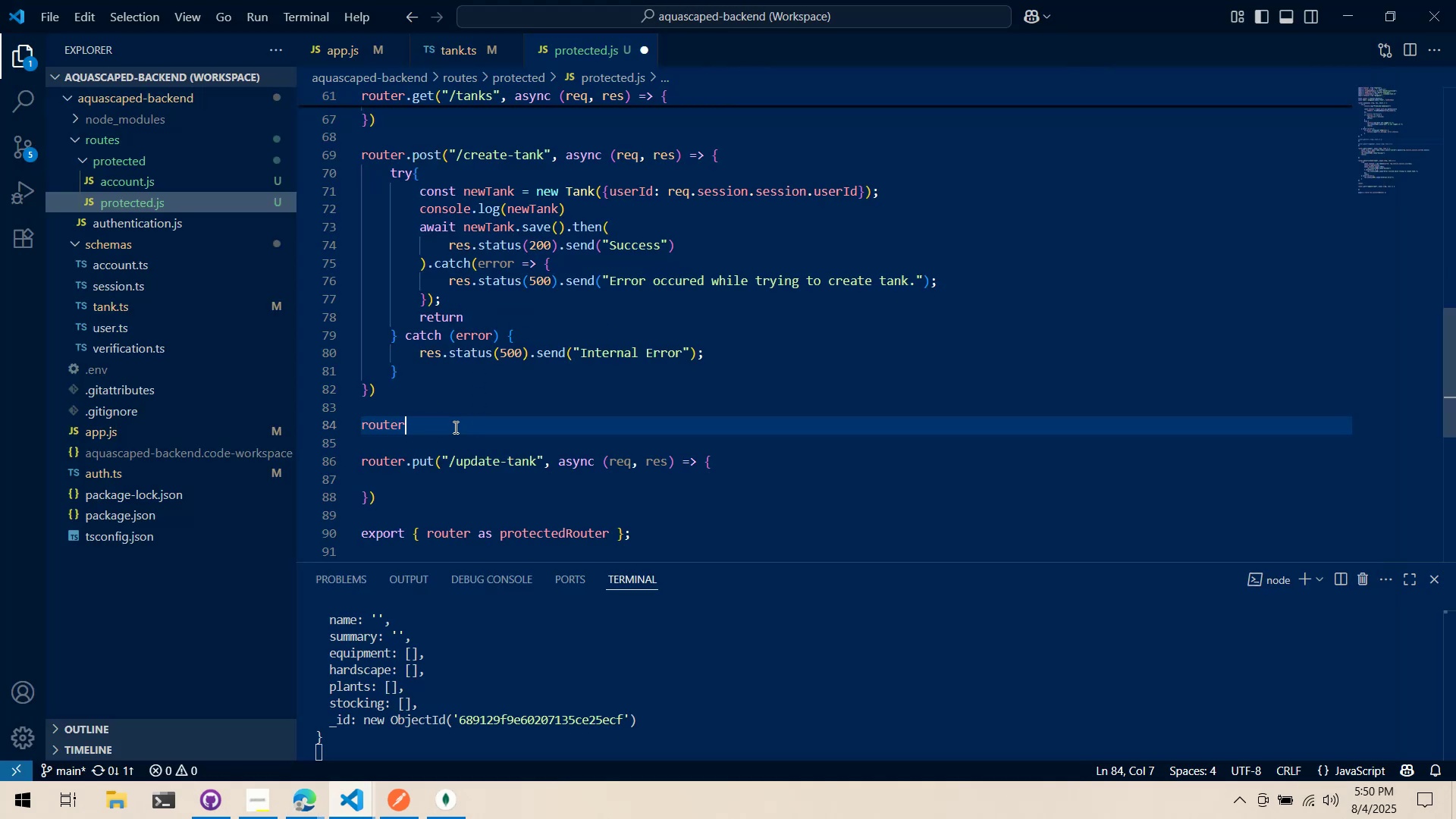 
type(.dee)
key(Backspace)
type(lete("/)
 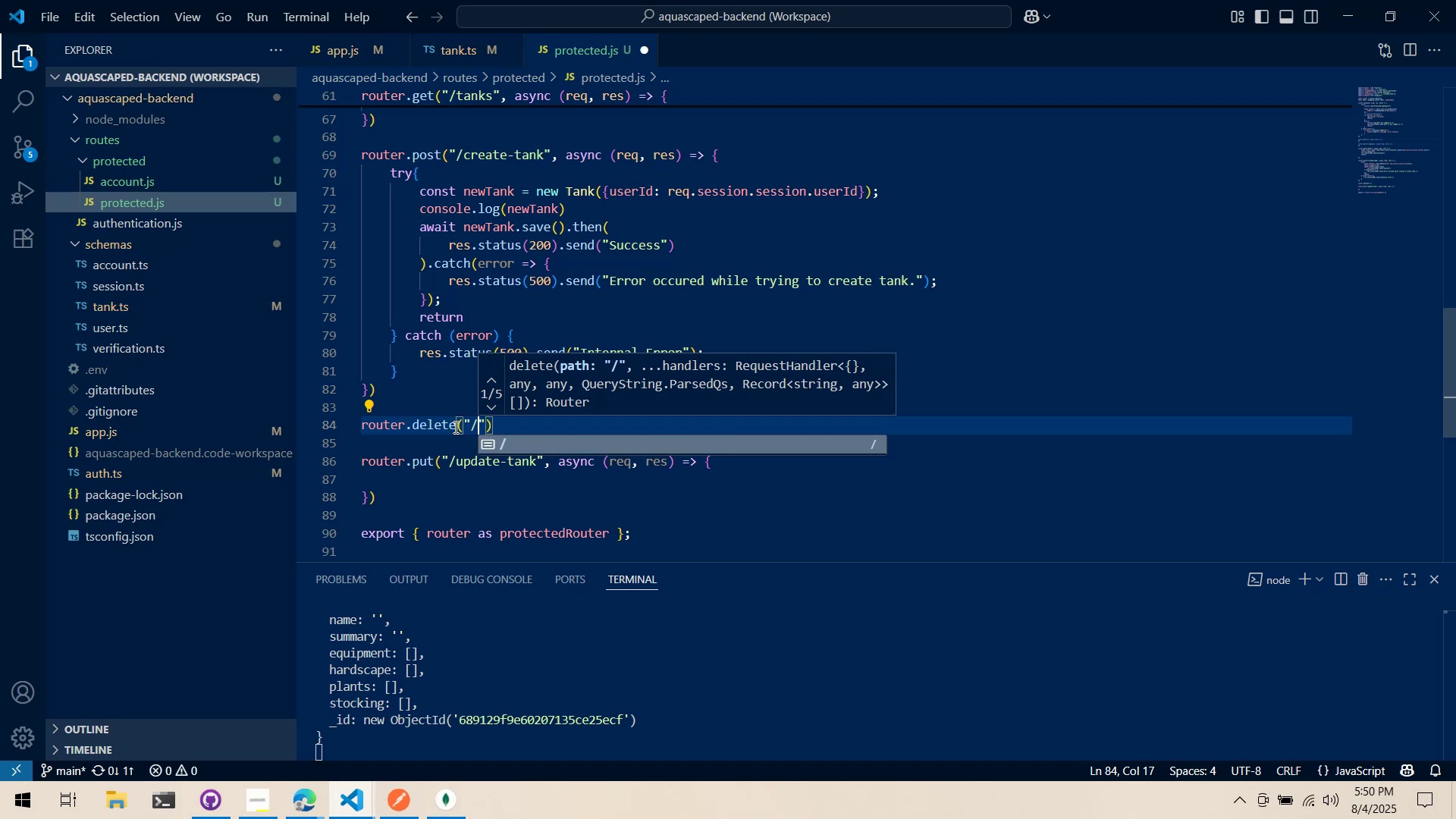 
type(delete-tank)
 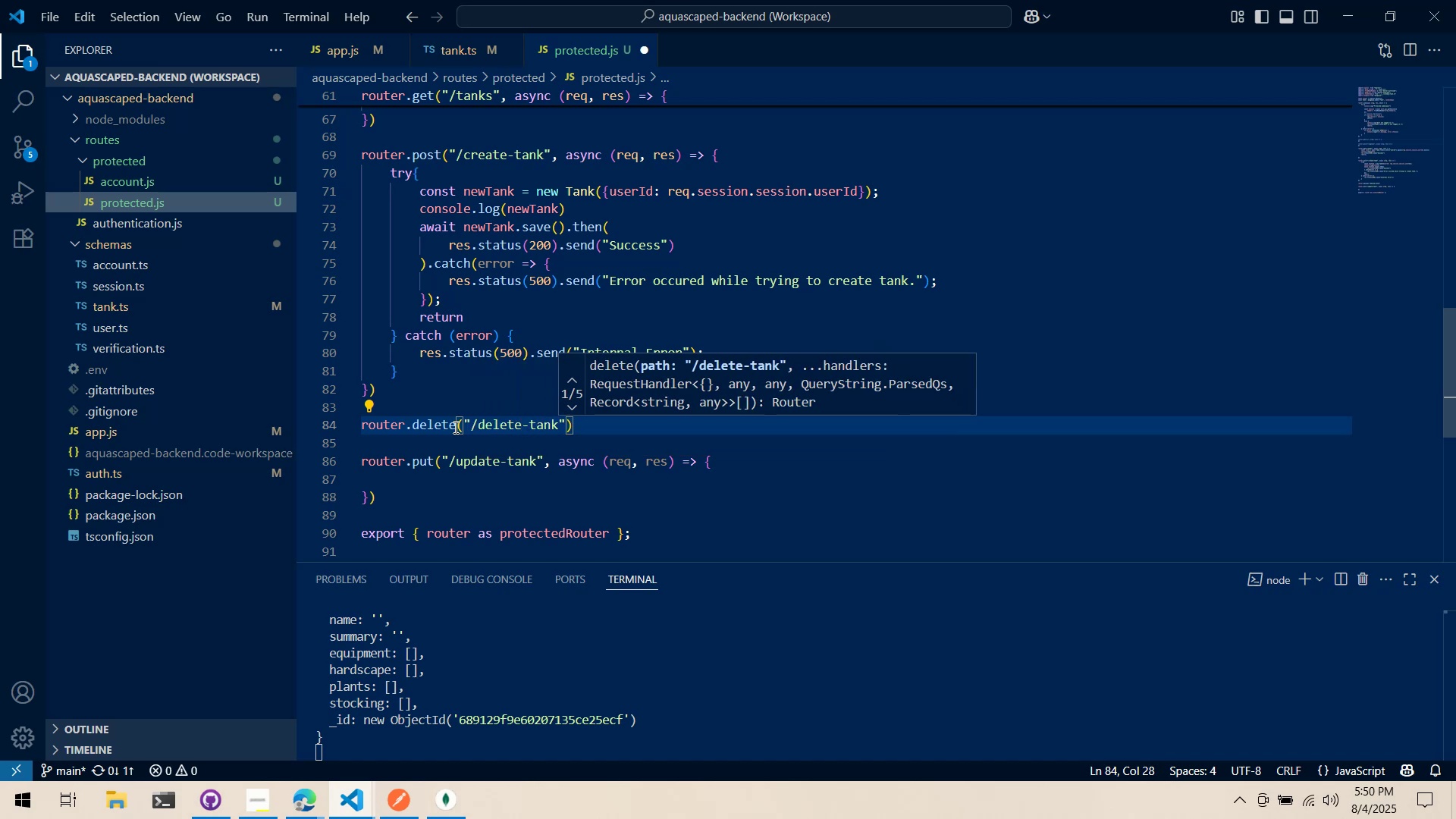 
key(ArrowRight)
 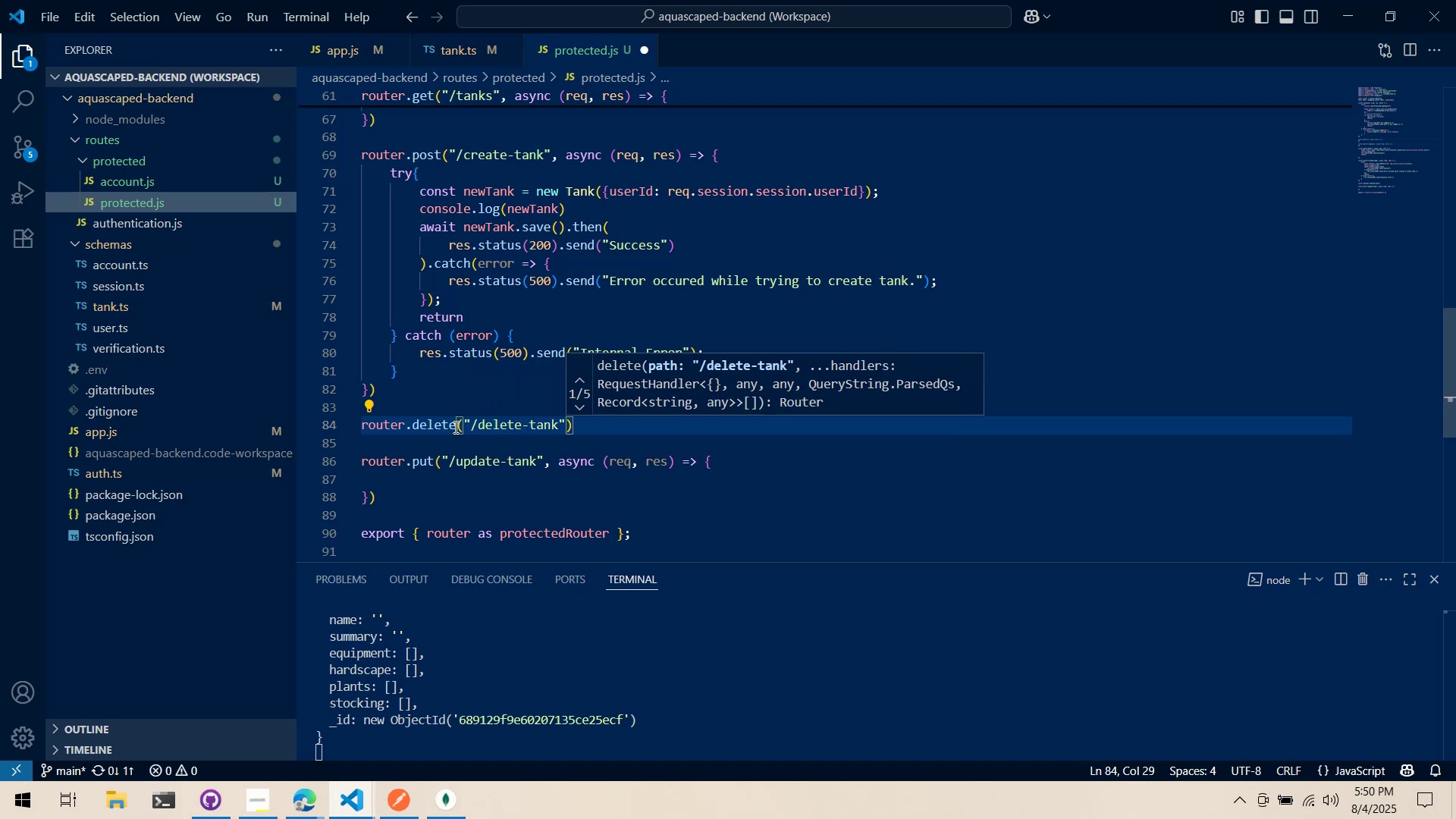 
key(ArrowLeft)
 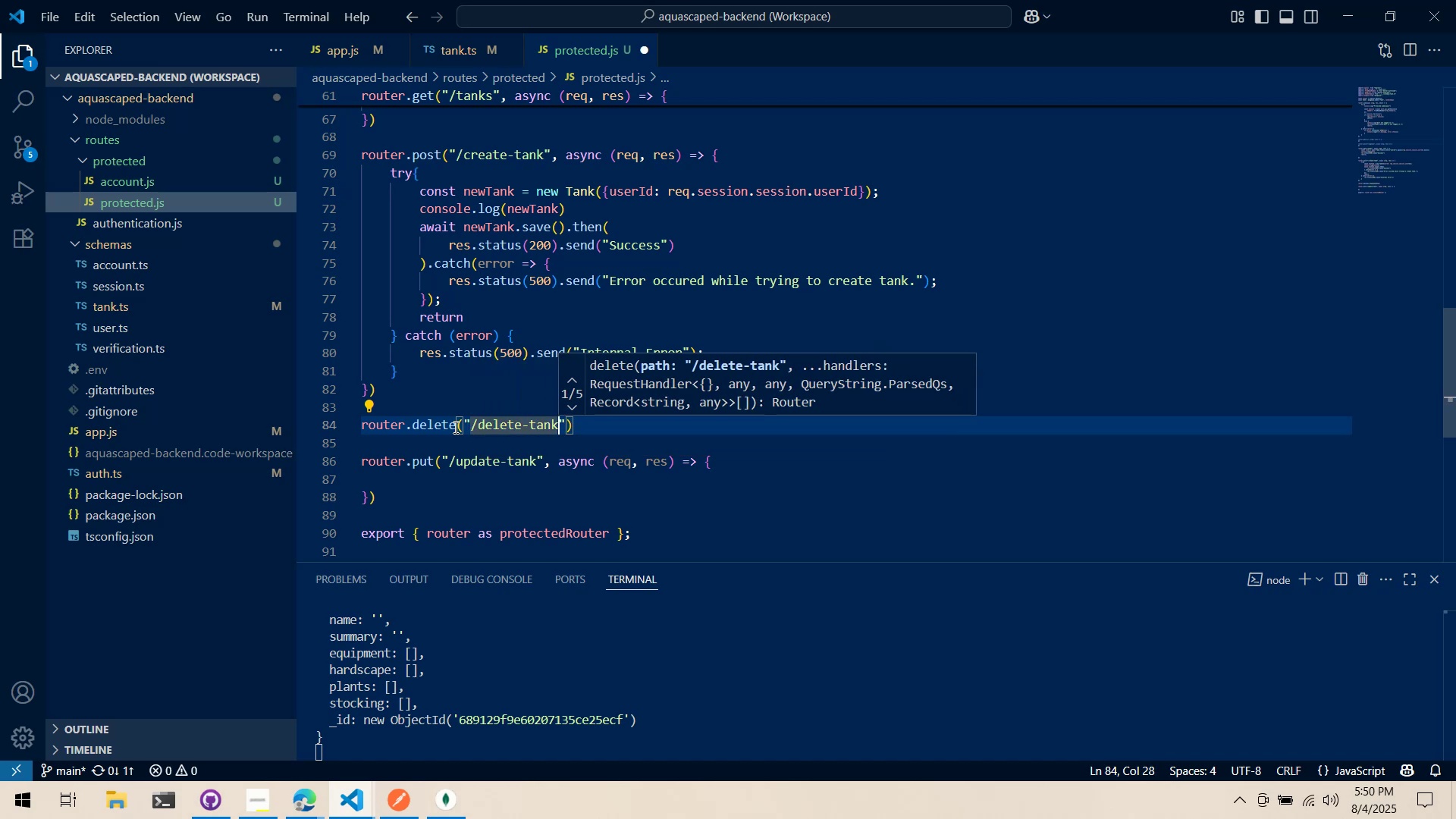 
key(ArrowRight)
 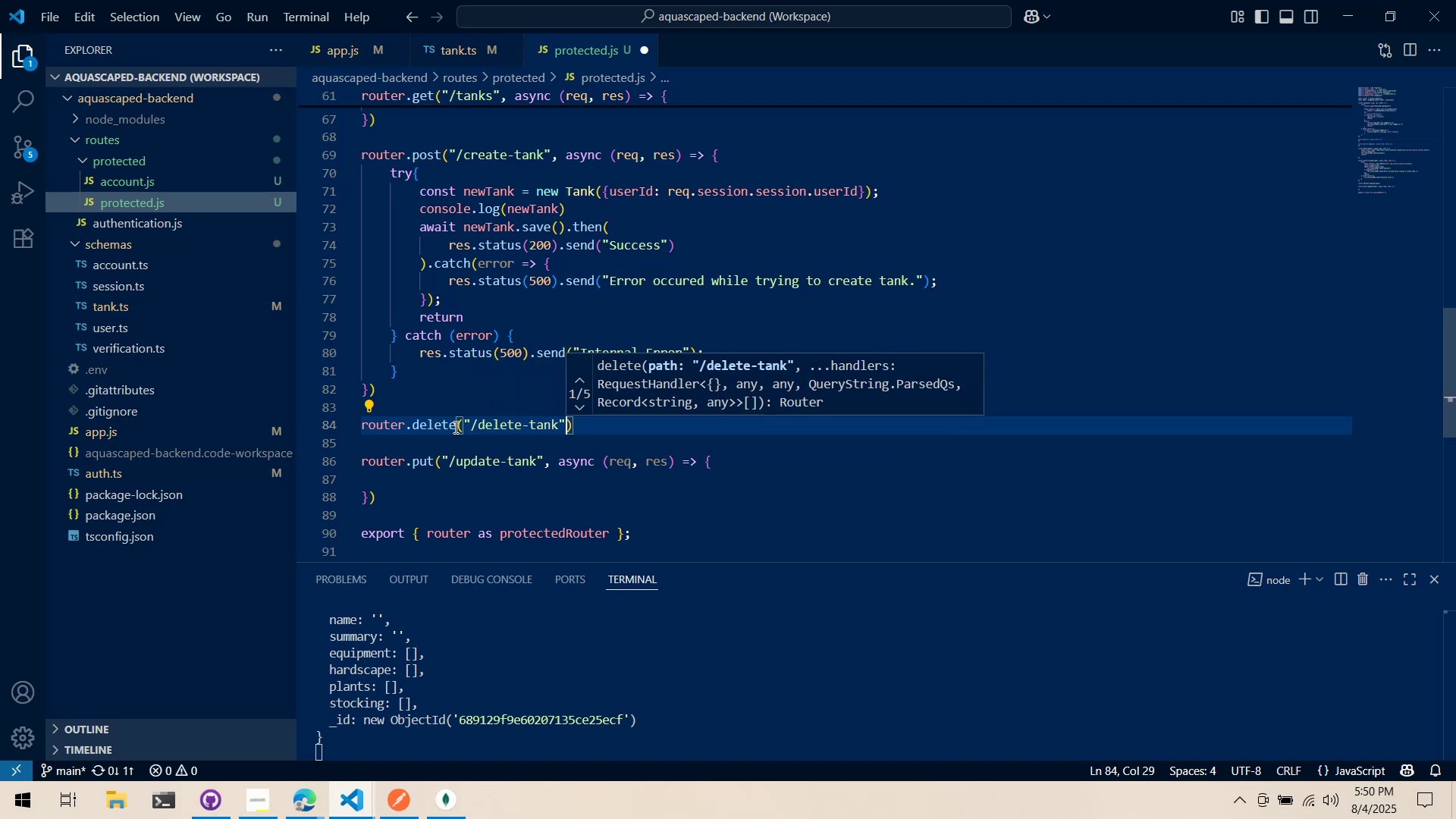 
type(, async (req, res)
 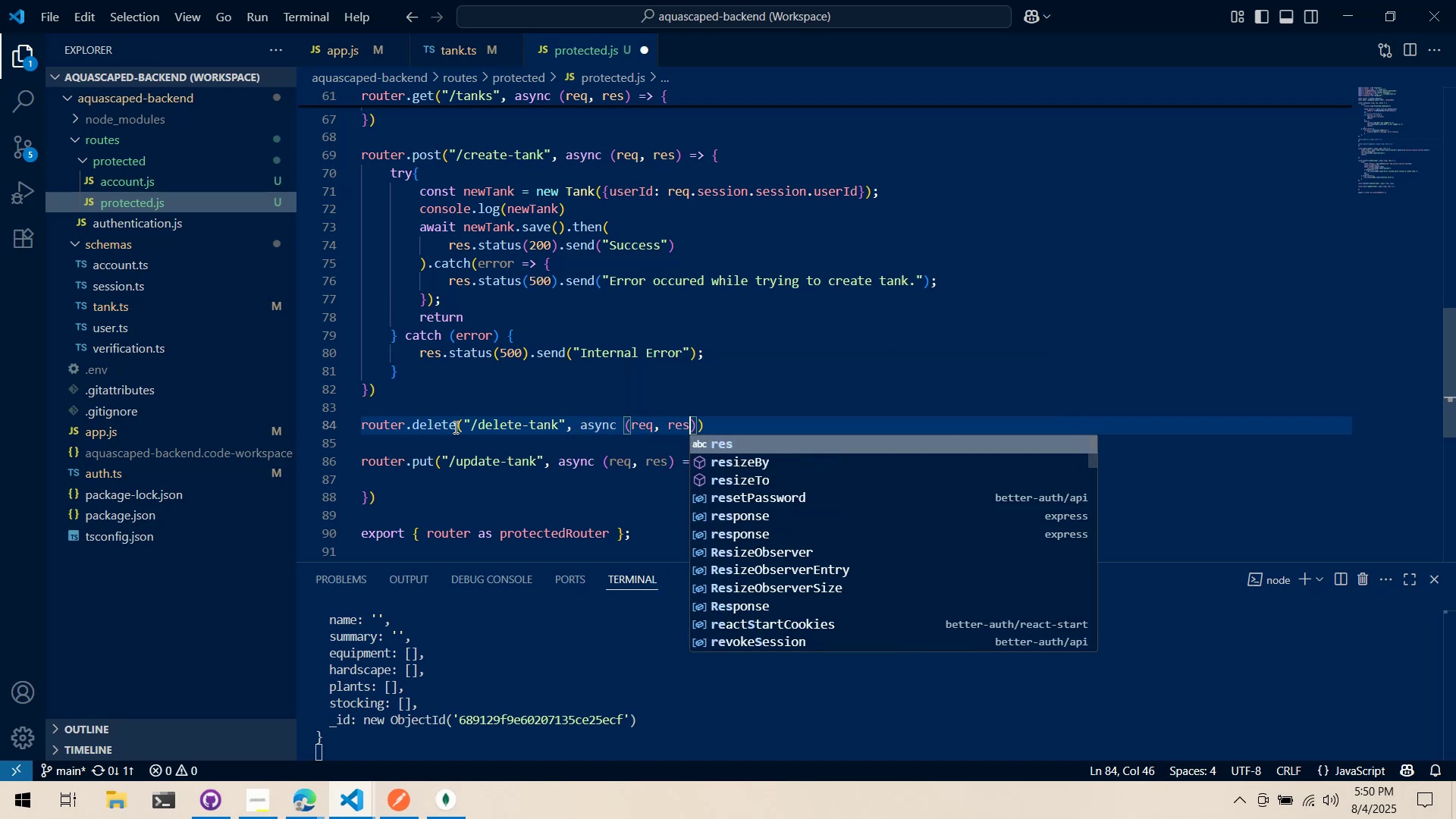 
key(ArrowRight)
 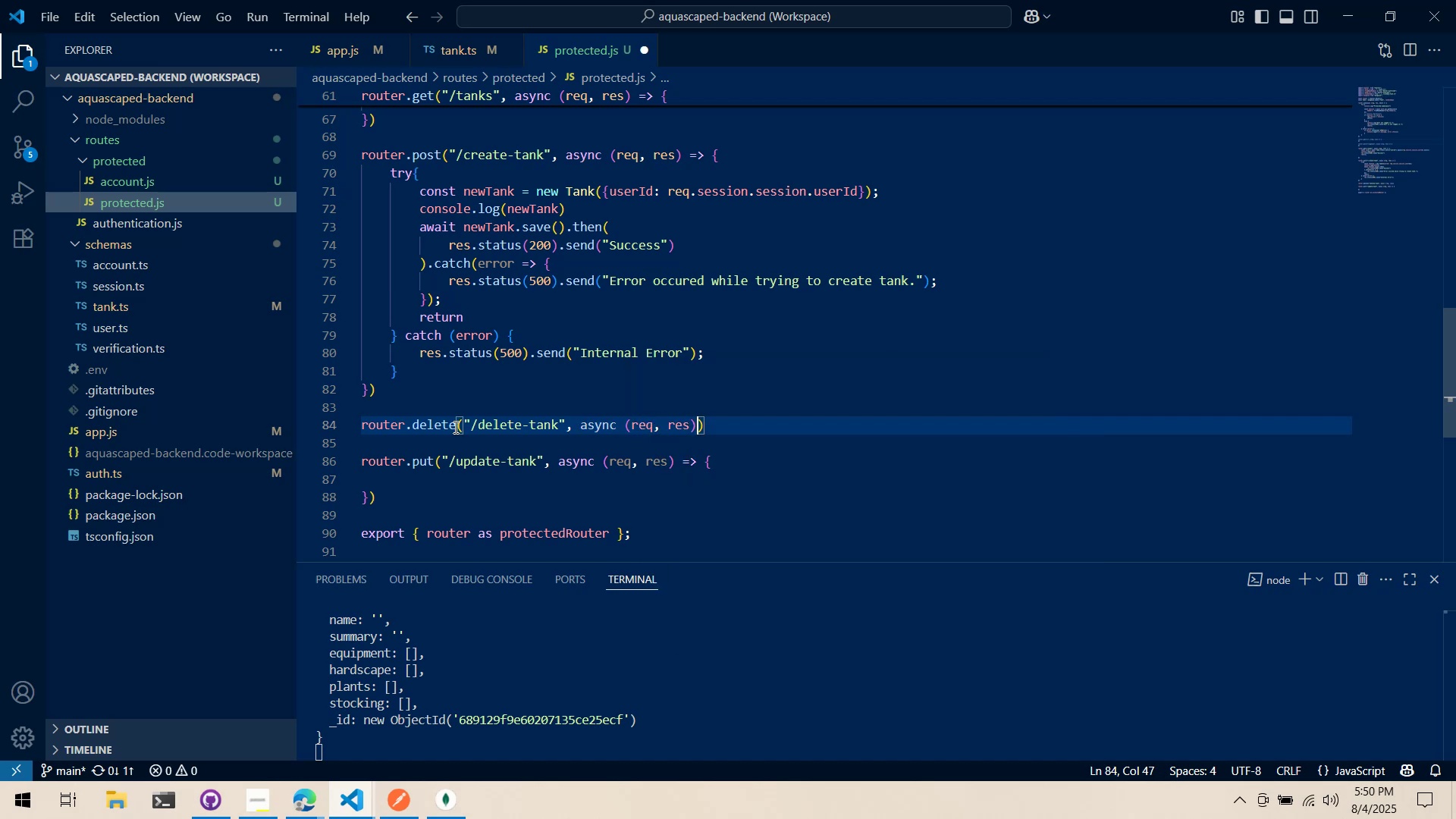 
key(Space)
 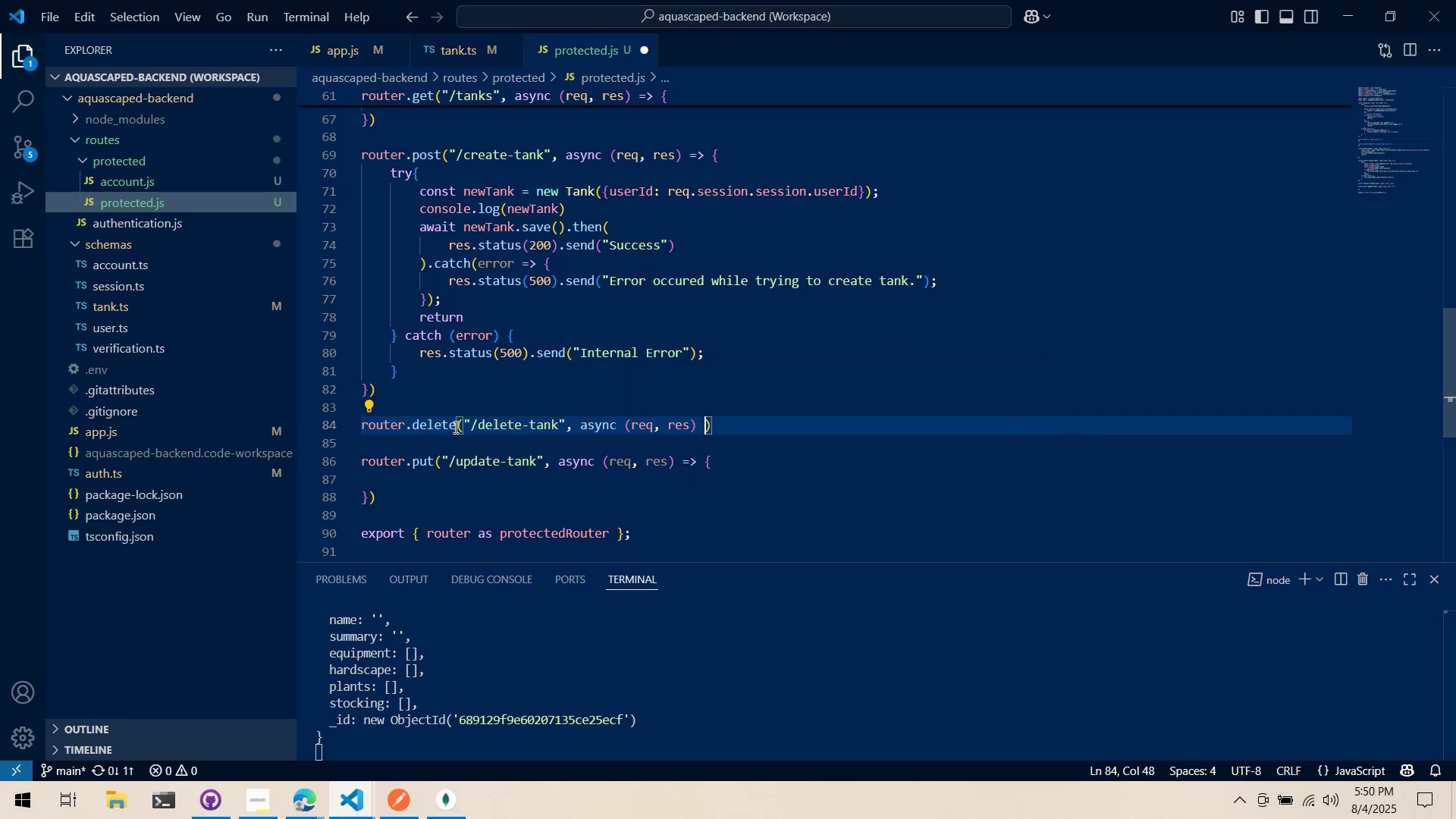 
key(Equal)
 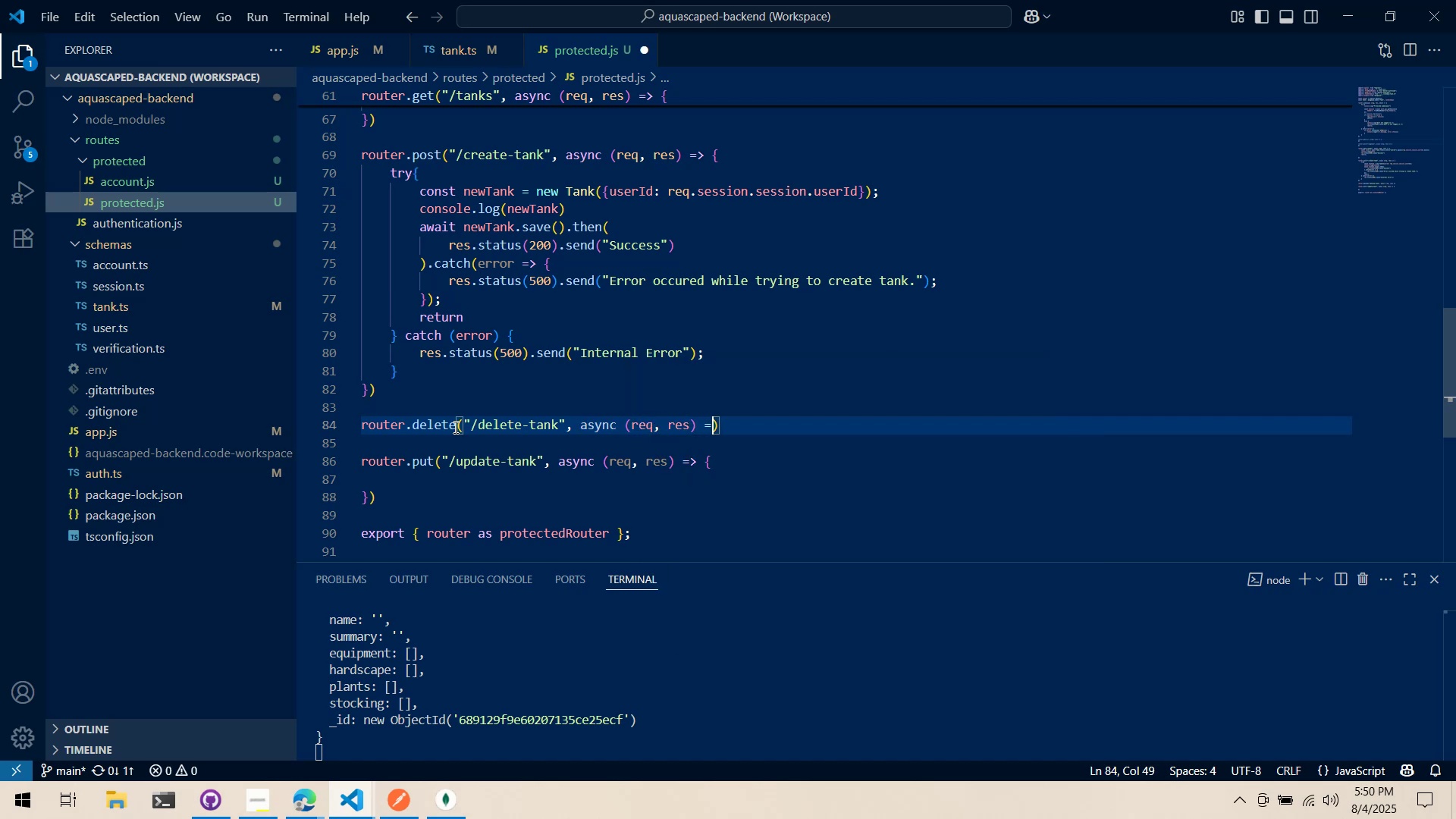 
key(Shift+Period)
 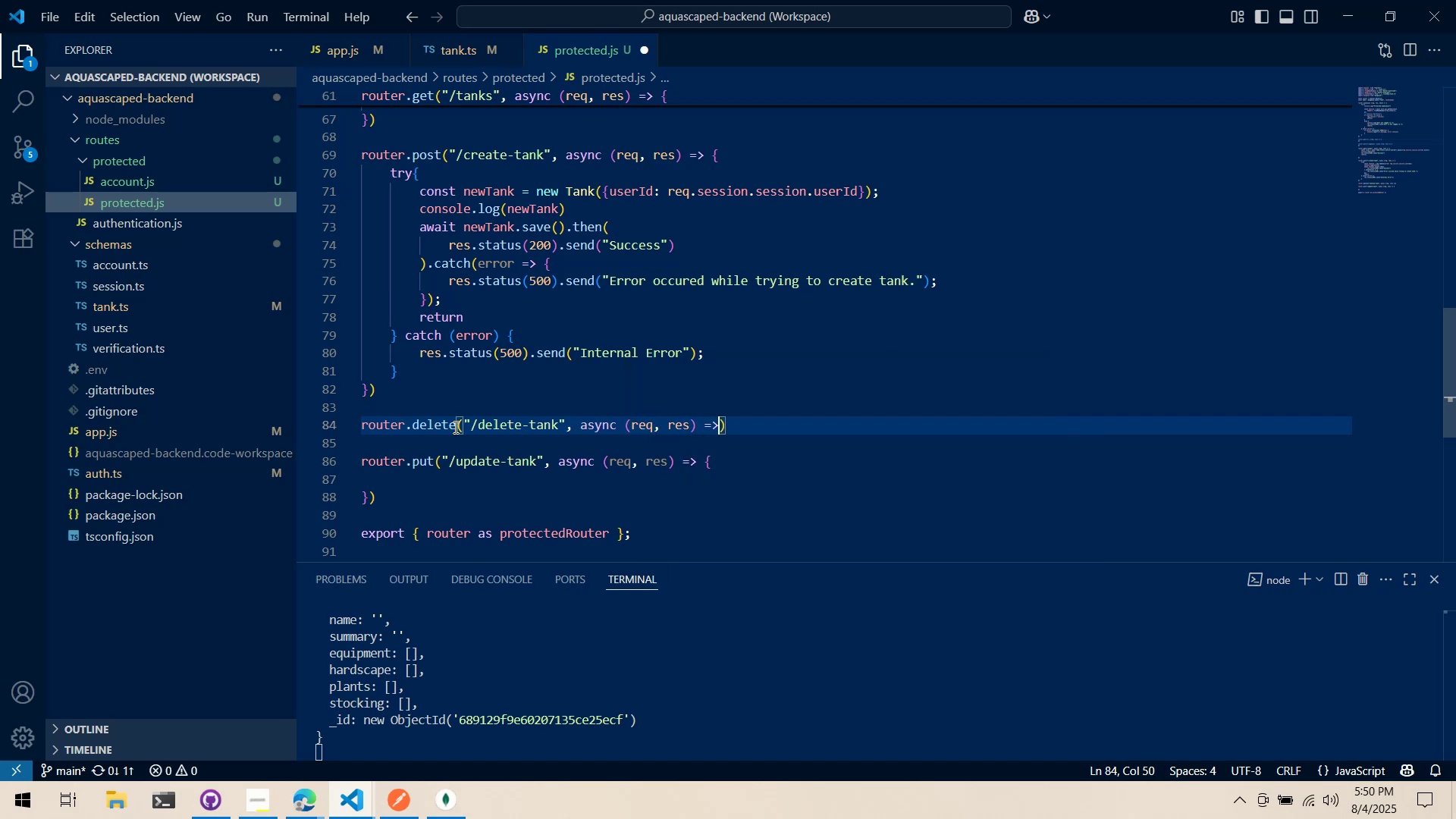 
key(Shift+Space)
 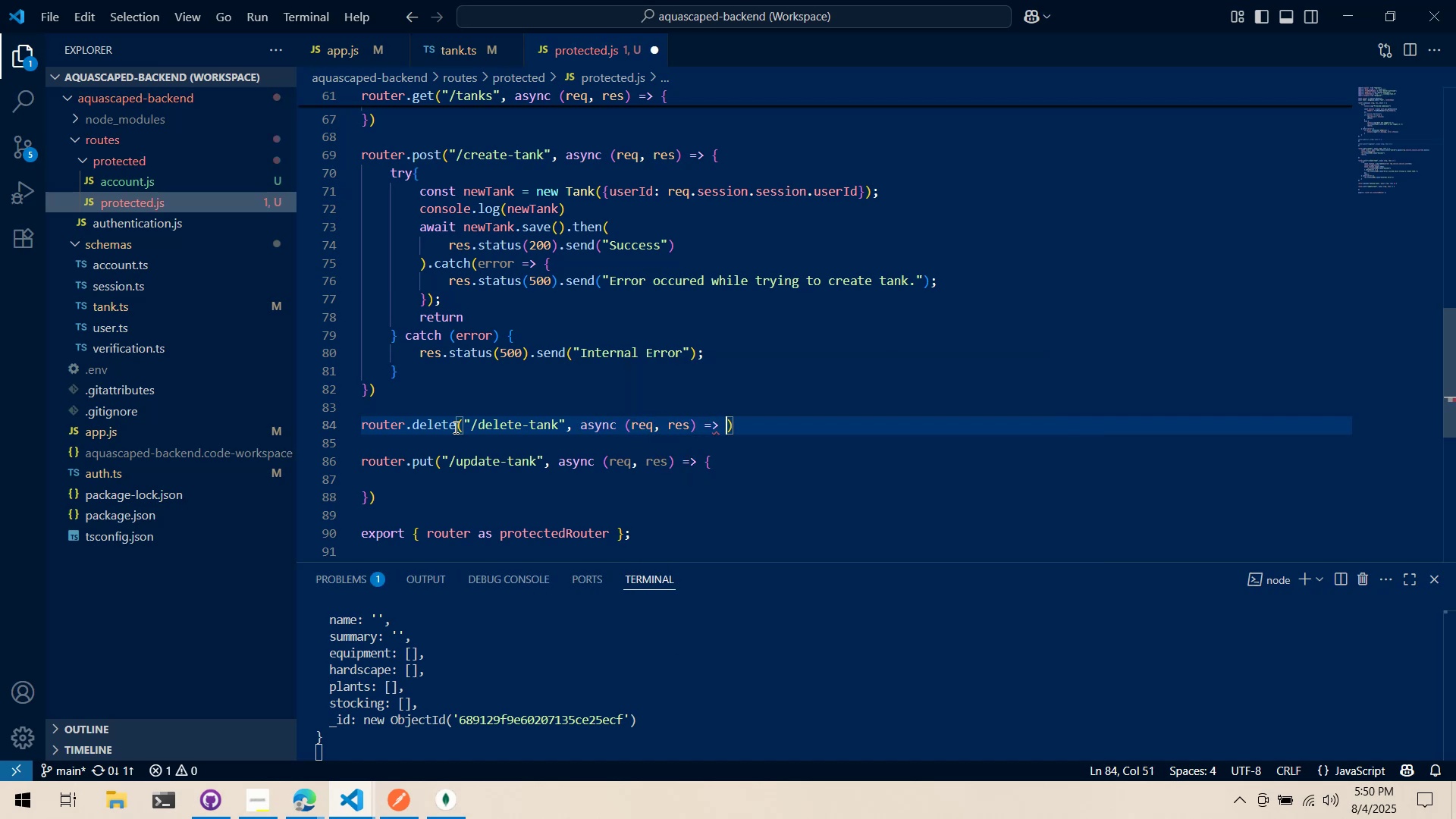 
key(Shift+BracketLeft)
 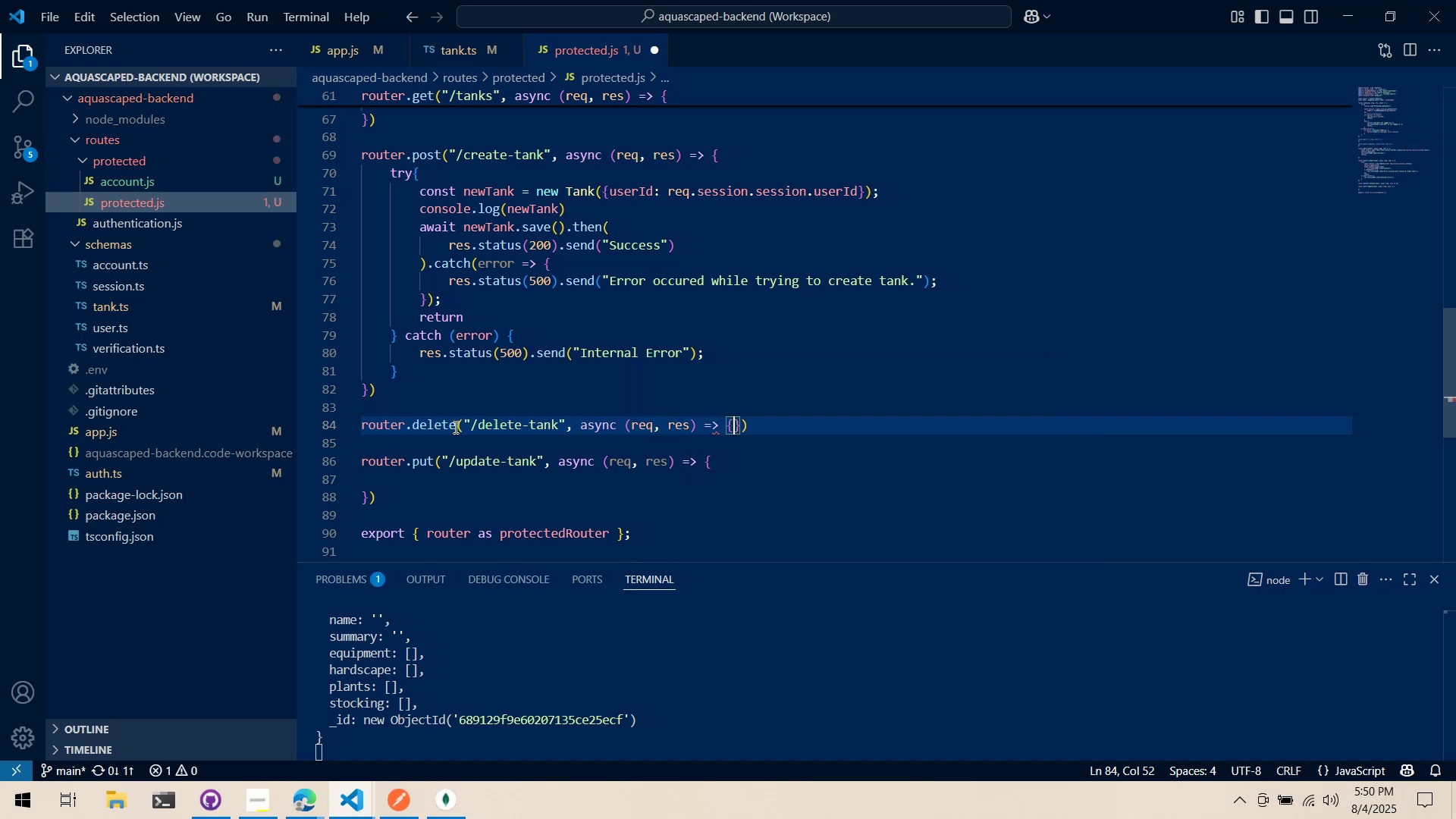 
key(Enter)
 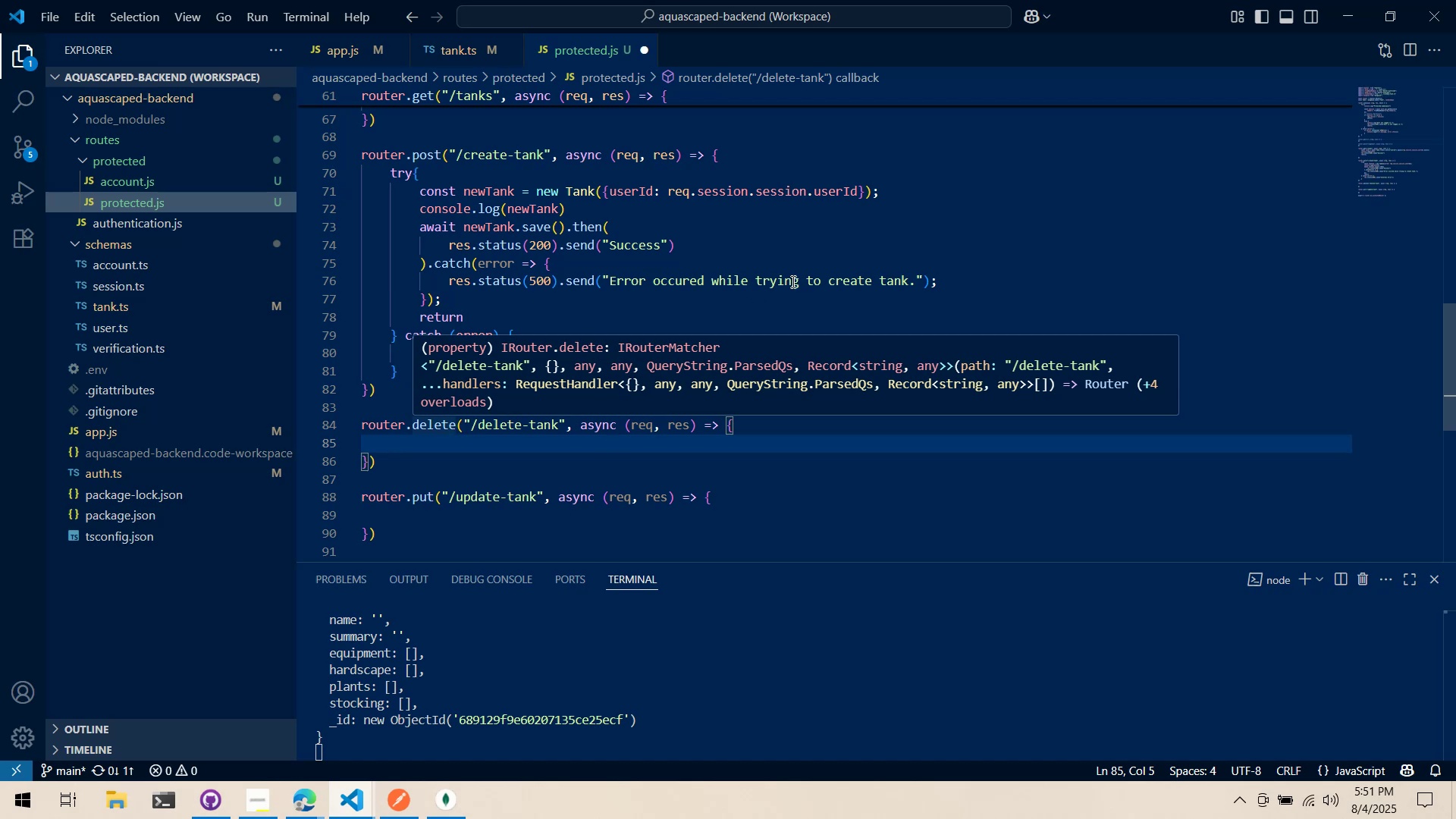 
wait(50.67)
 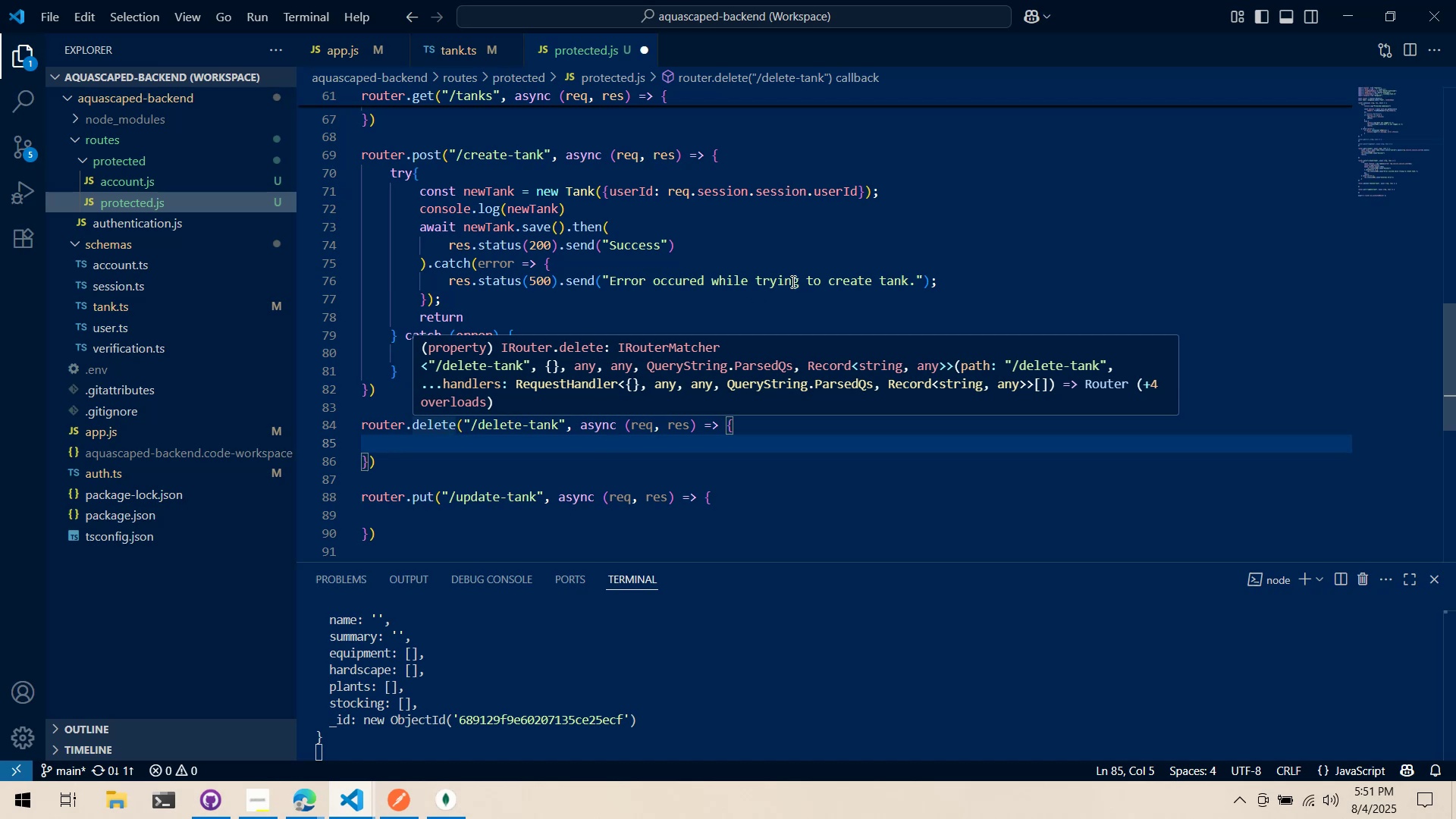 
type(try {)
 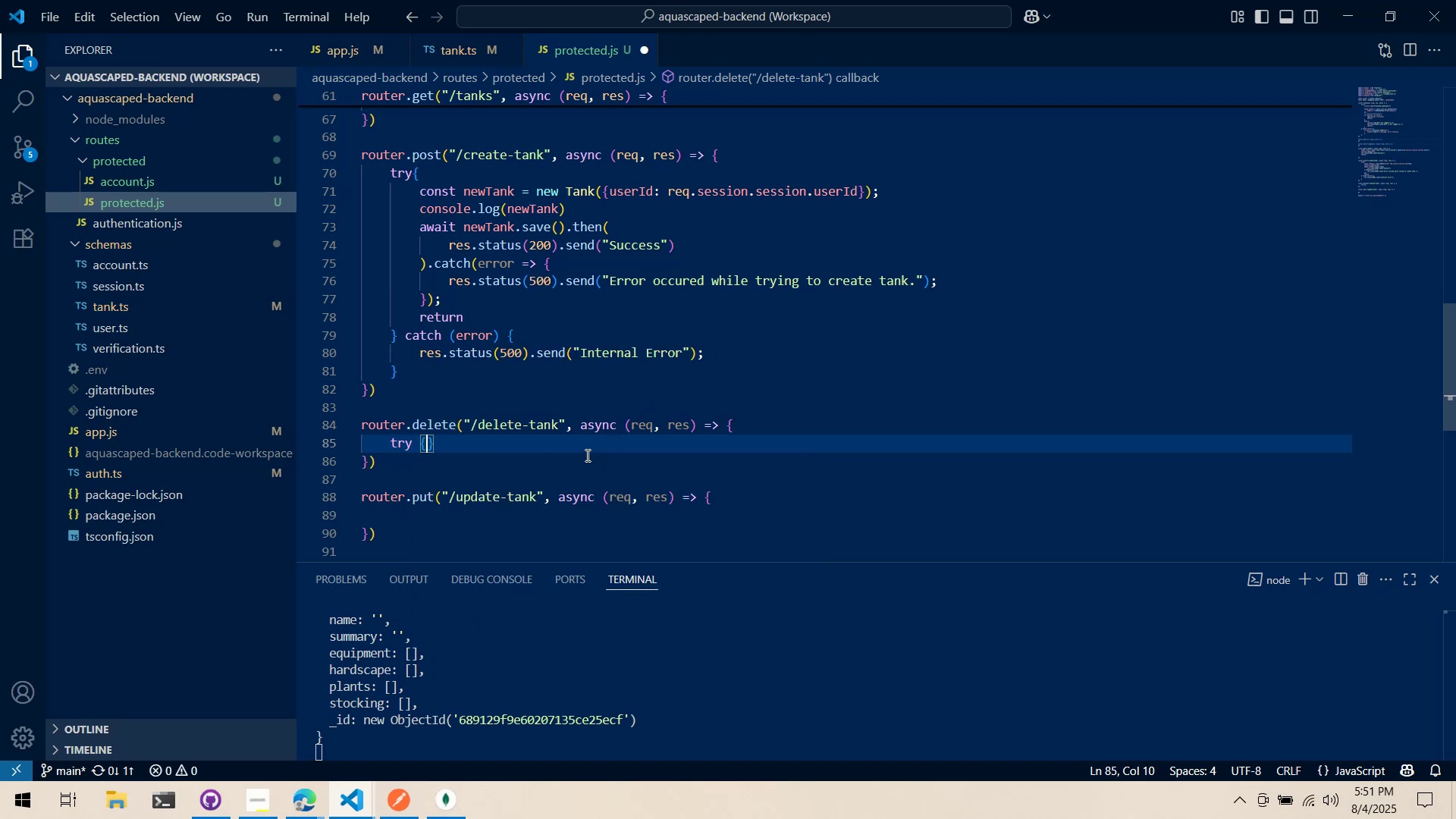 
key(Enter)
 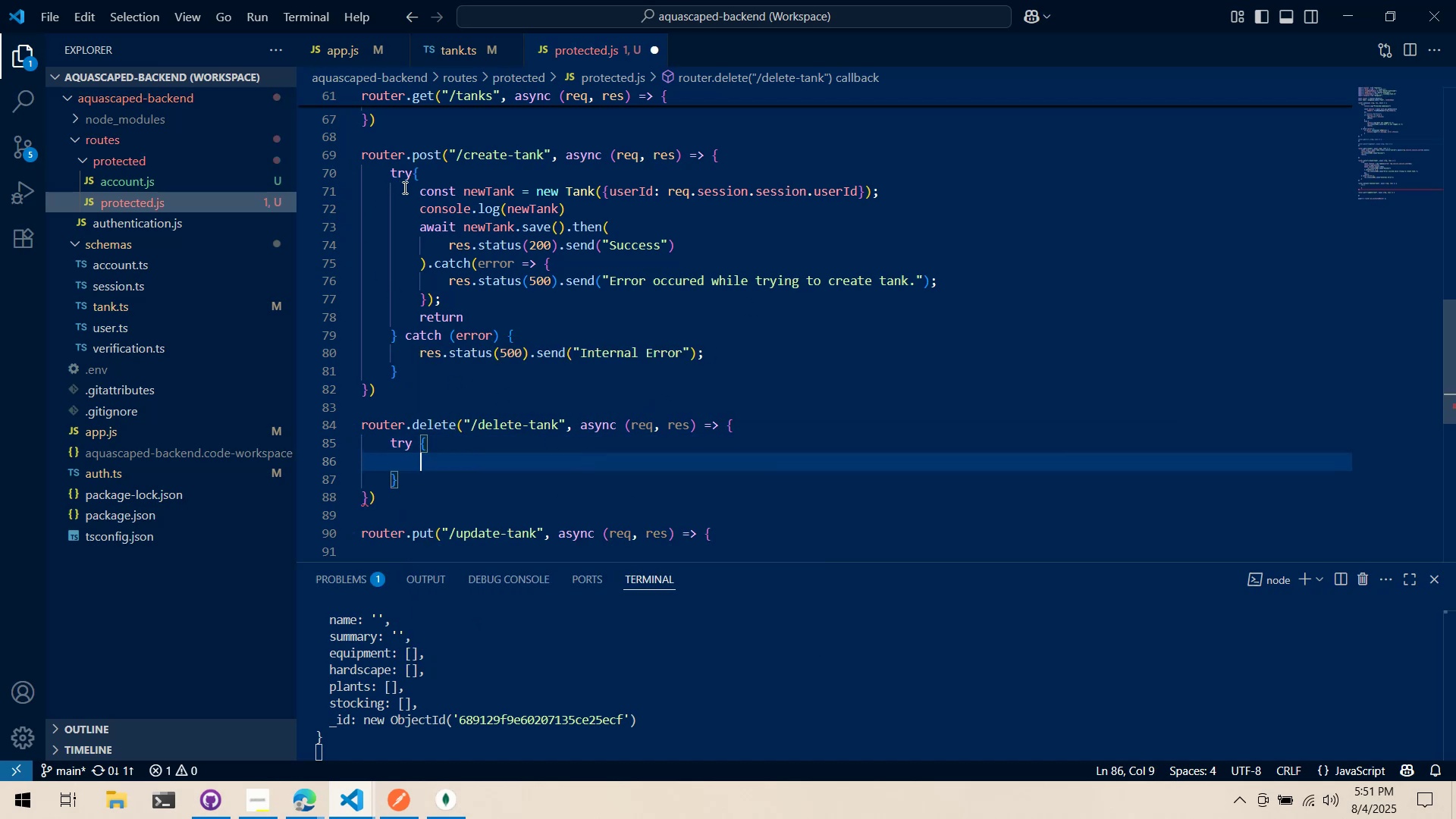 
left_click([410, 177])
 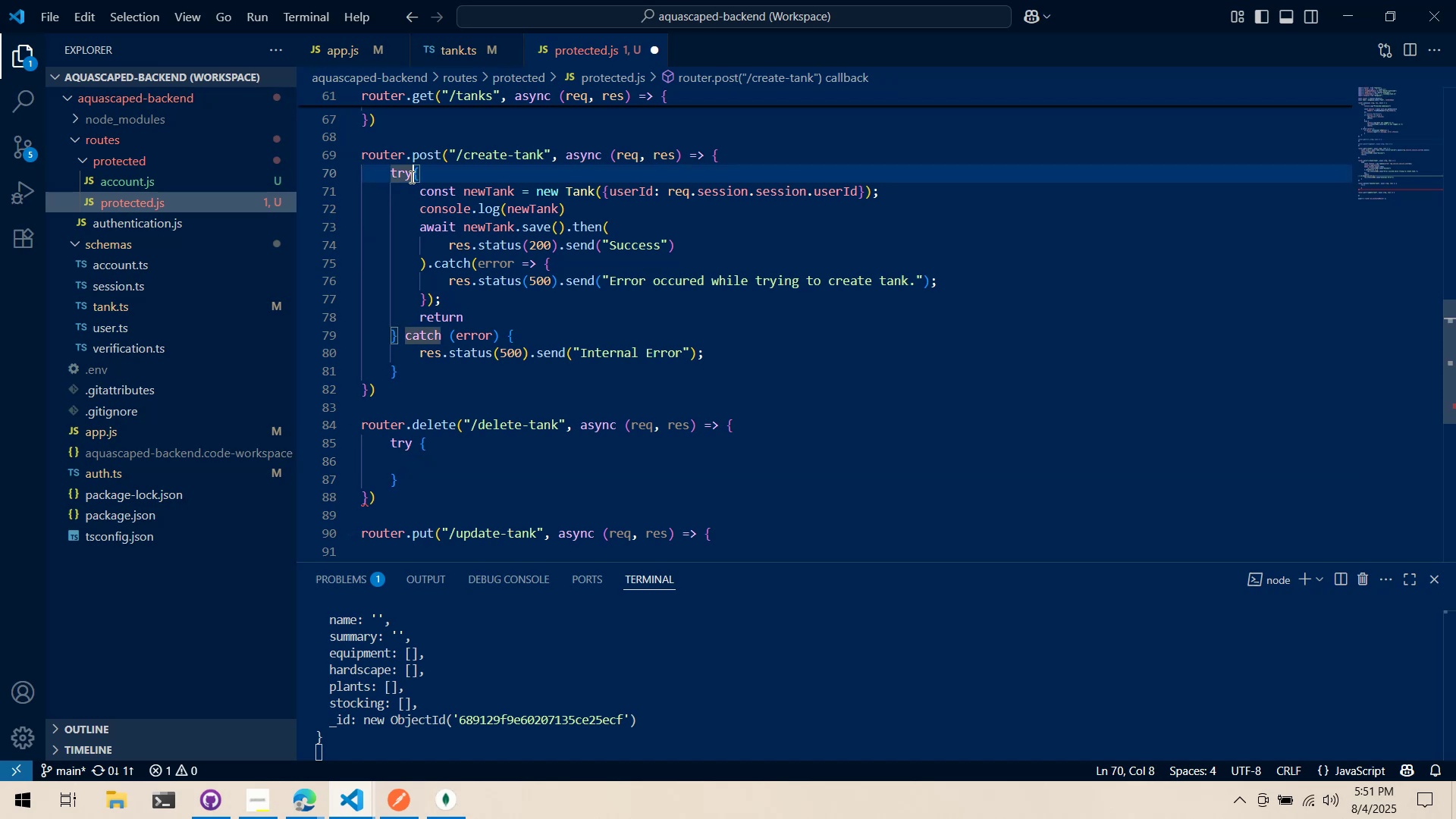 
key(Space)
 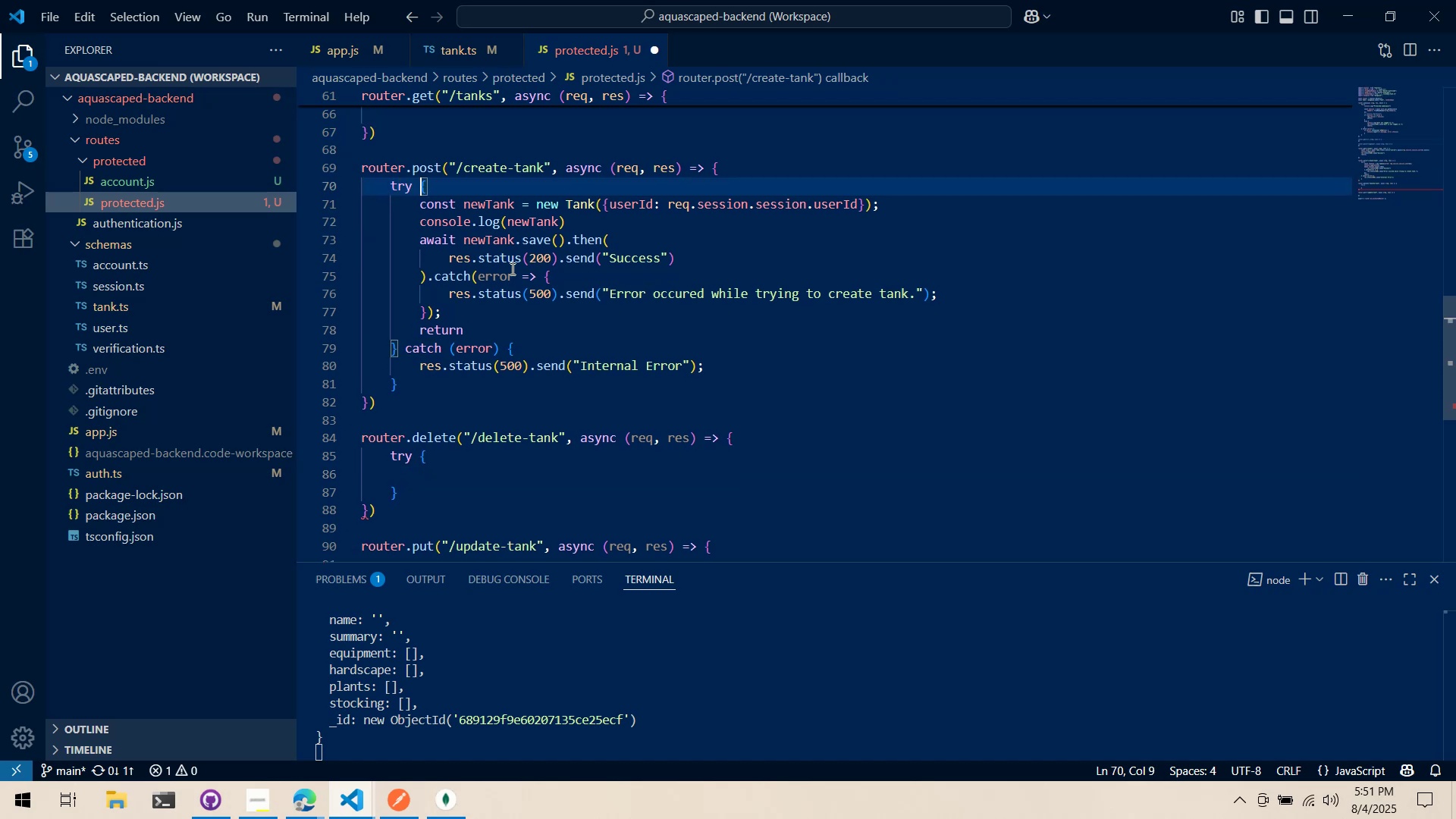 
left_click([511, 268])
 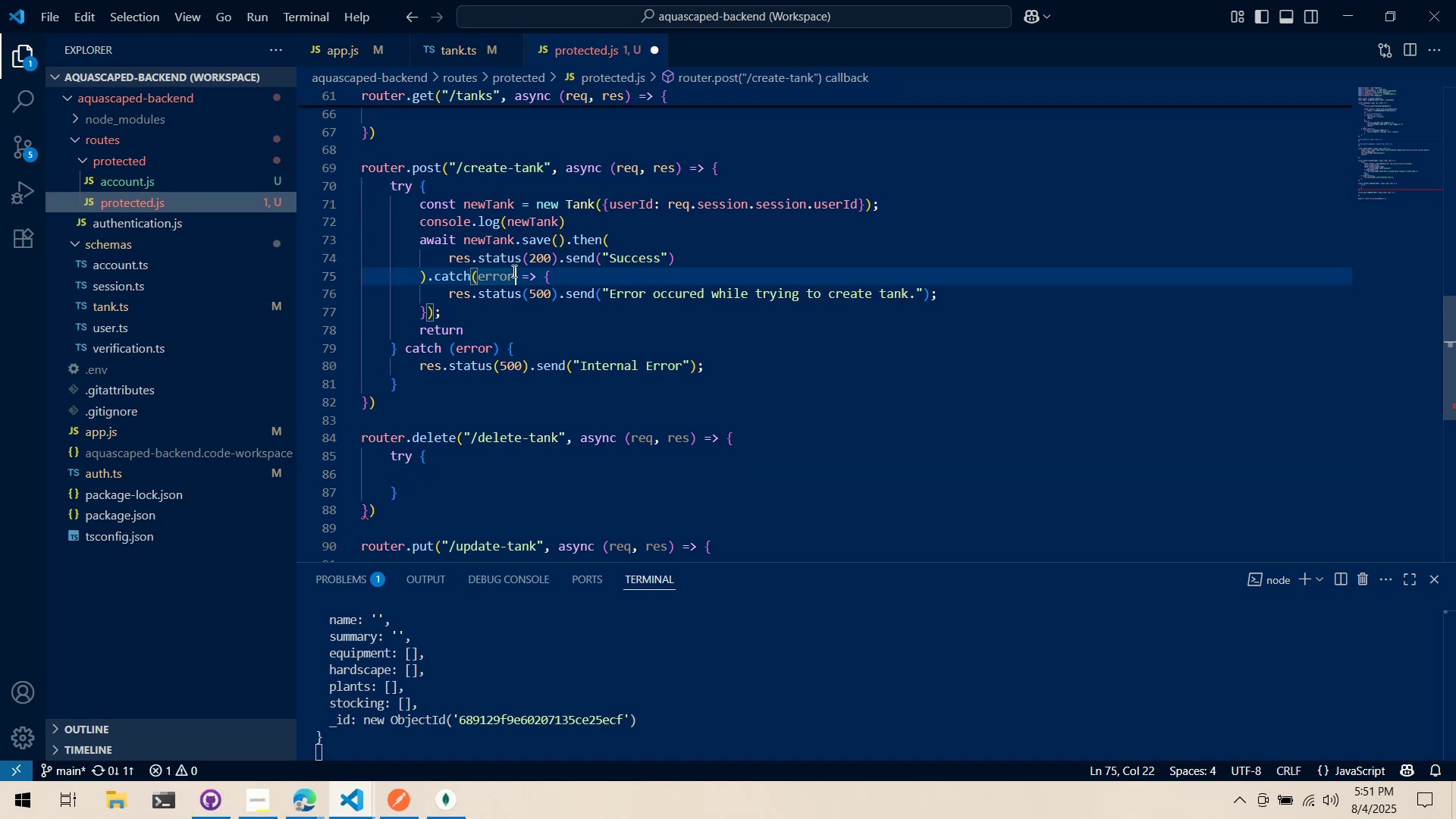 
scroll: coordinate [519, 290], scroll_direction: down, amount: 3.0
 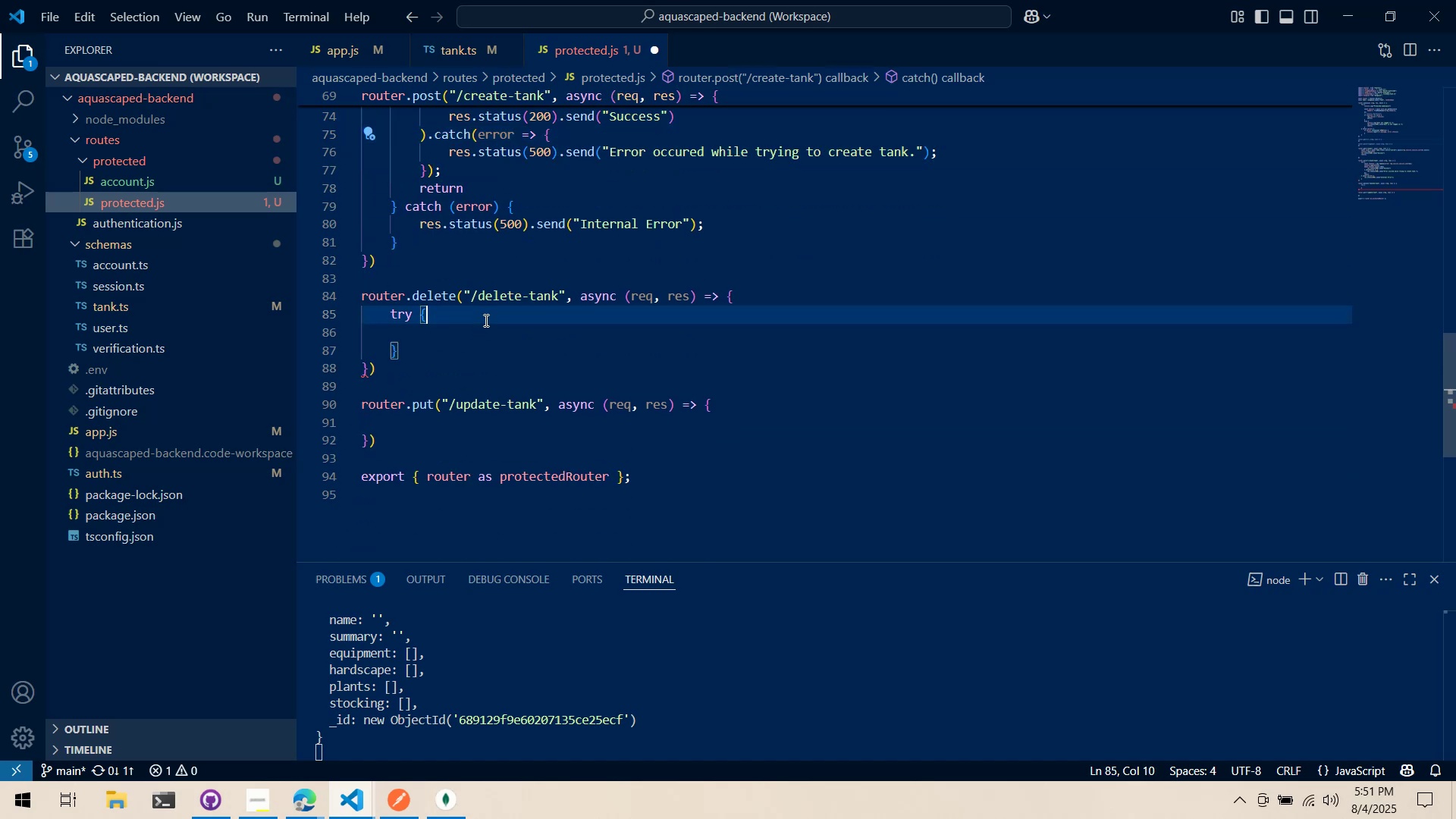 
double_click([495, 338])
 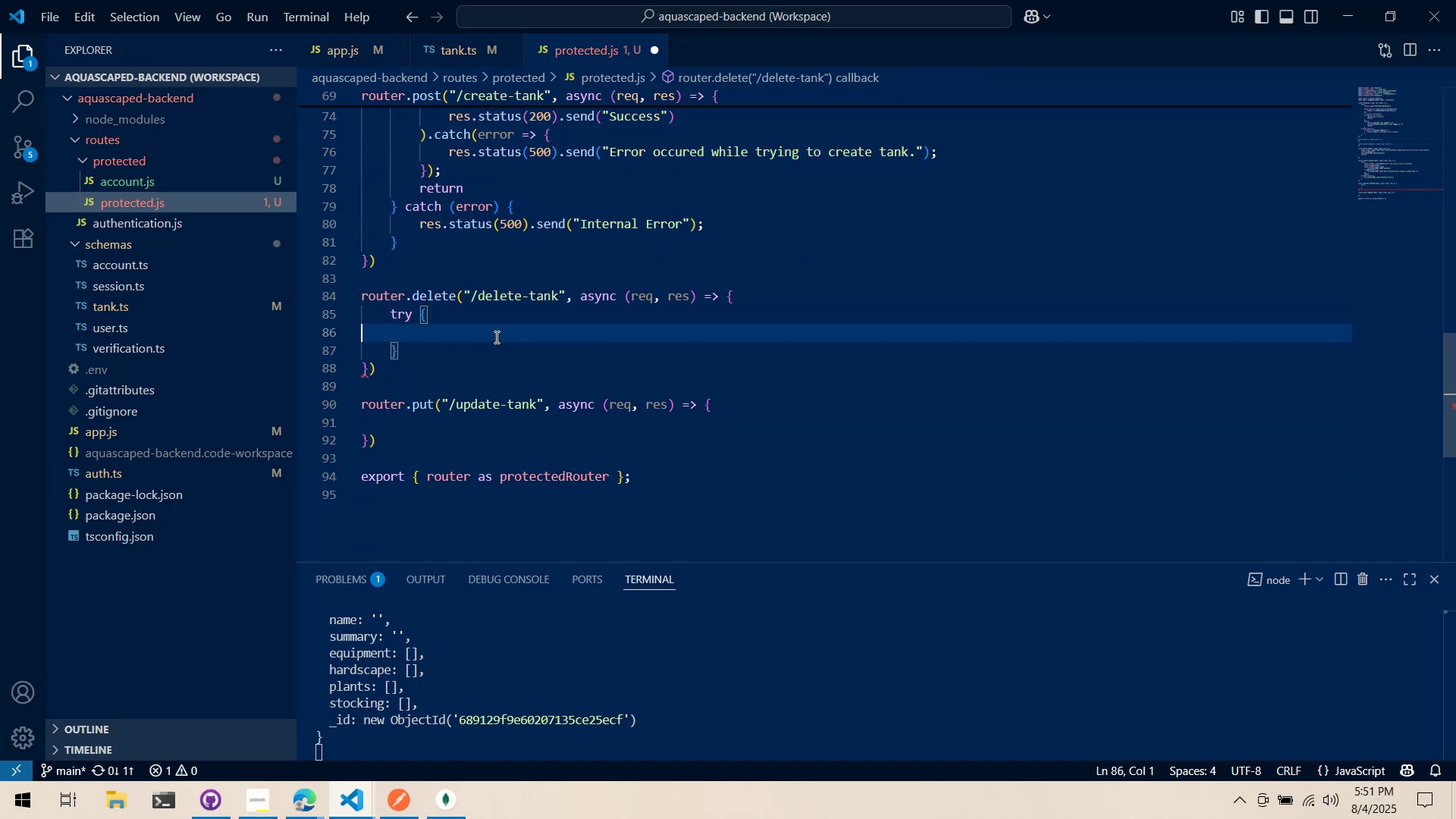 
scroll: coordinate [495, 334], scroll_direction: up, amount: 8.0
 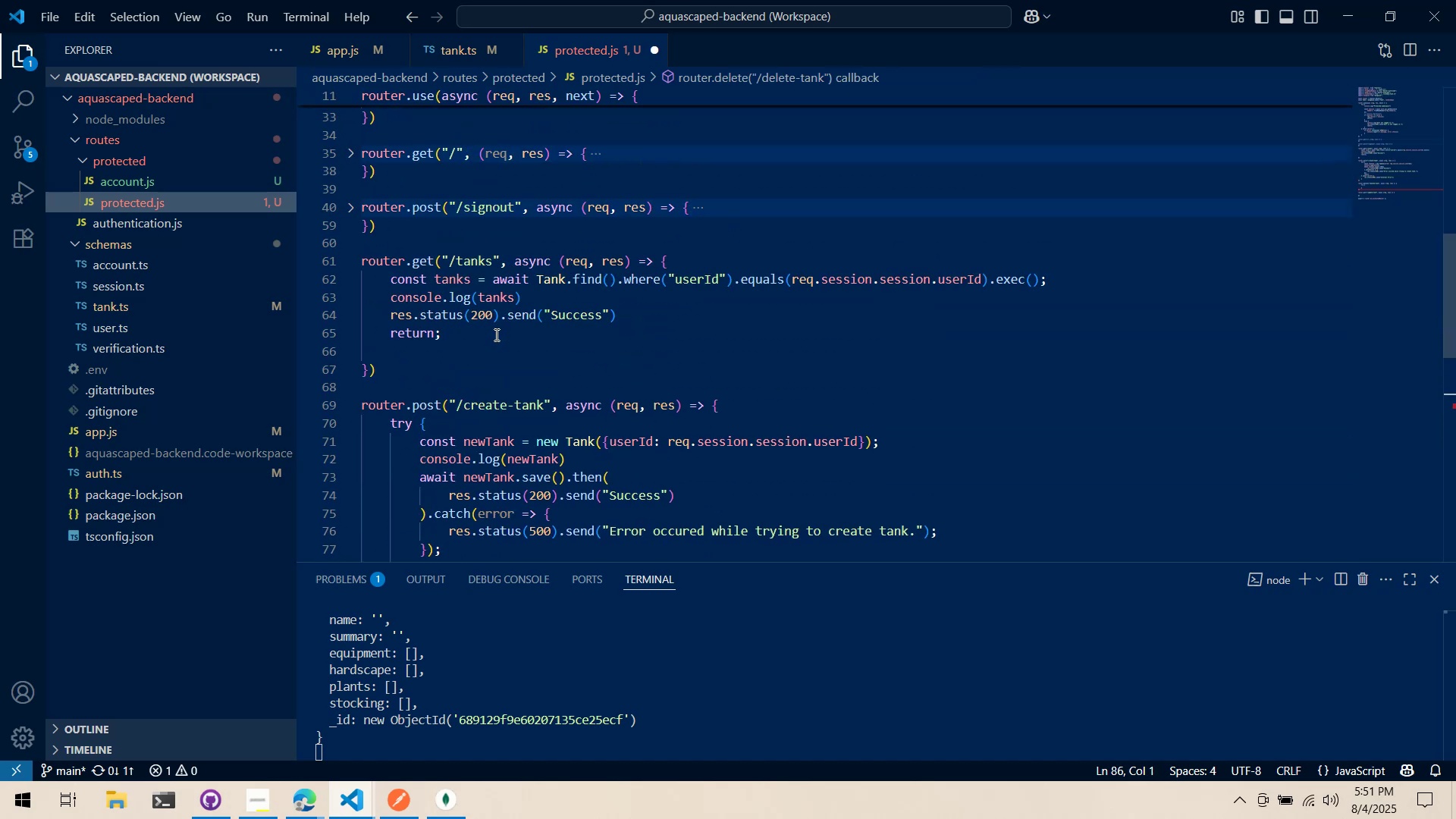 
scroll: coordinate [495, 334], scroll_direction: down, amount: 3.0
 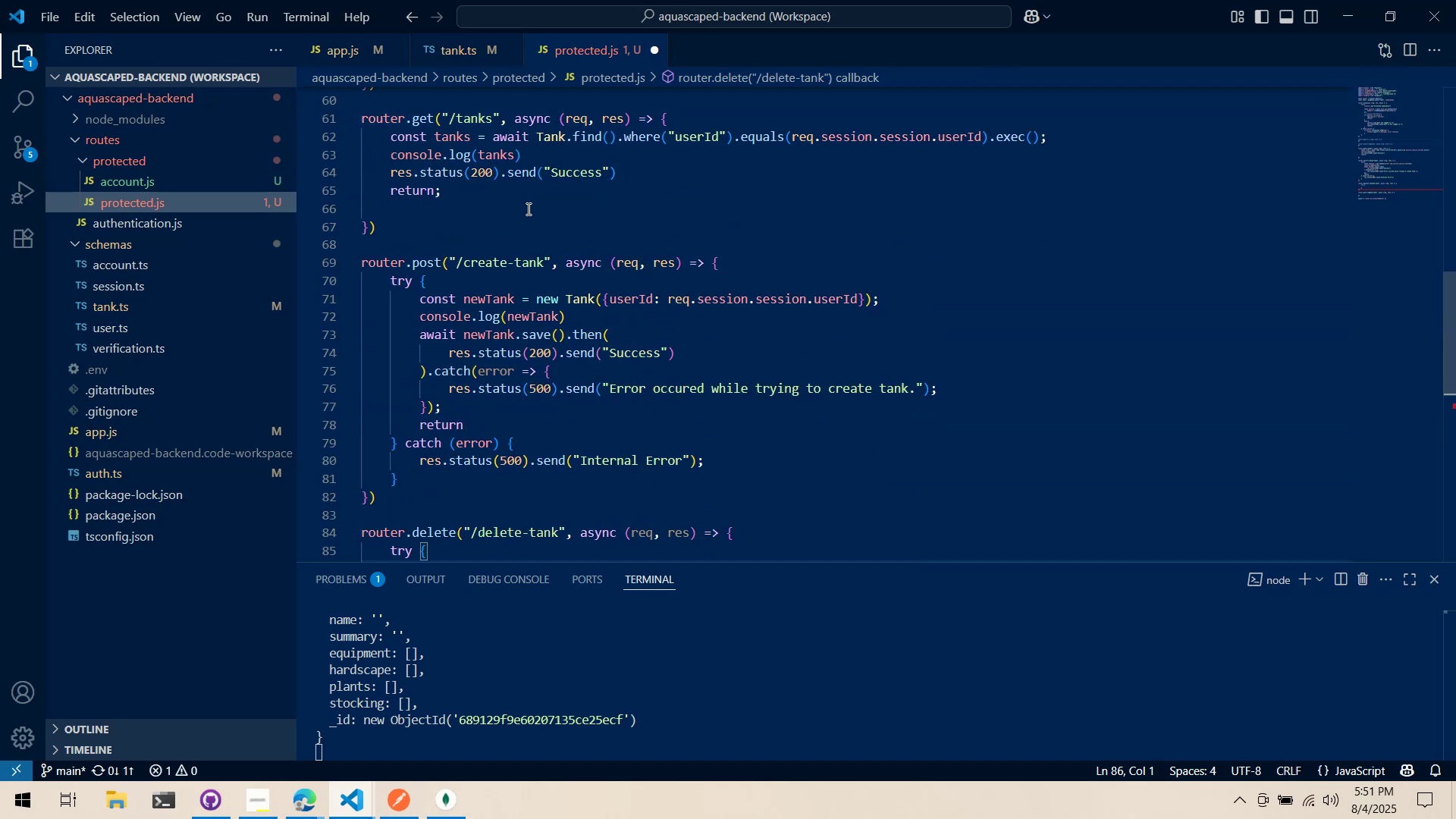 
left_click_drag(start_coordinate=[534, 200], to_coordinate=[235, 136])
 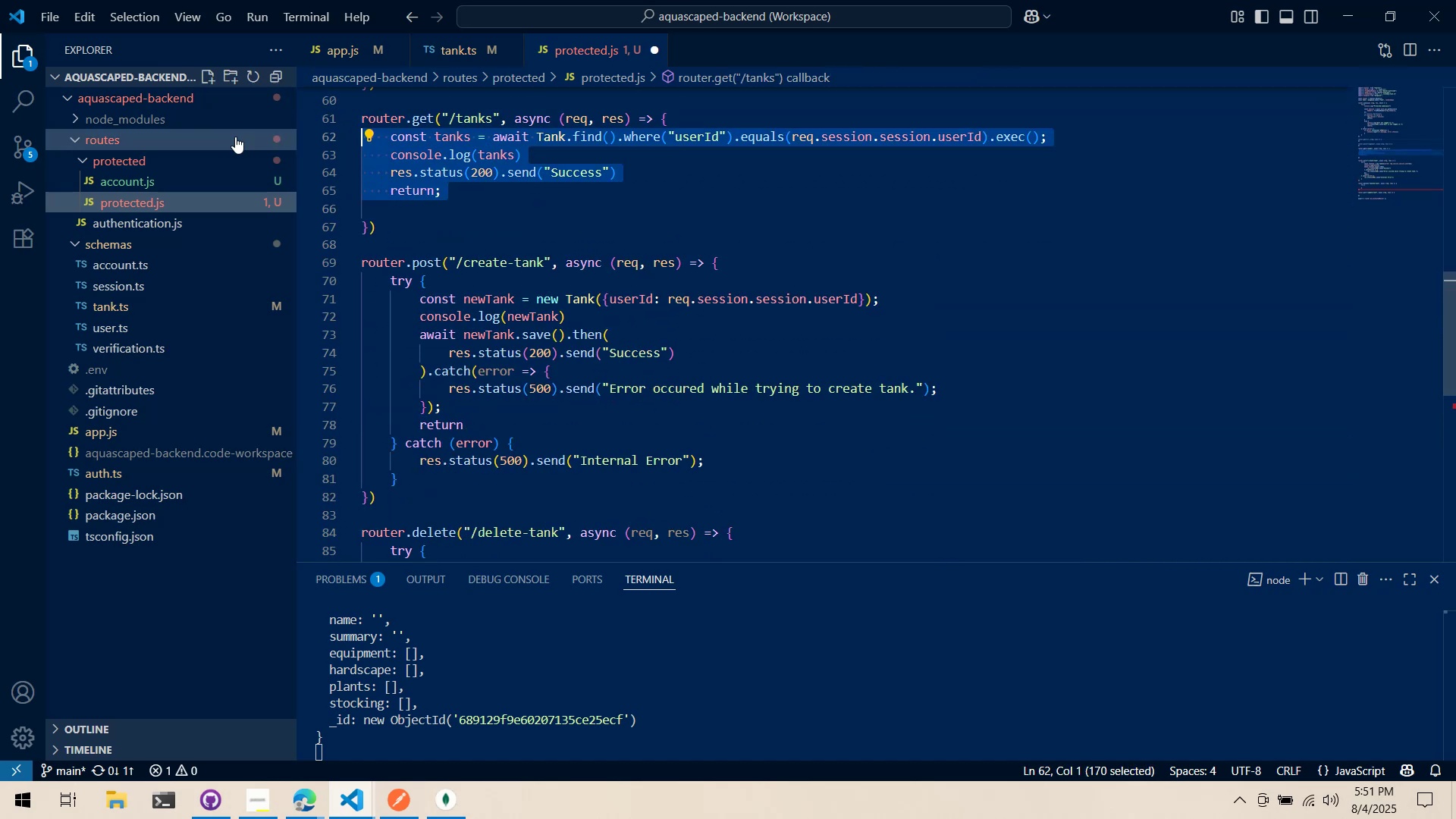 
key(Control+ControlLeft)
 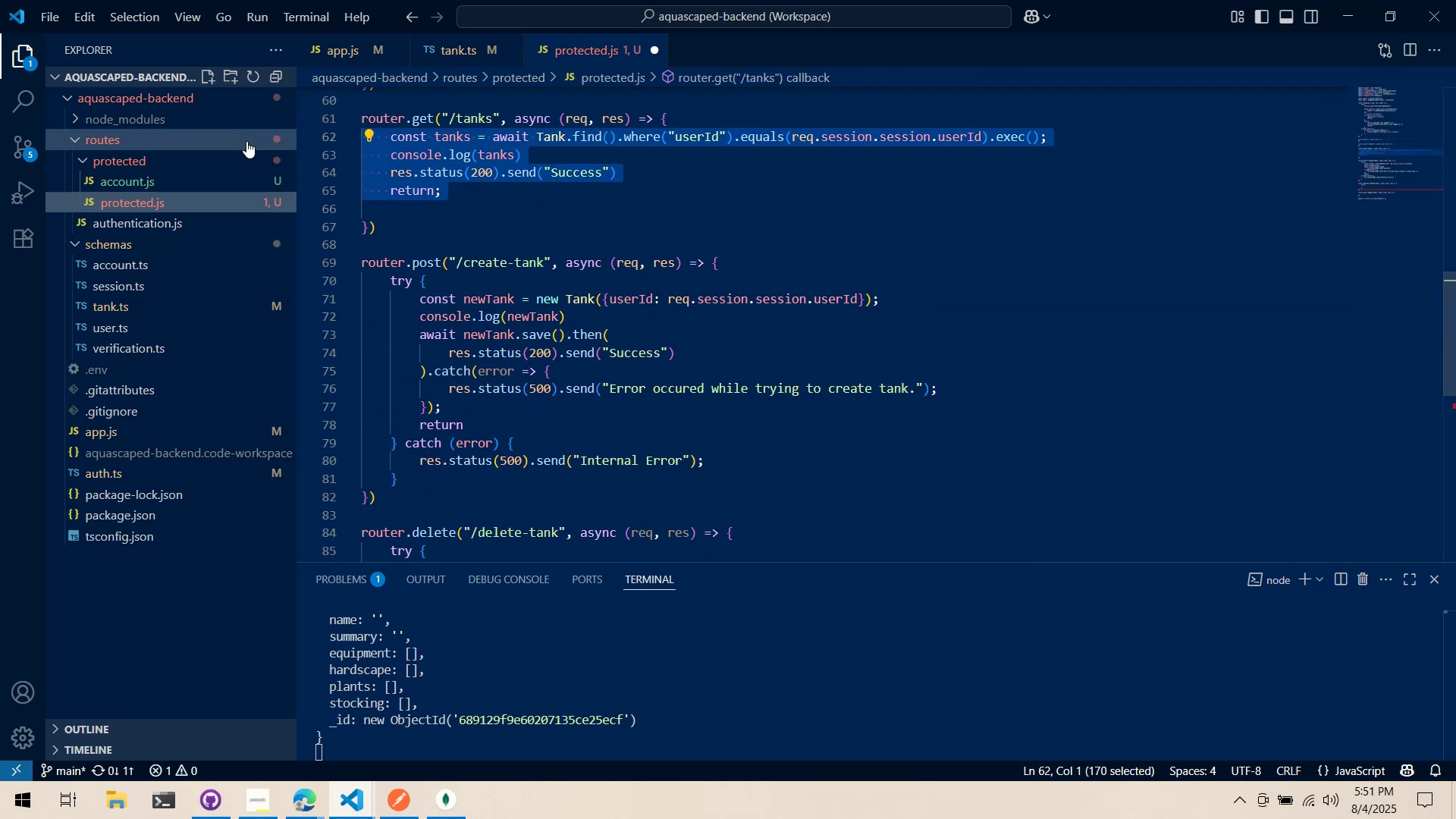 
key(Control+C)
 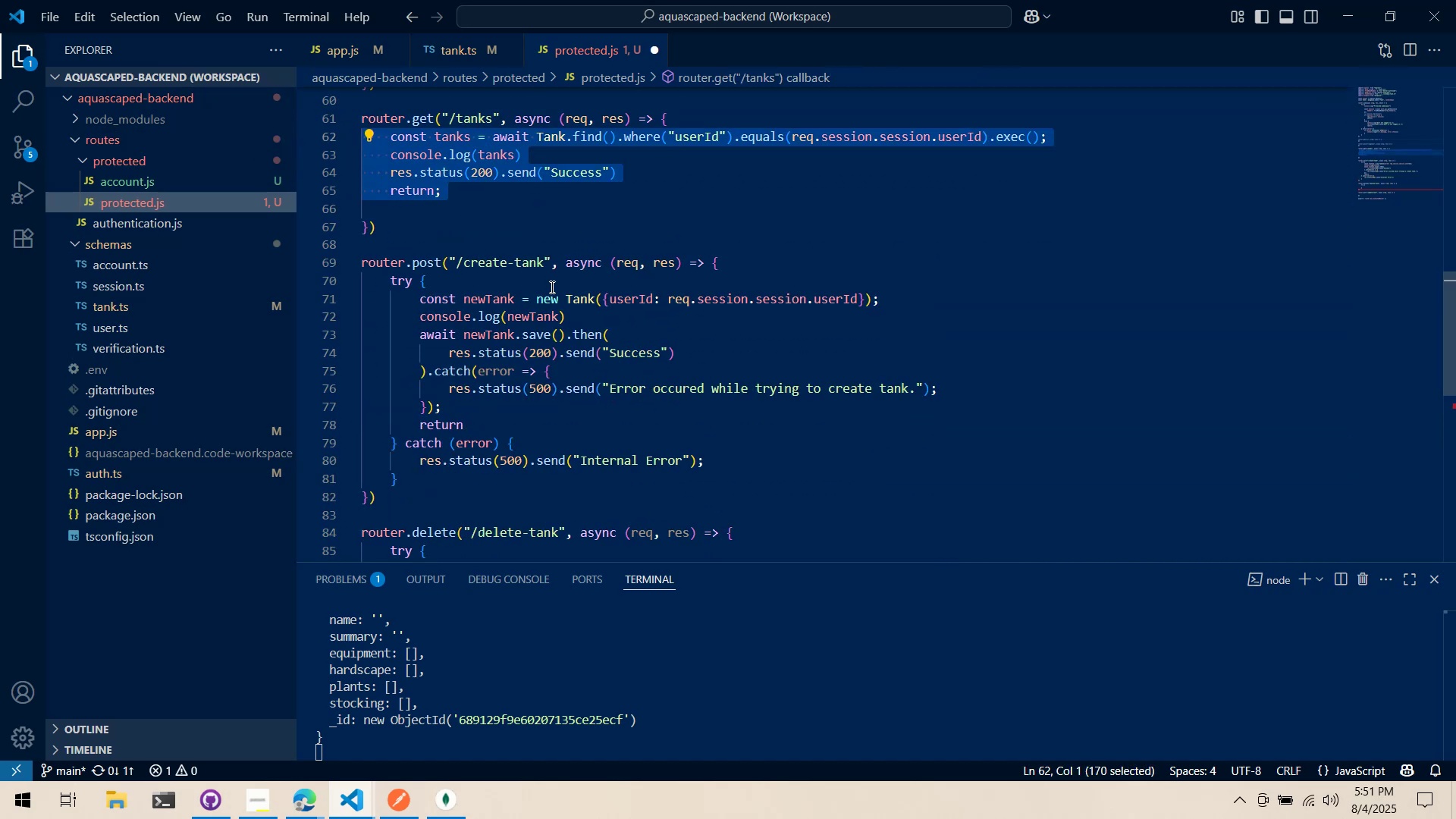 
scroll: coordinate [541, 297], scroll_direction: down, amount: 3.0
 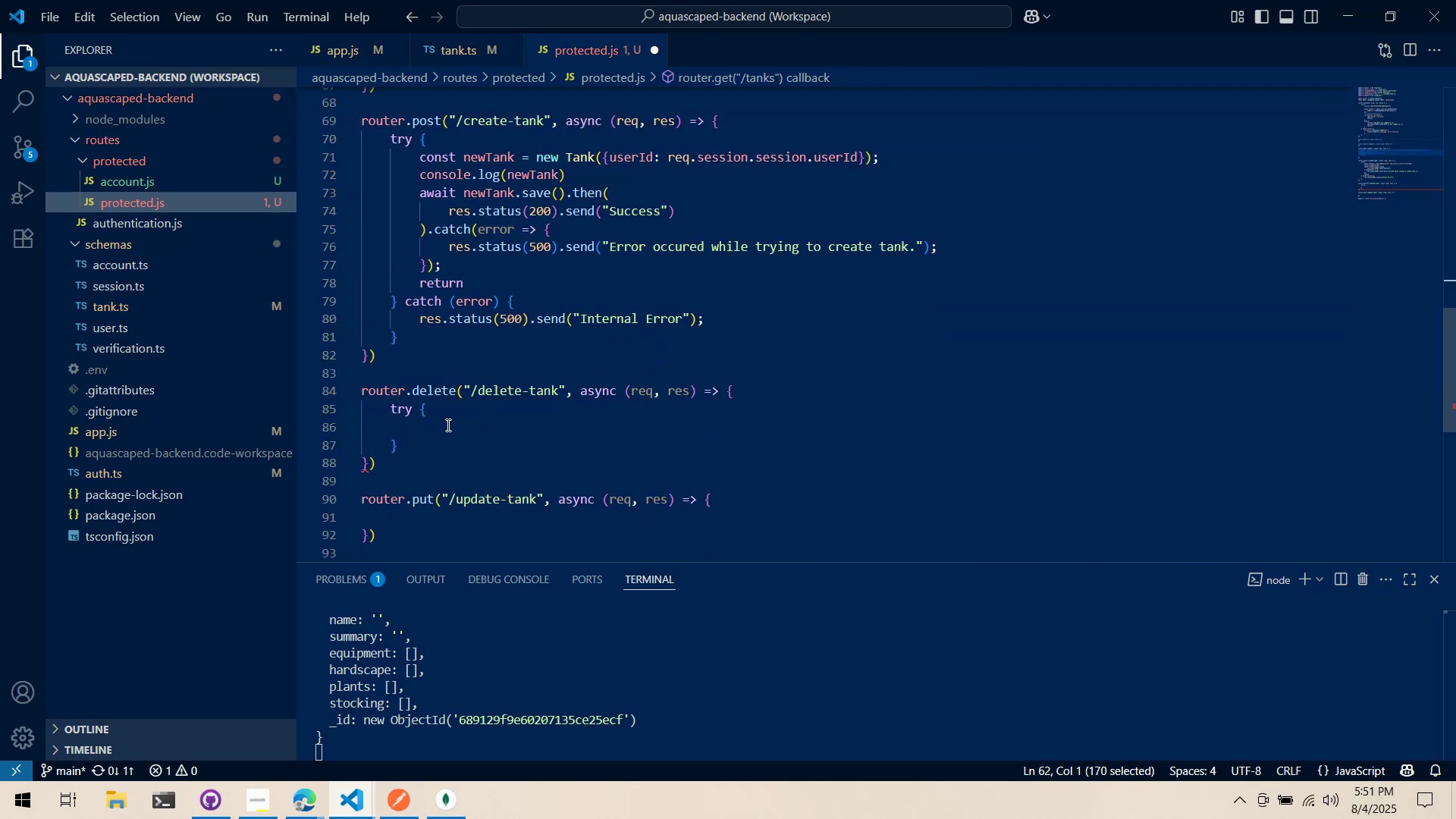 
left_click([447, 428])
 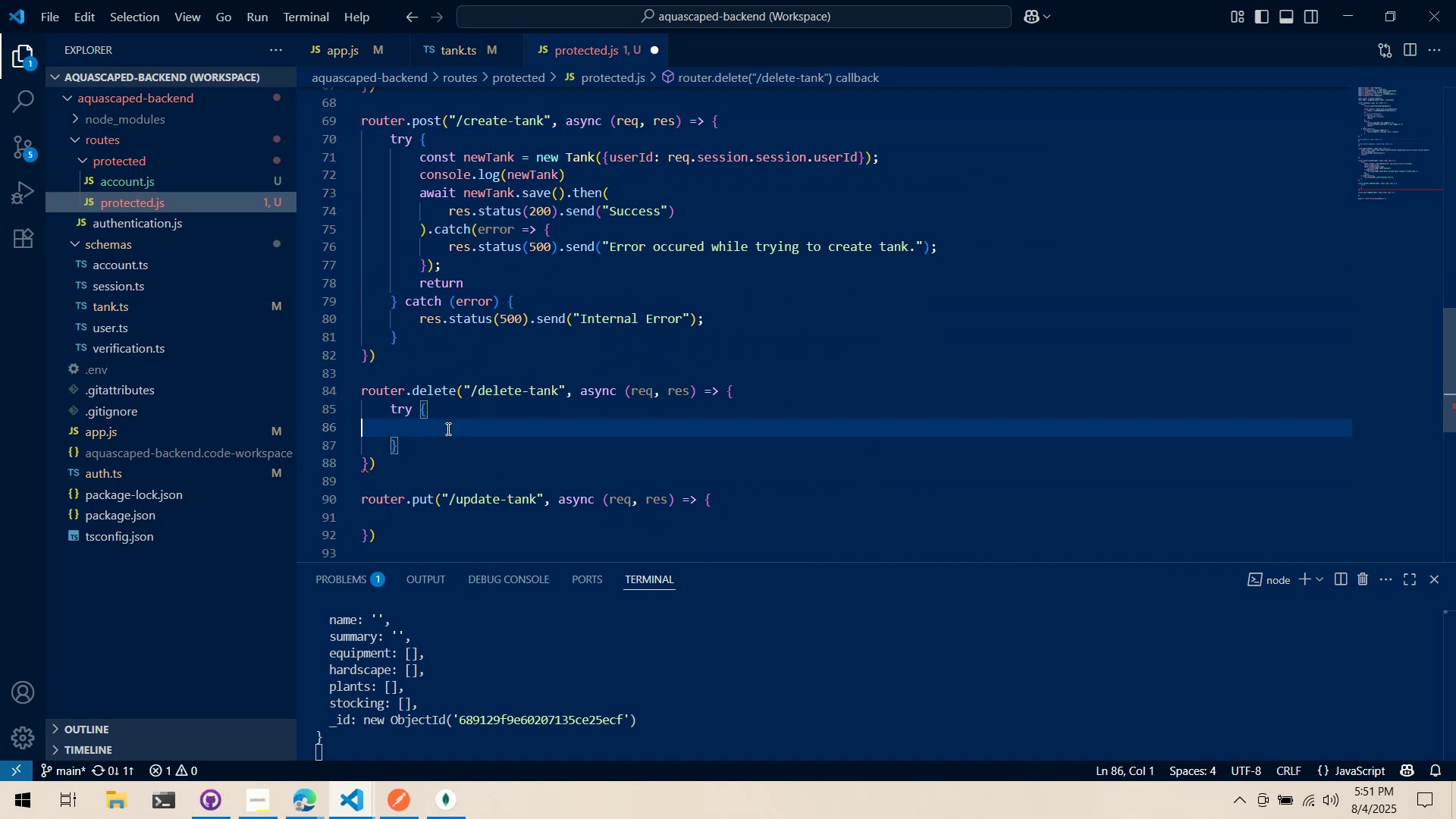 
key(Control+ControlLeft)
 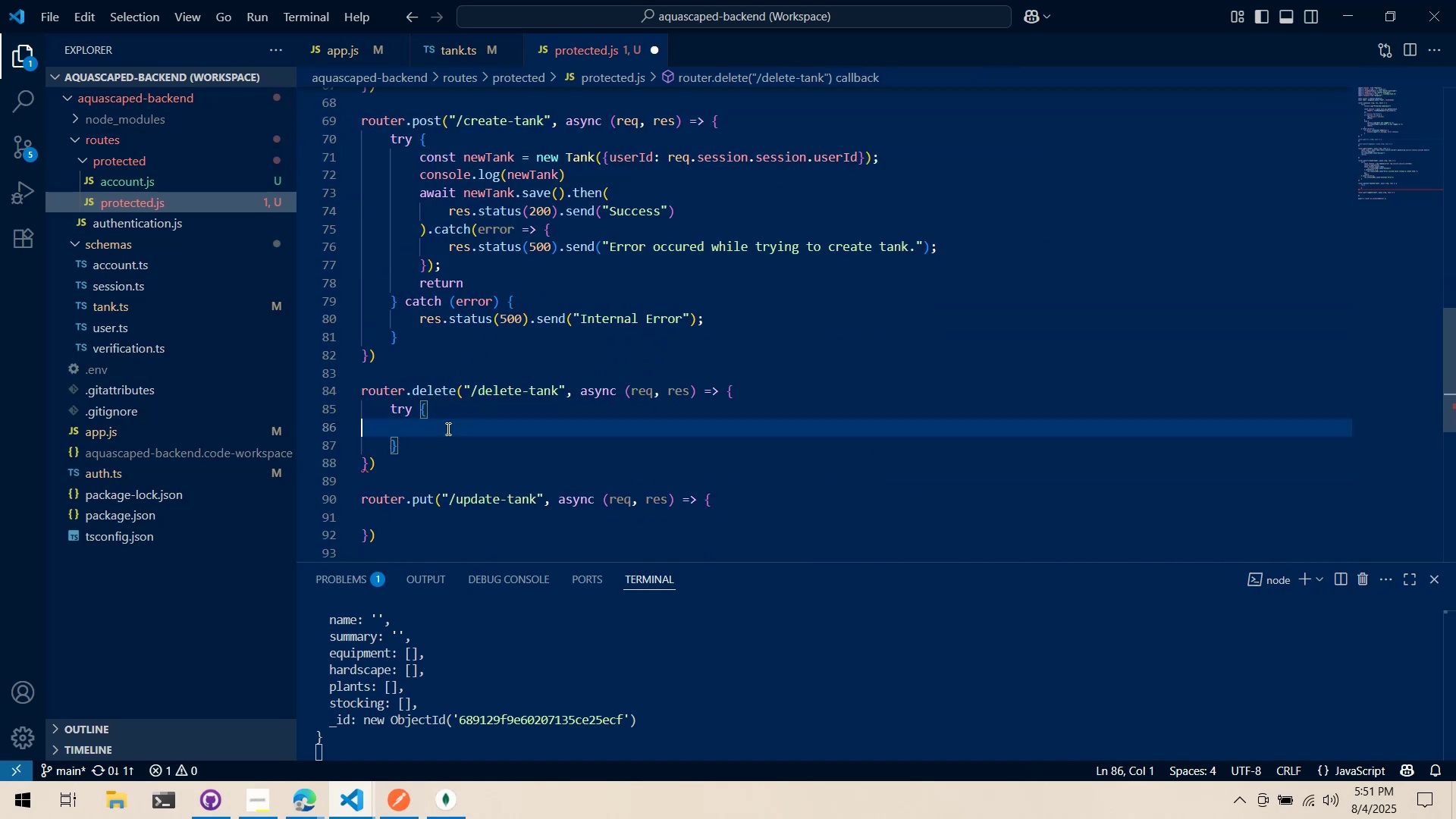 
key(Control+V)
 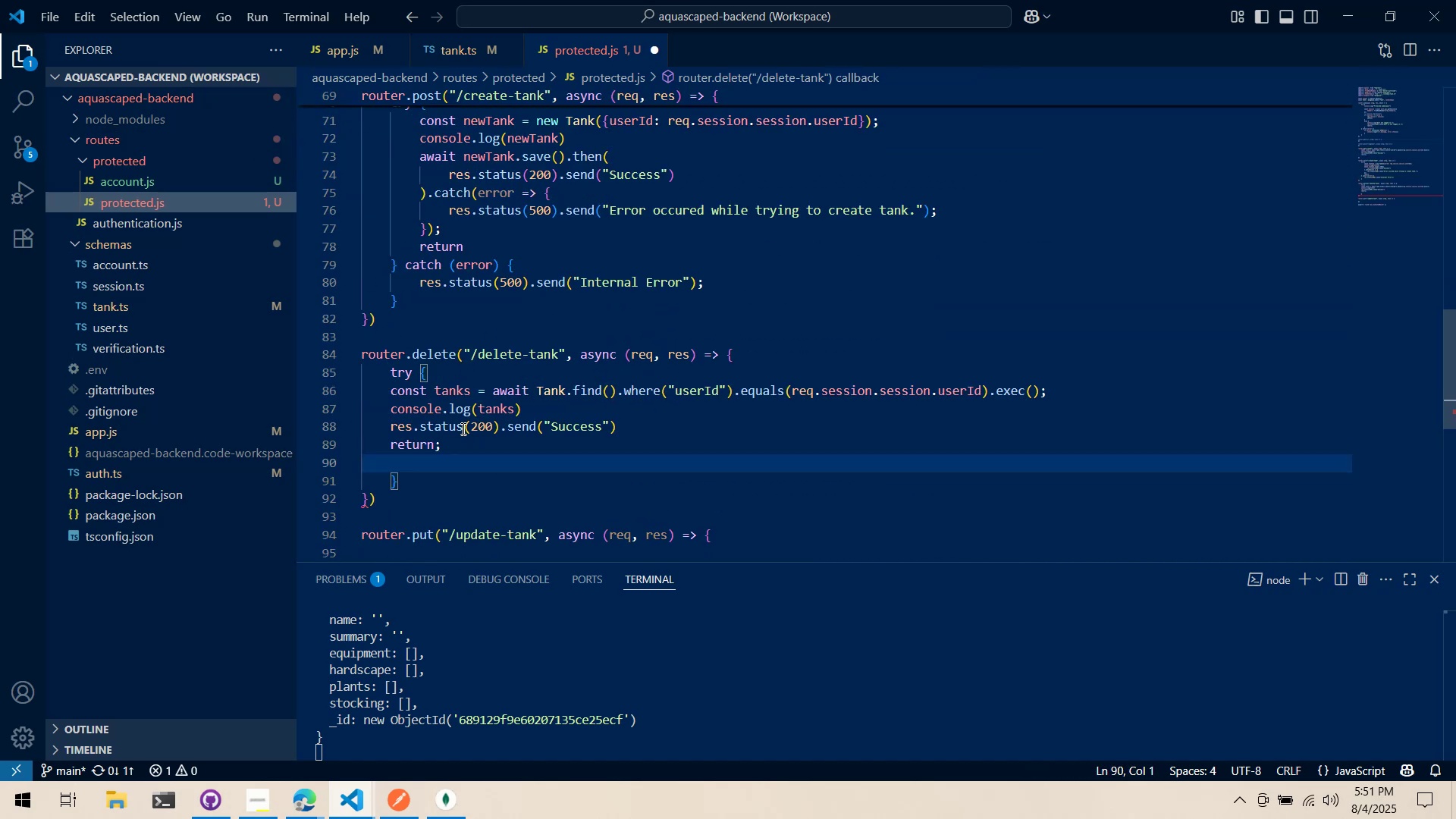 
left_click_drag(start_coordinate=[463, 444], to_coordinate=[319, 388])
 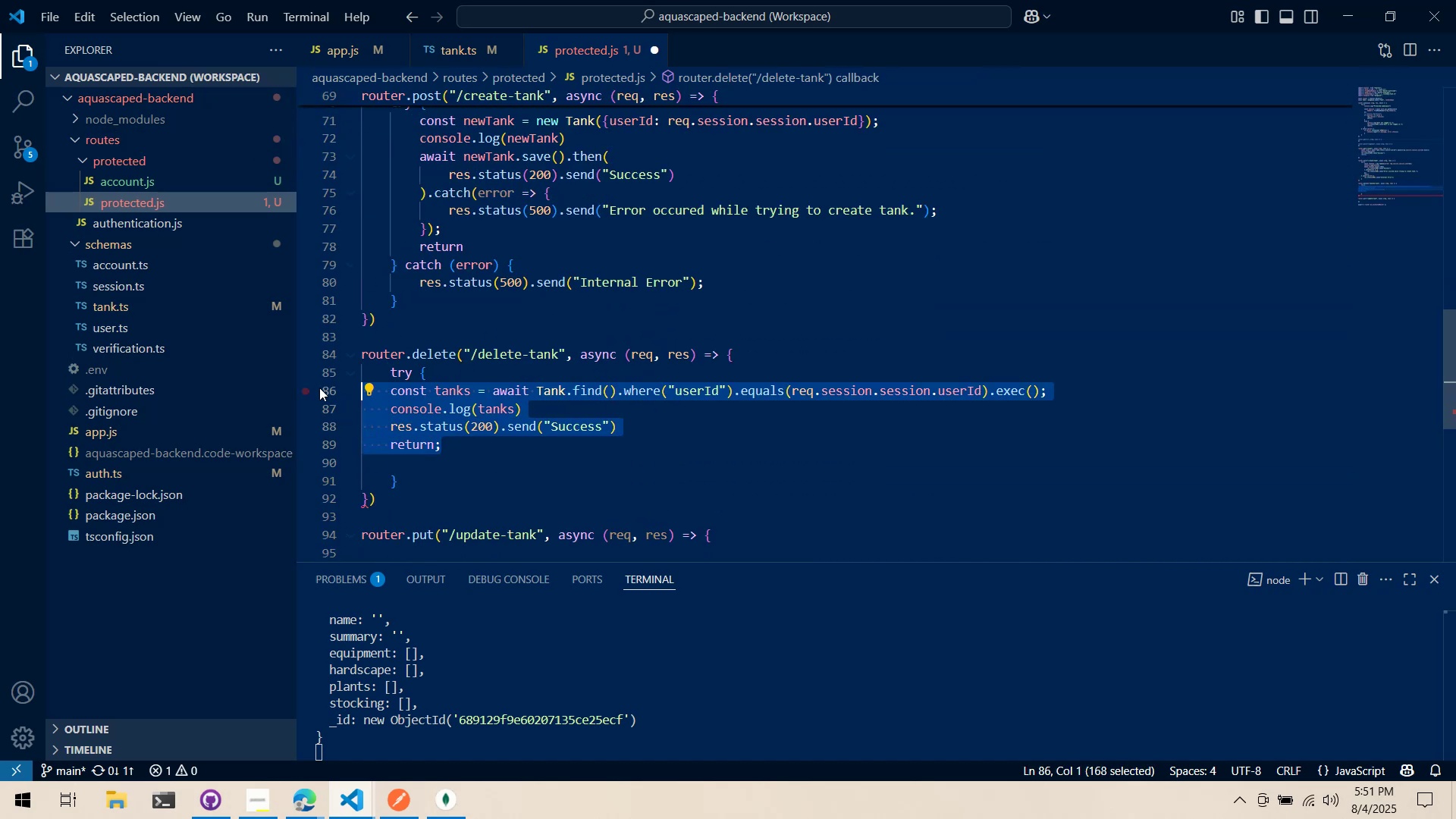 
key(Tab)
 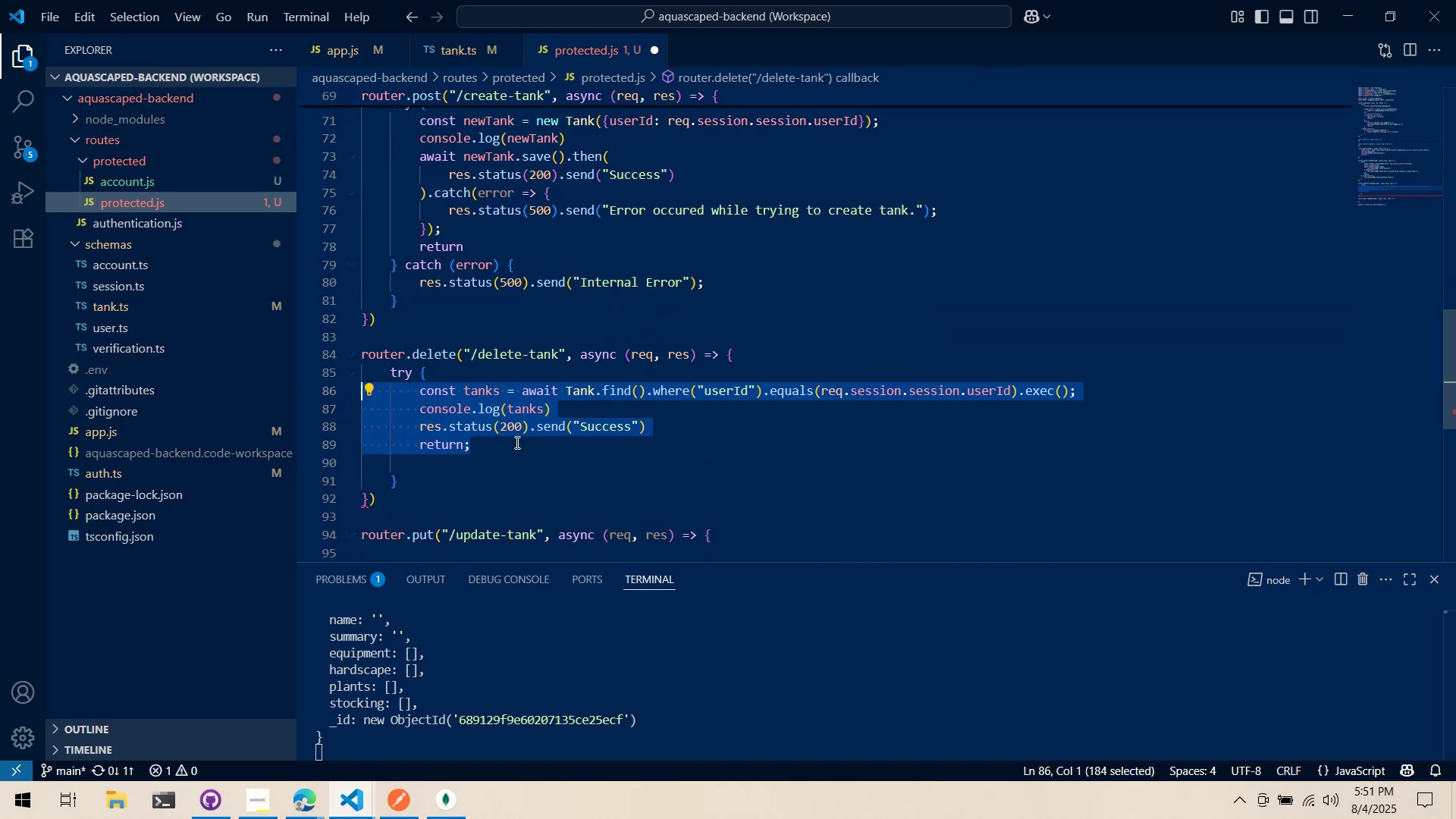 
left_click([516, 442])
 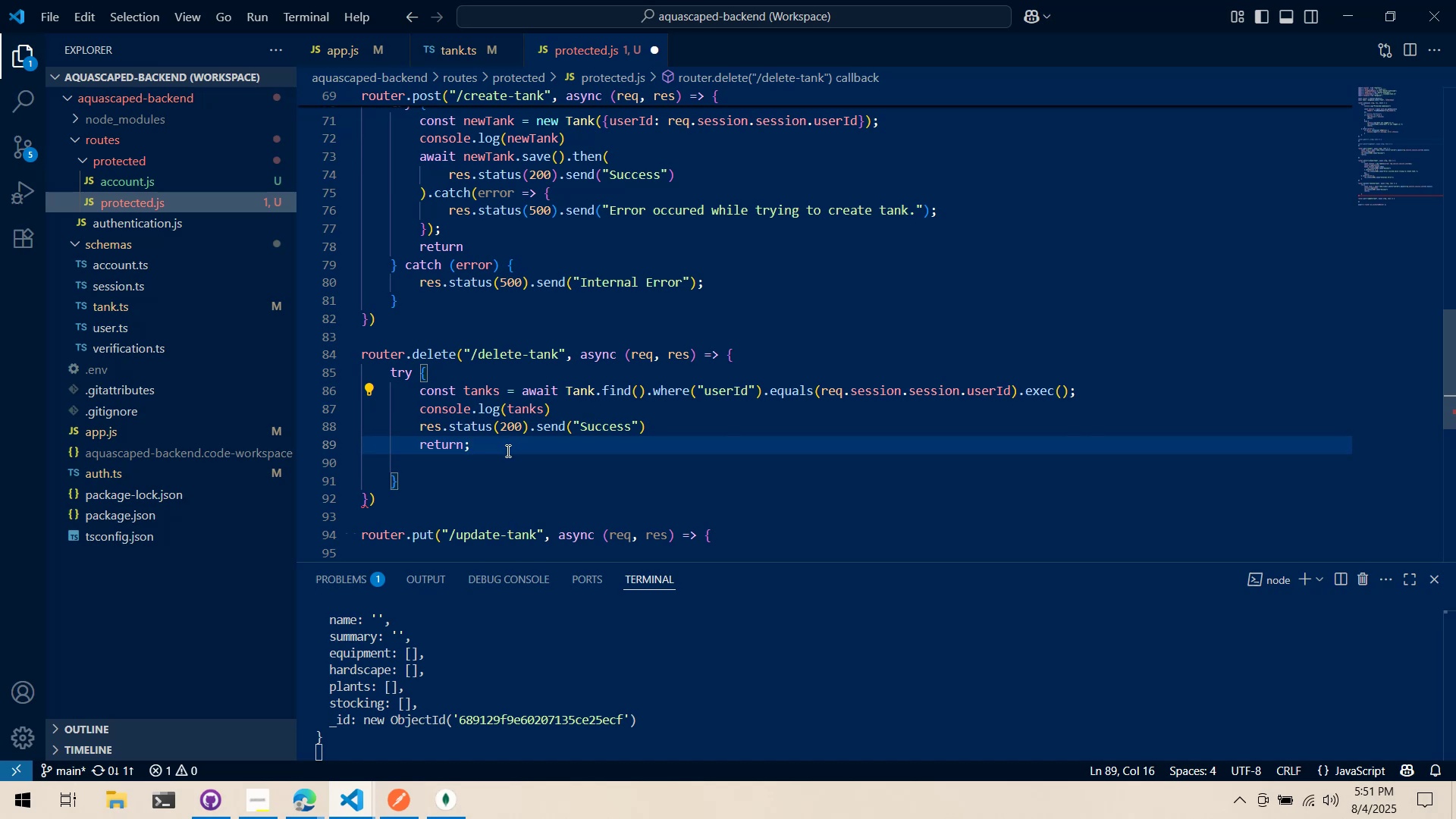 
triple_click([500, 464])
 